 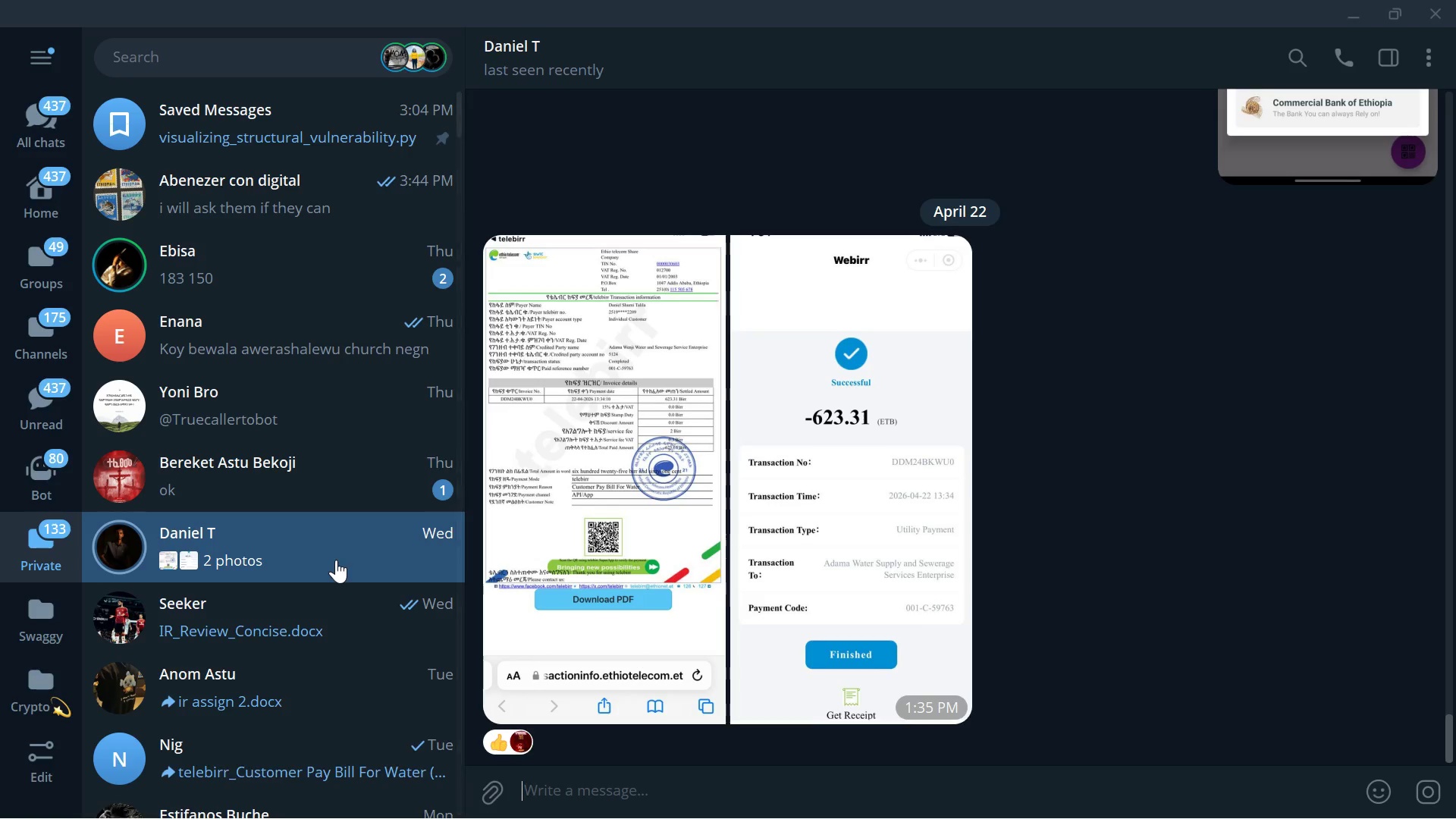 
left_click([35, 282])
 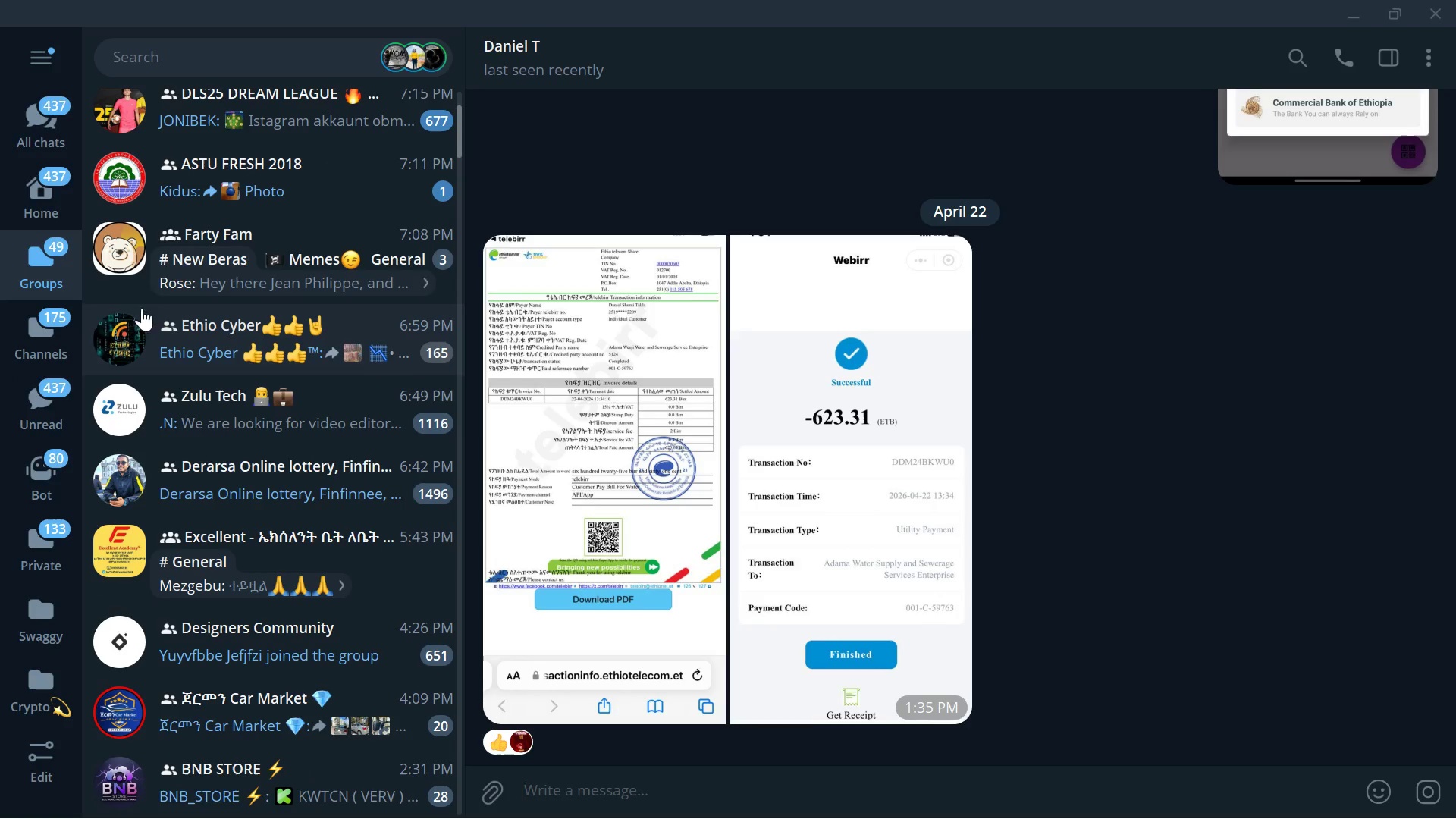 
left_click([257, 216])
 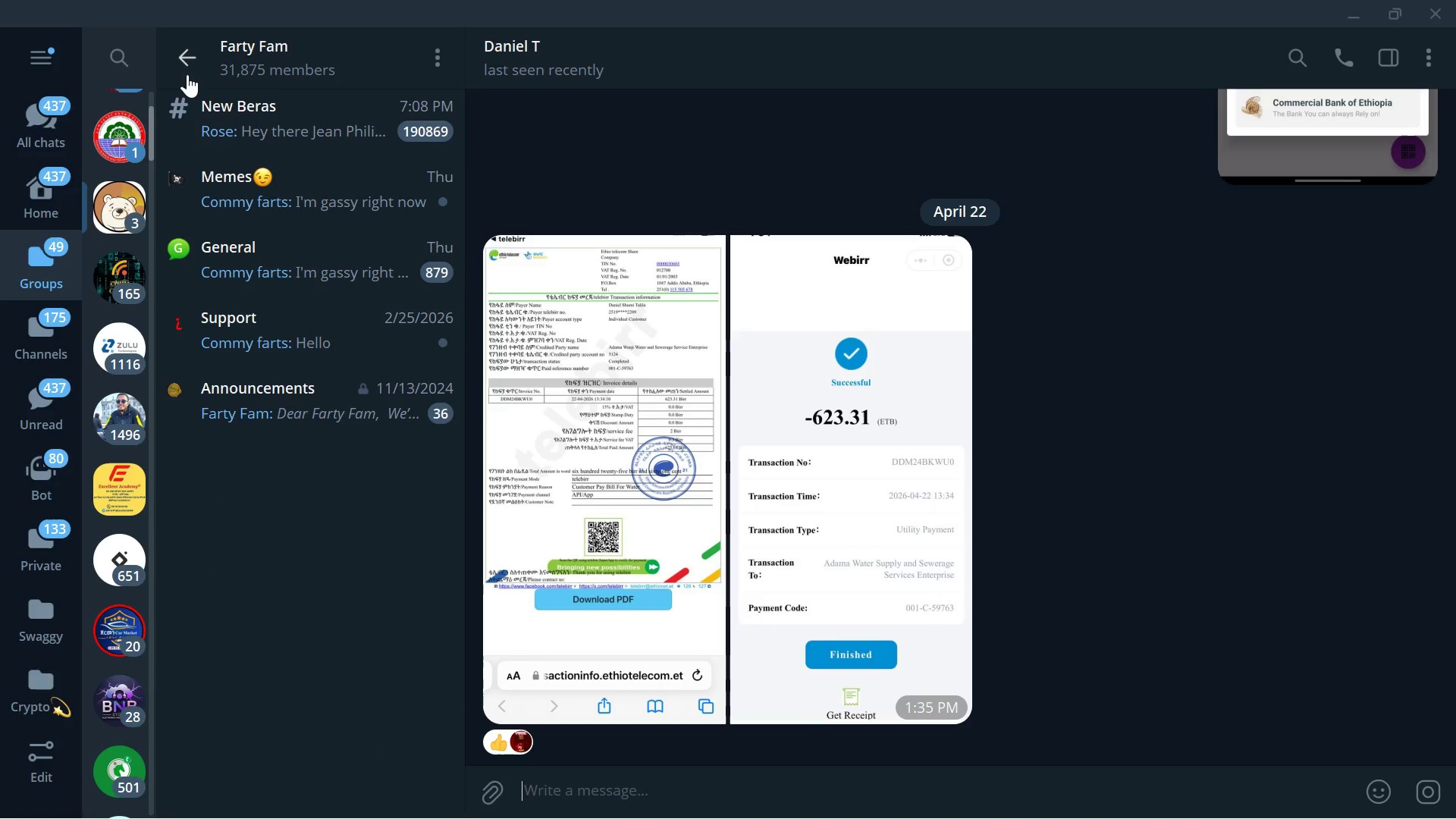 
left_click([187, 74])
 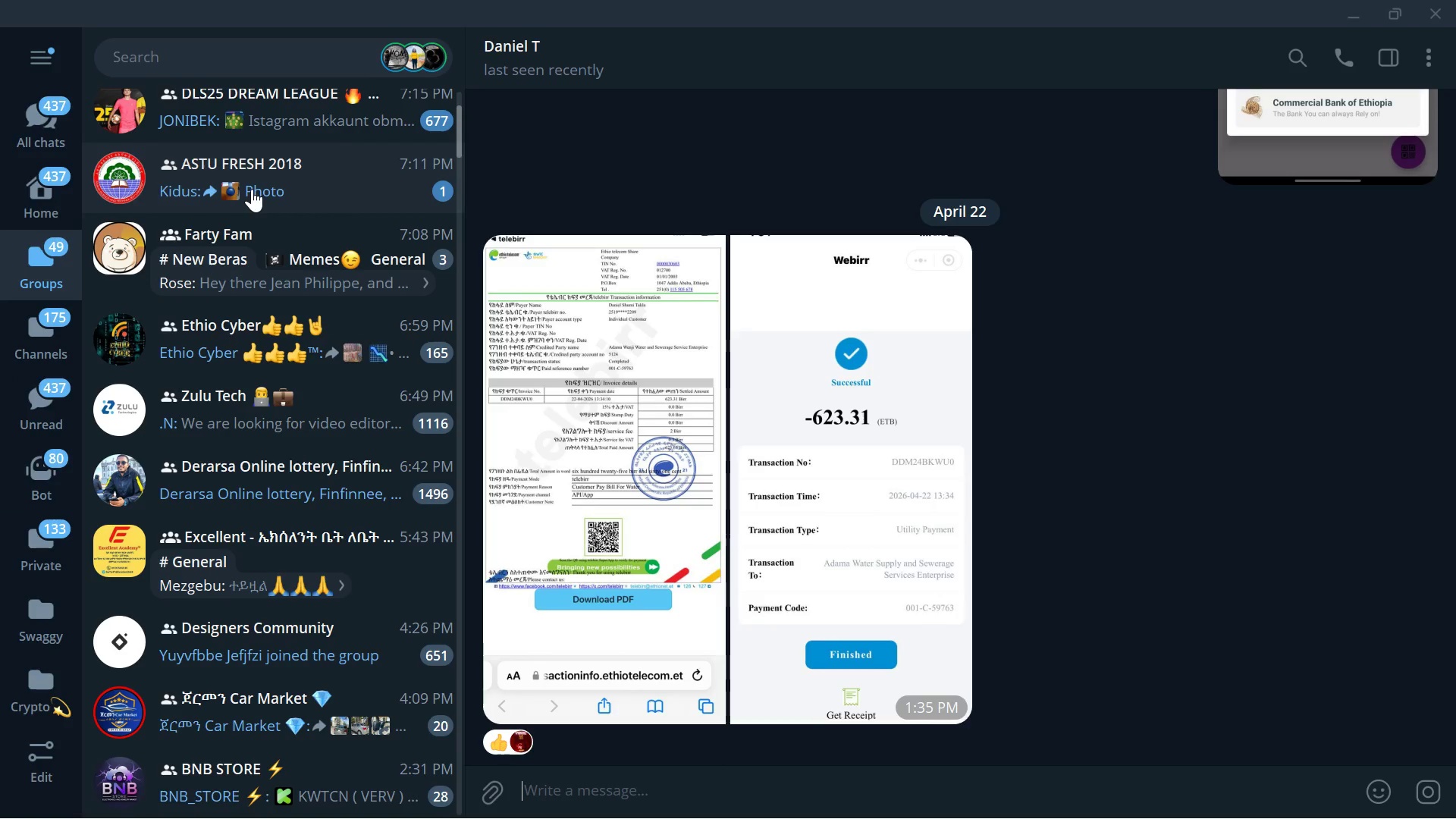 
left_click([252, 189])
 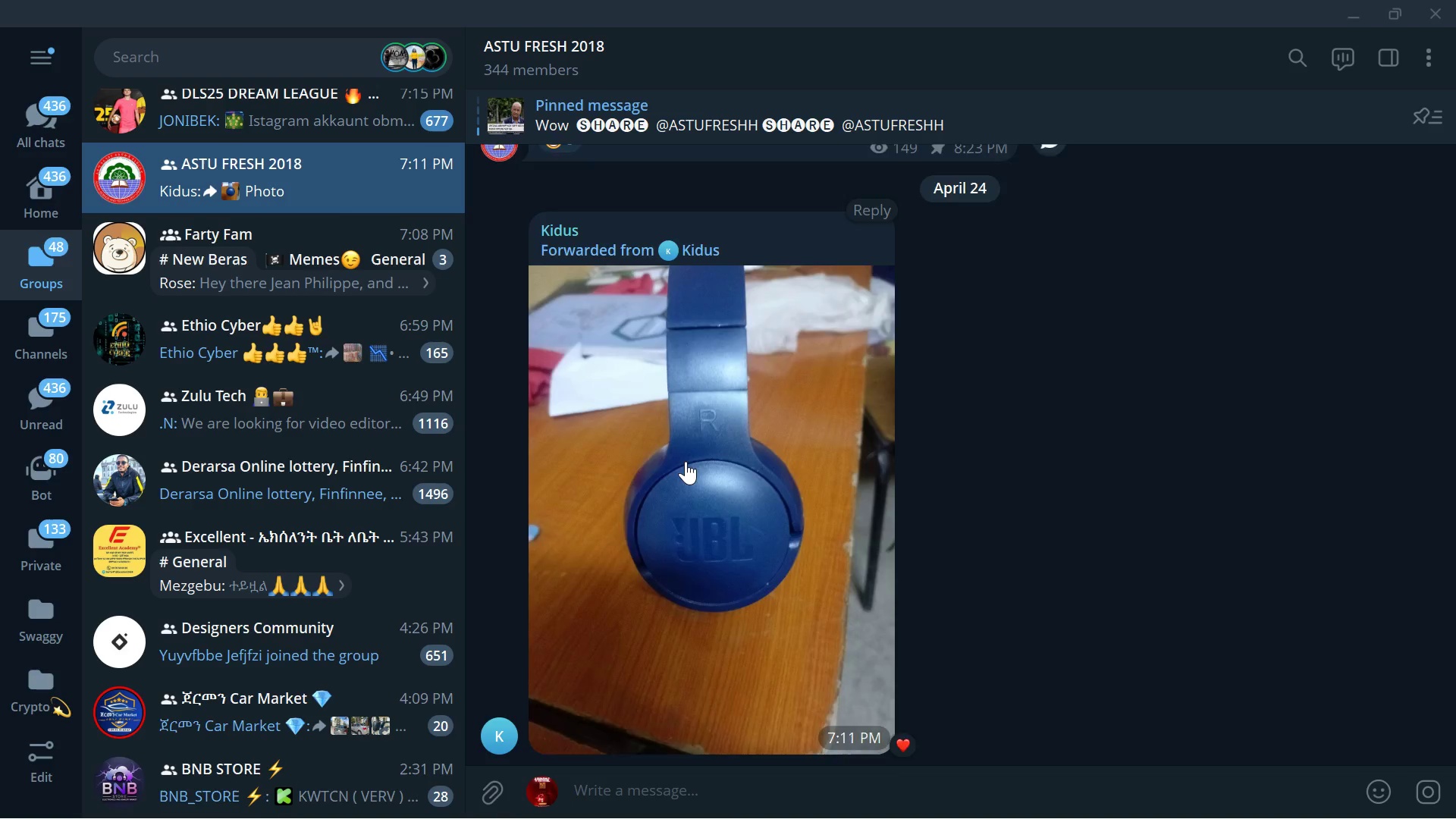 
wait(14.3)
 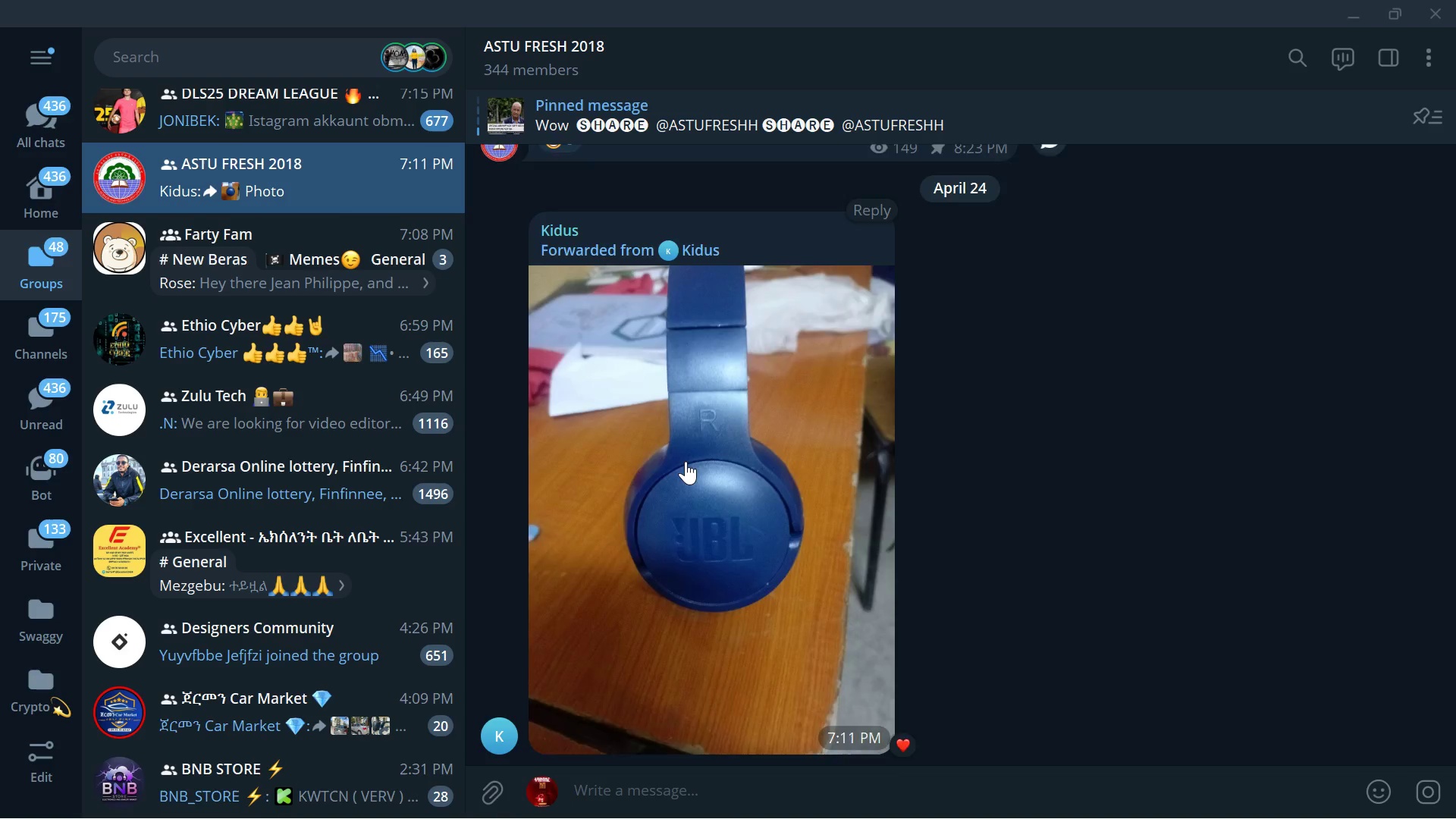 
left_click([30, 401])
 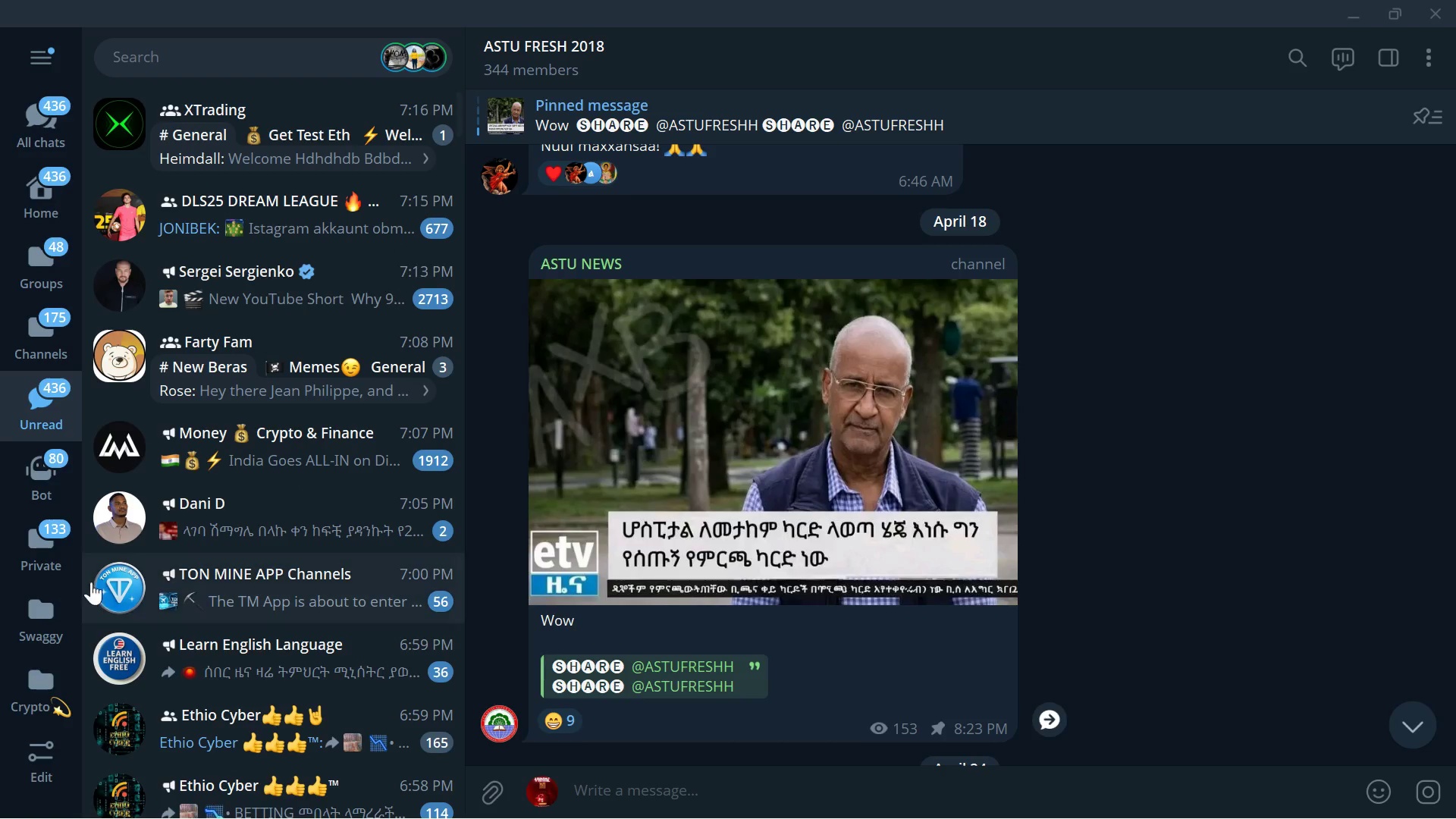 
left_click([194, 536])
 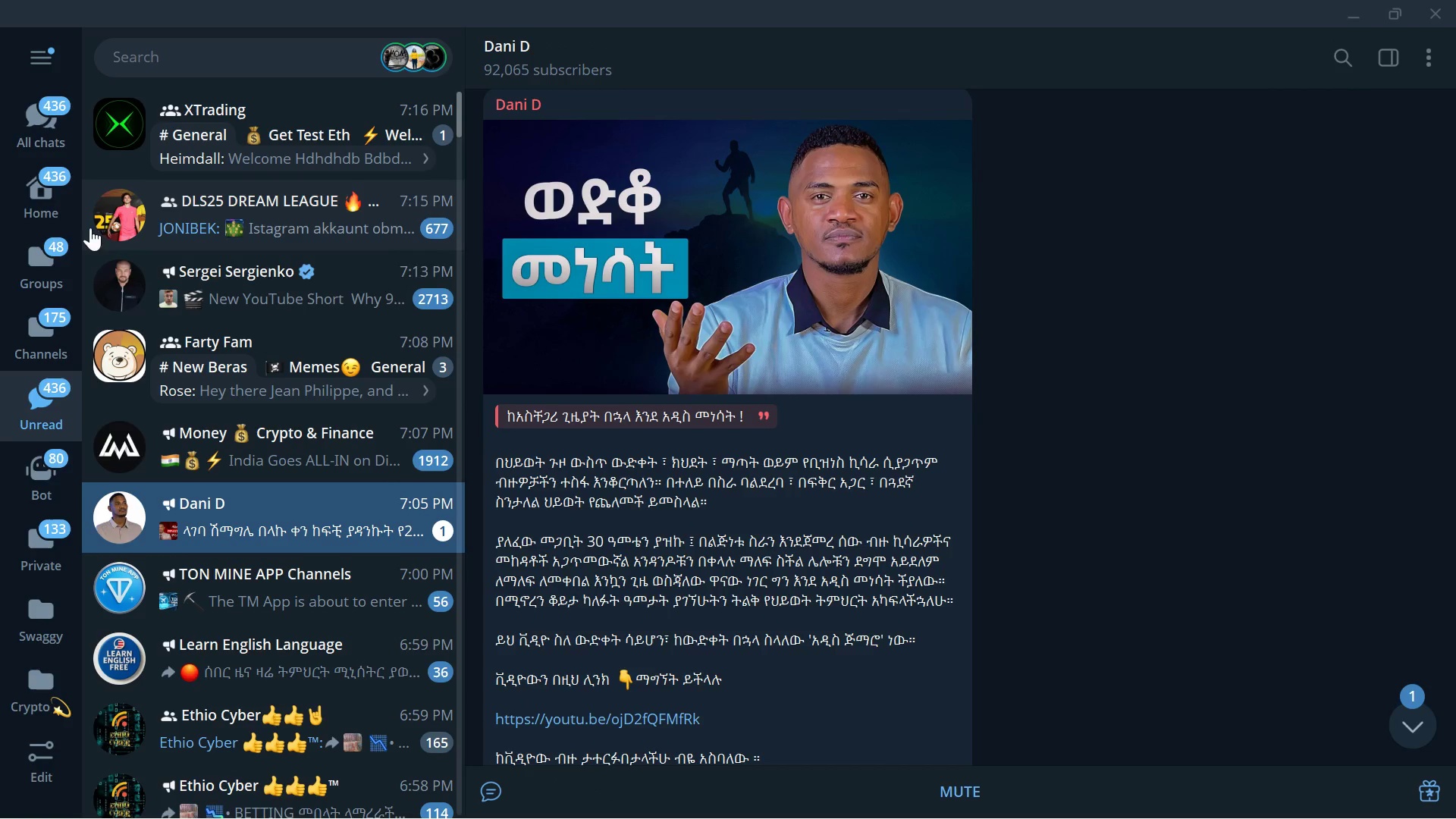 
left_click([54, 65])
 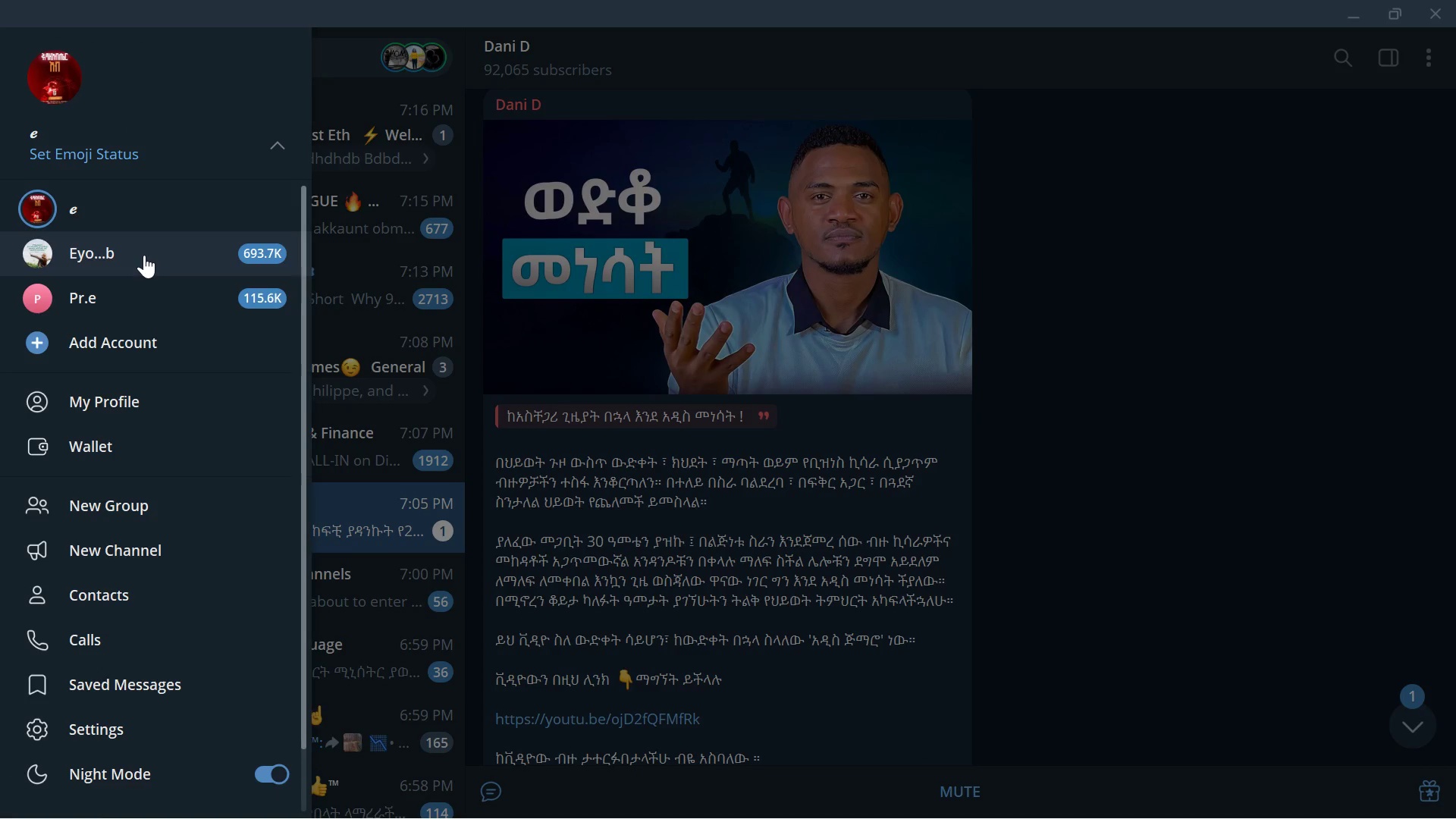 
left_click([144, 255])
 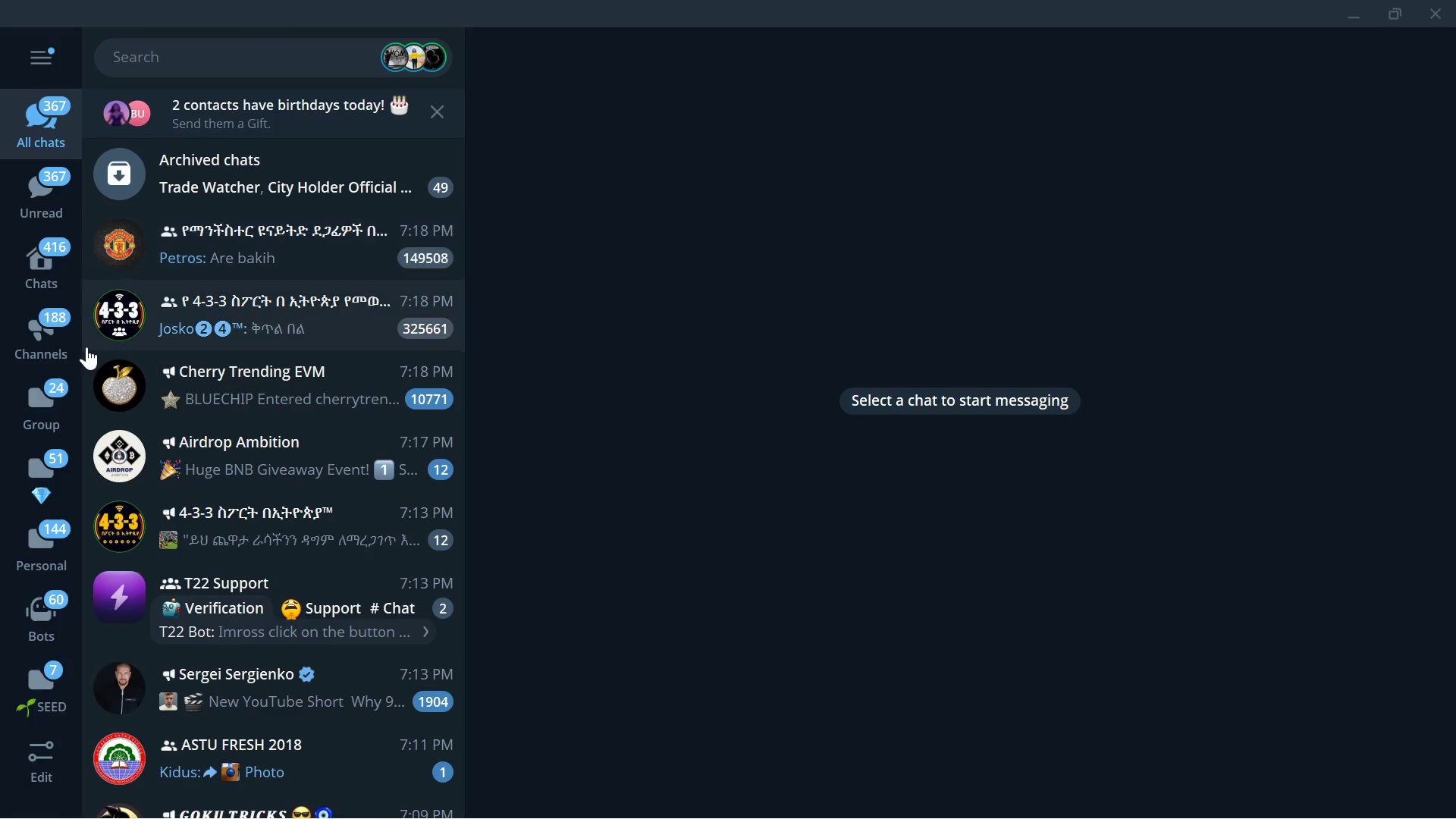 
left_click([27, 342])
 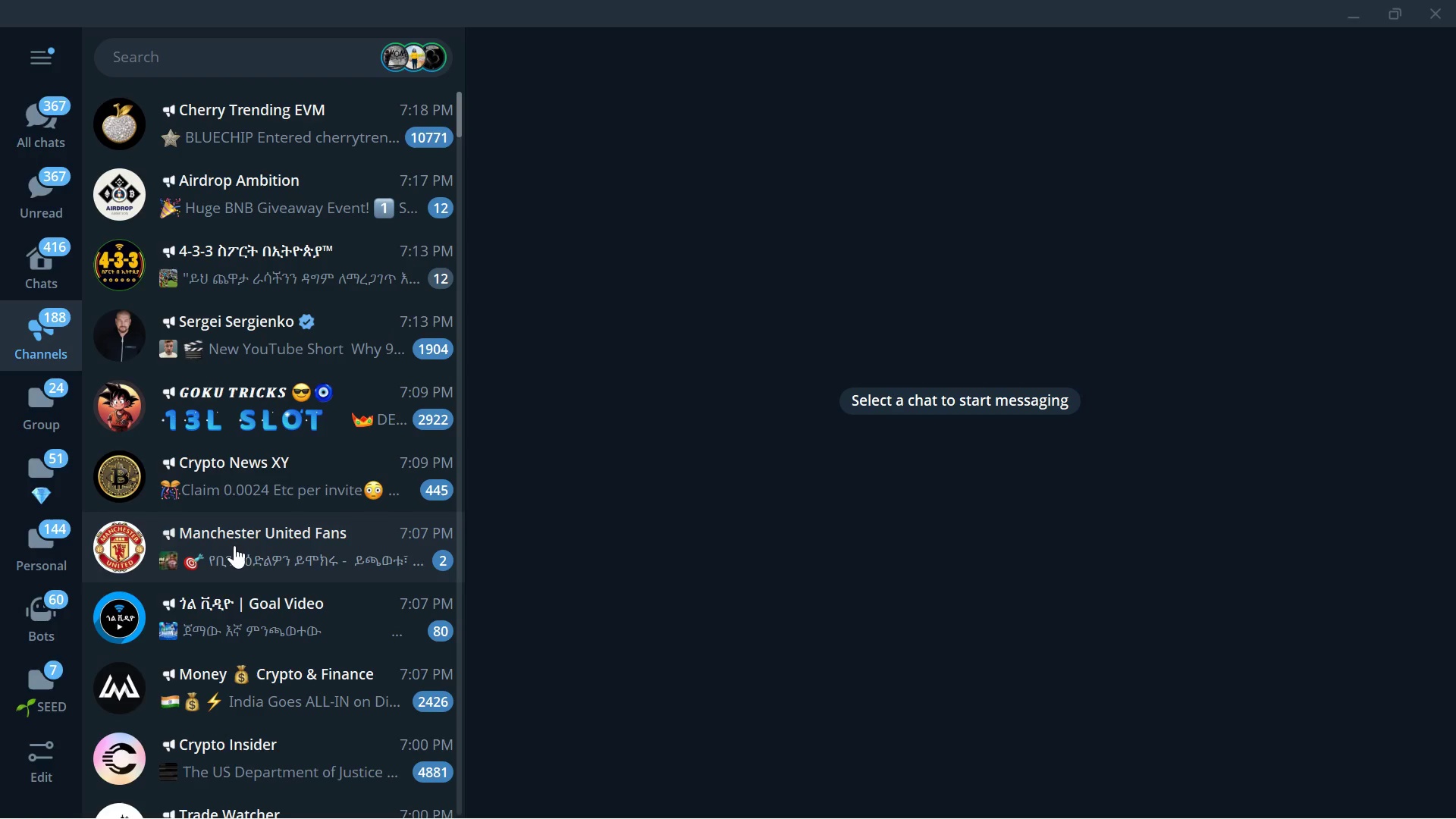 
left_click([239, 545])
 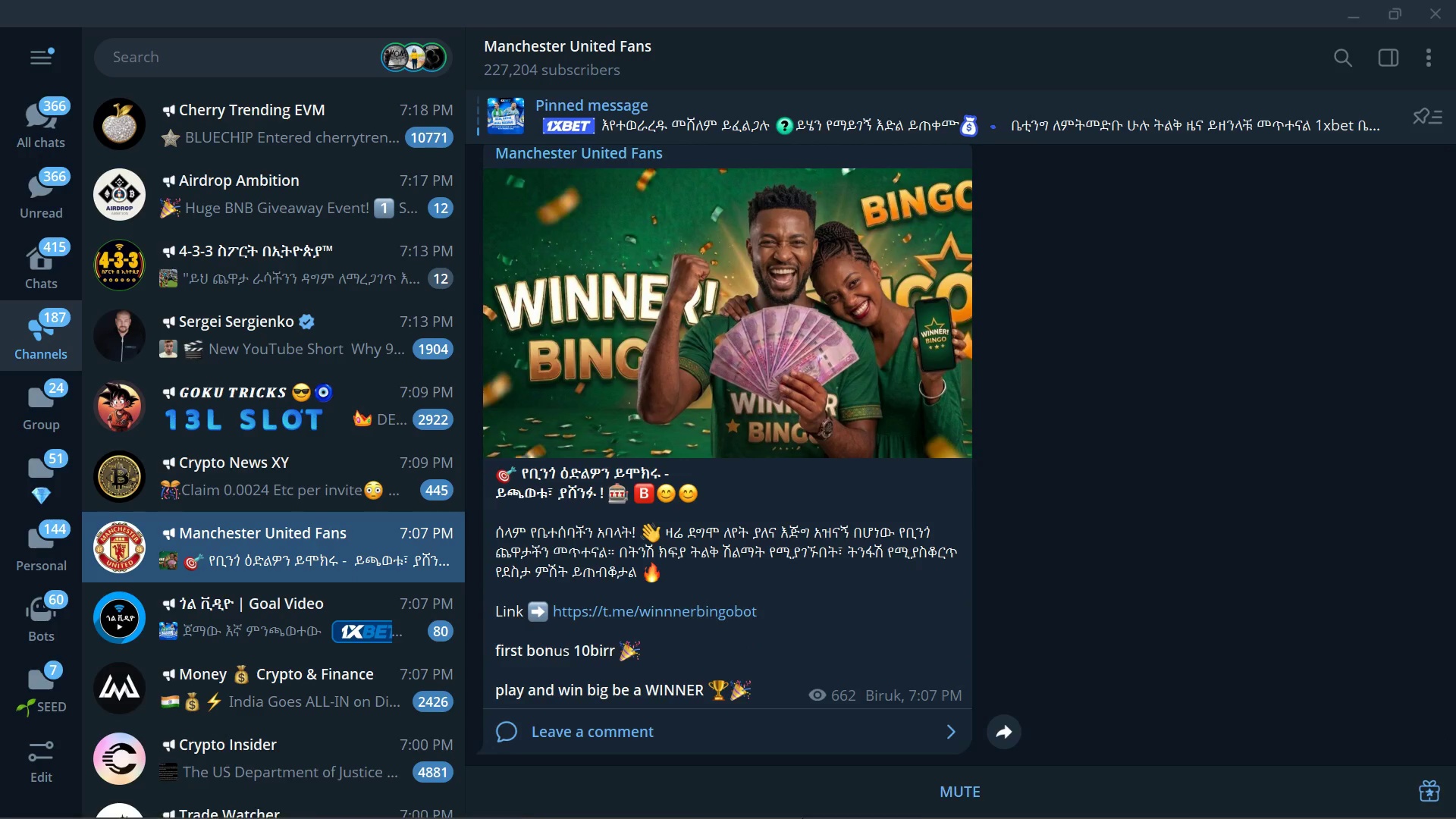 
wait(5.34)
 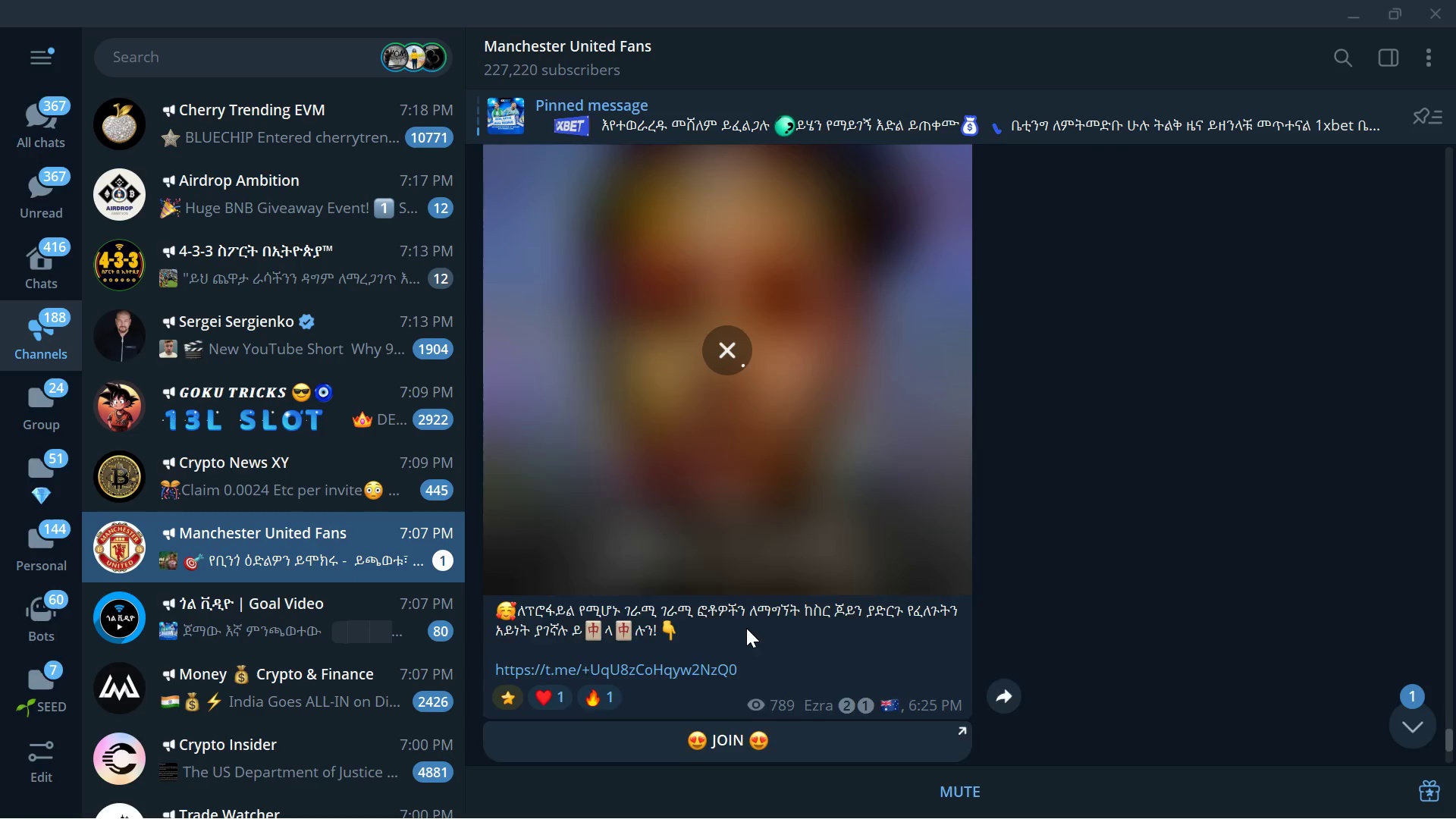 
left_click([995, 818])
 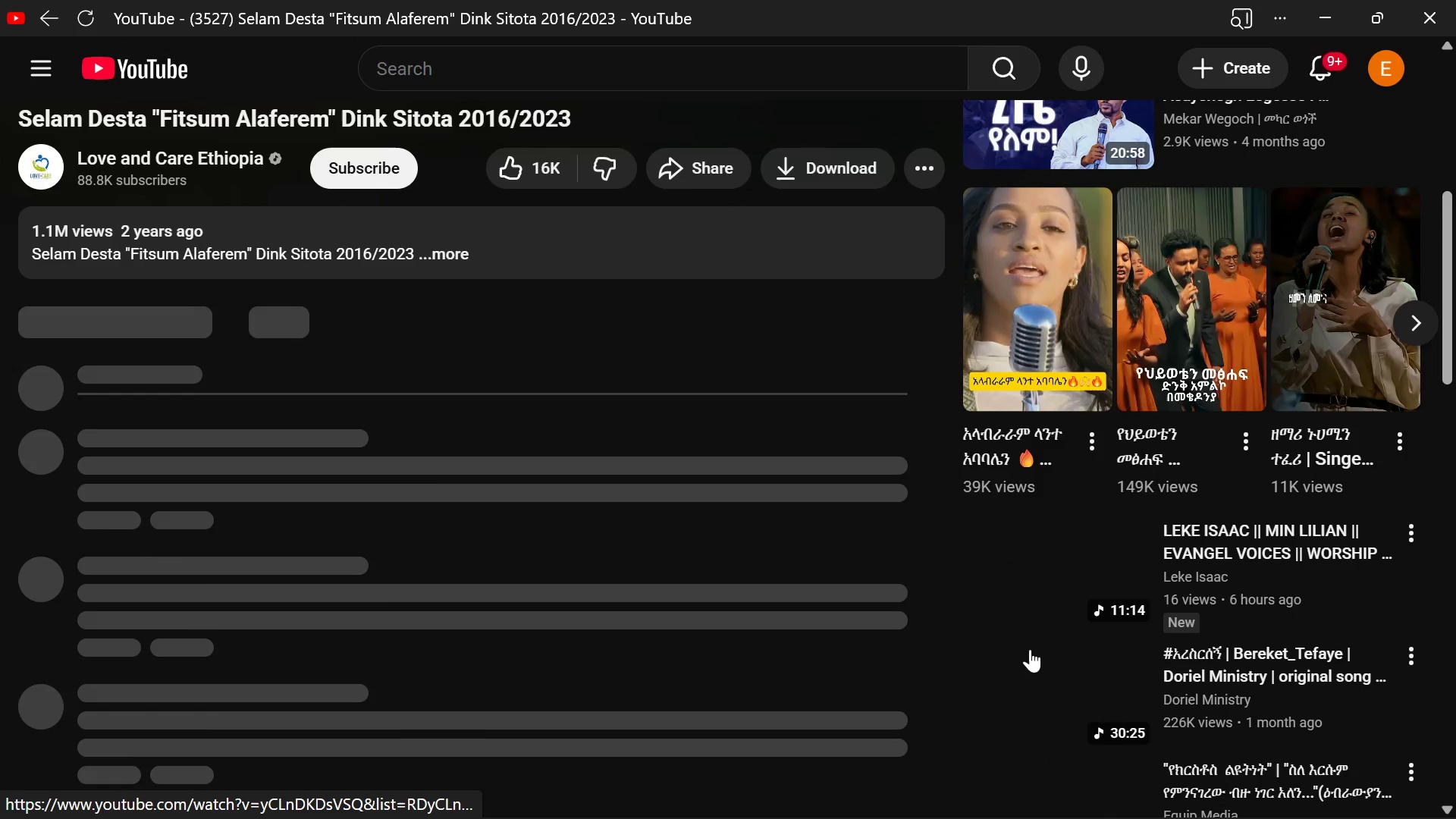 
wait(12.41)
 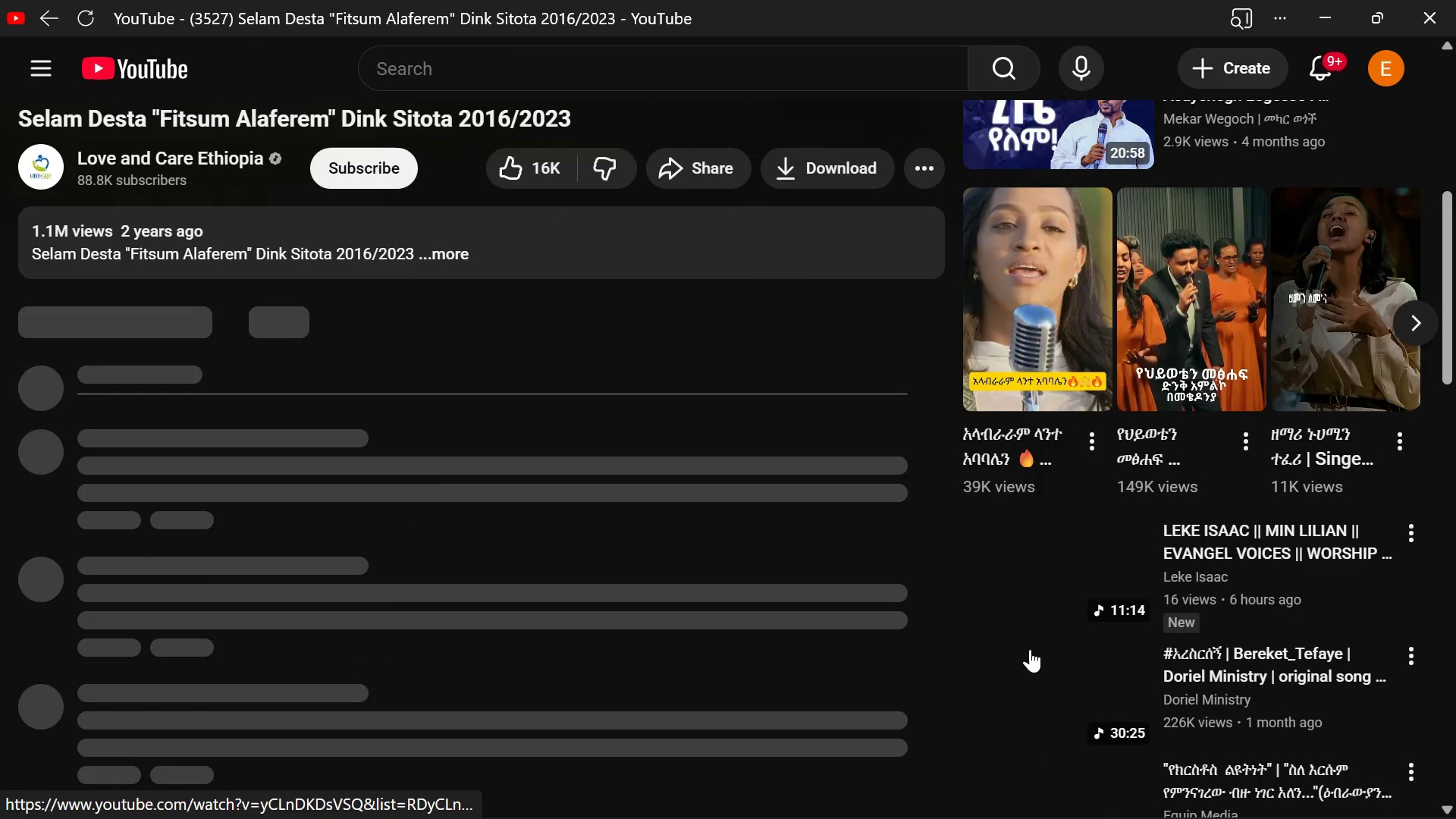 
mouse_move([423, 618])
 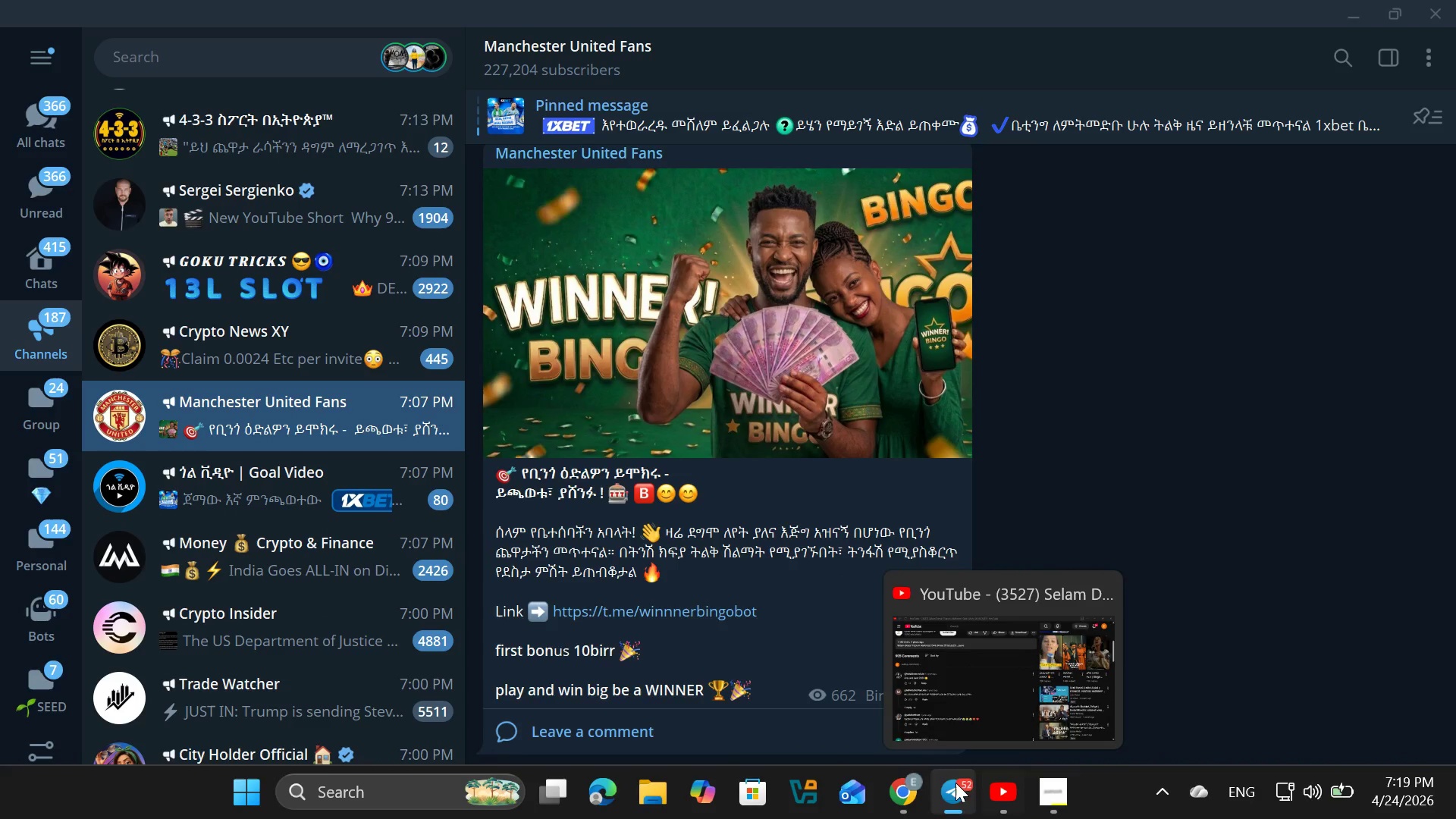 
left_click([893, 787])
 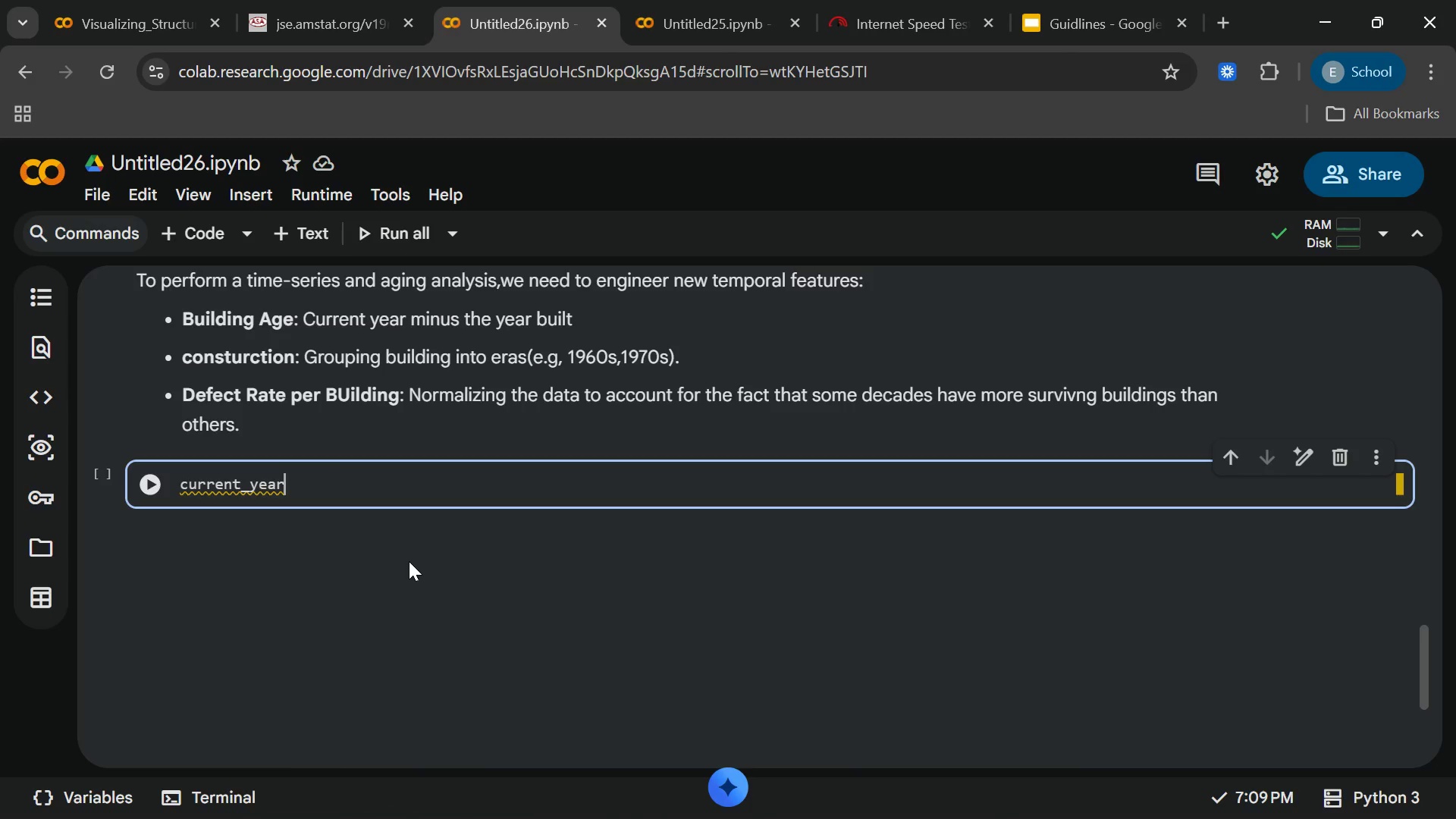 
type( = destination.now)
 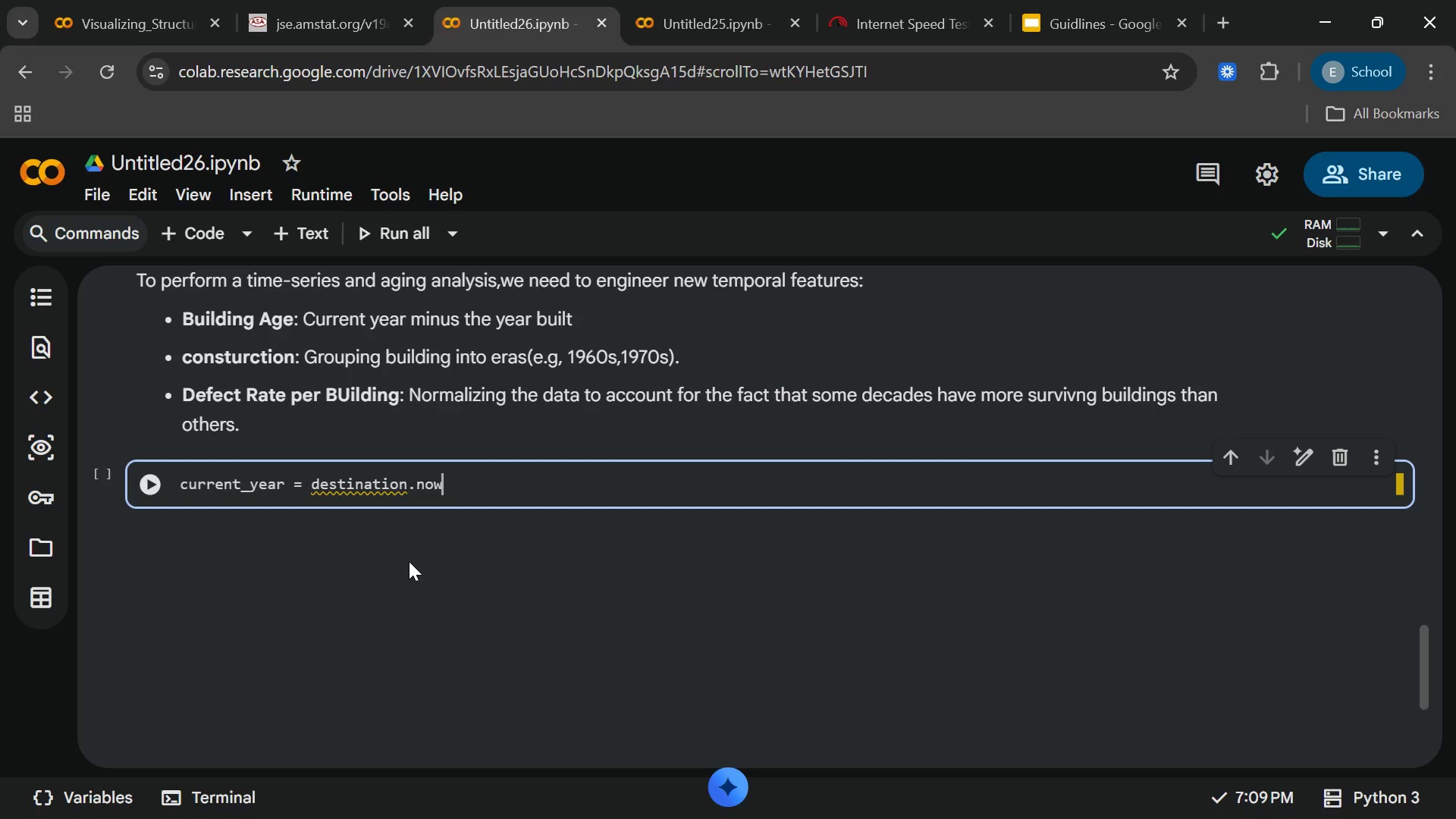 
wait(6.14)
 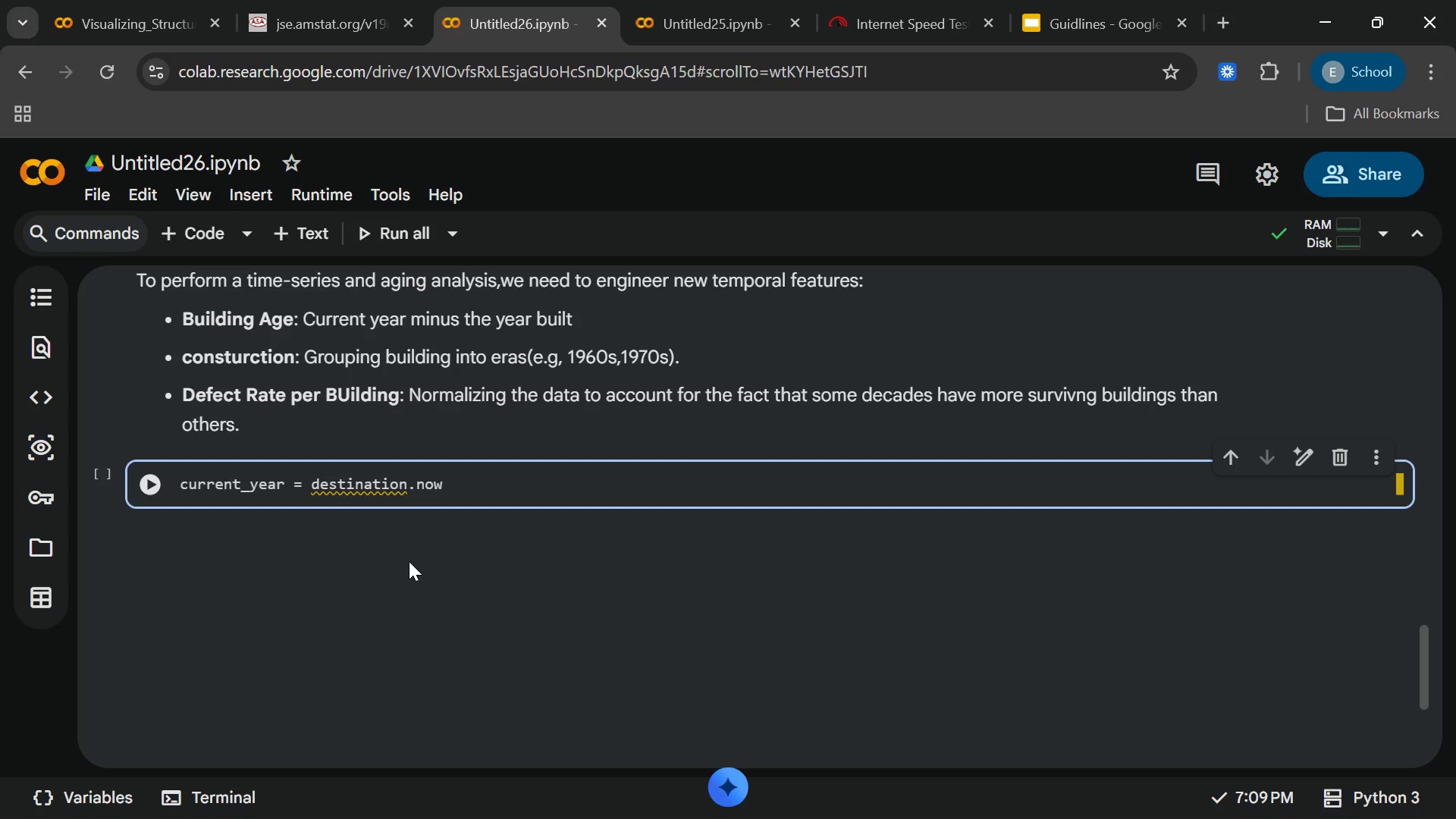 
key(Shift+9)
 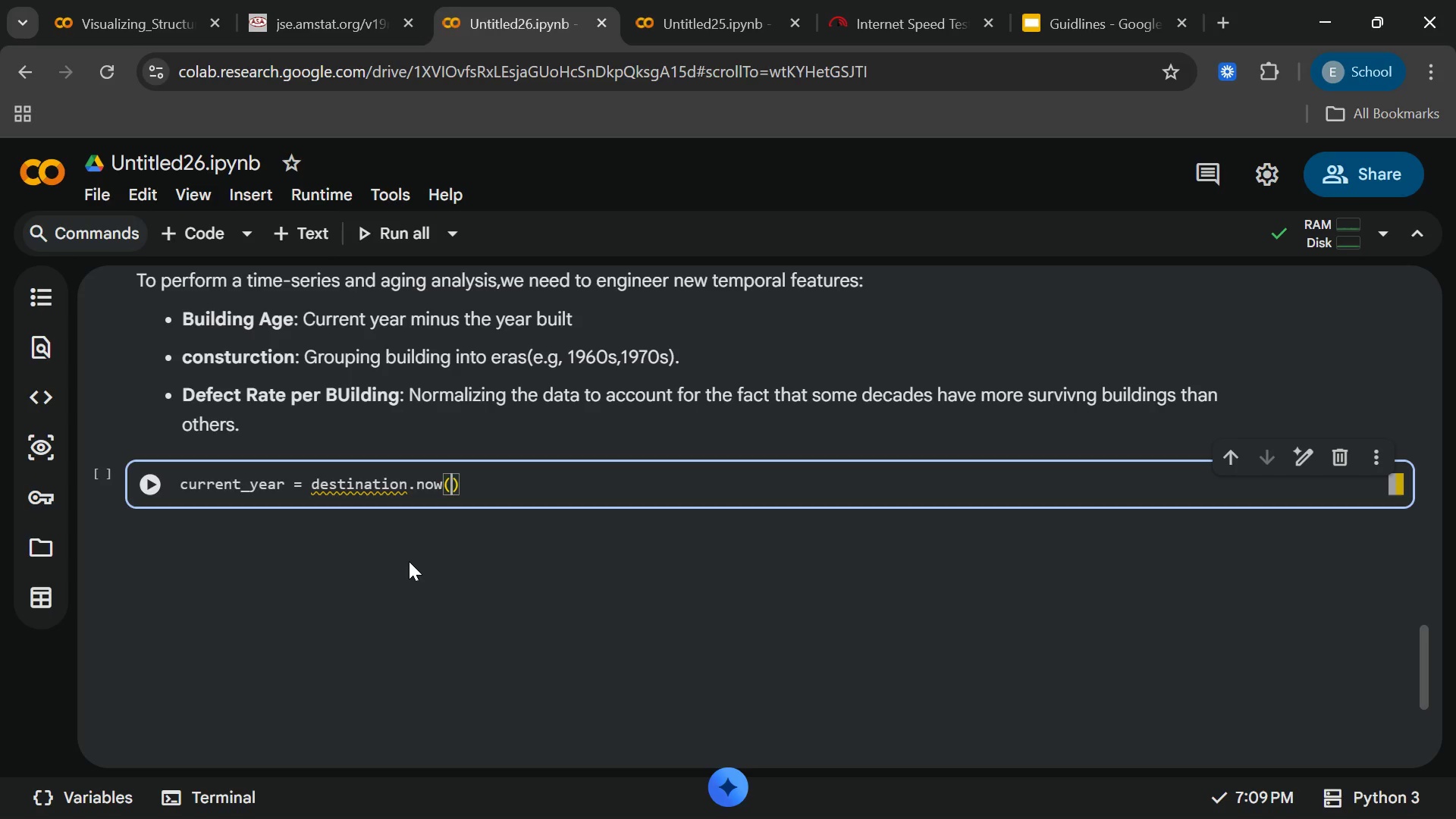 
key(ArrowRight)
 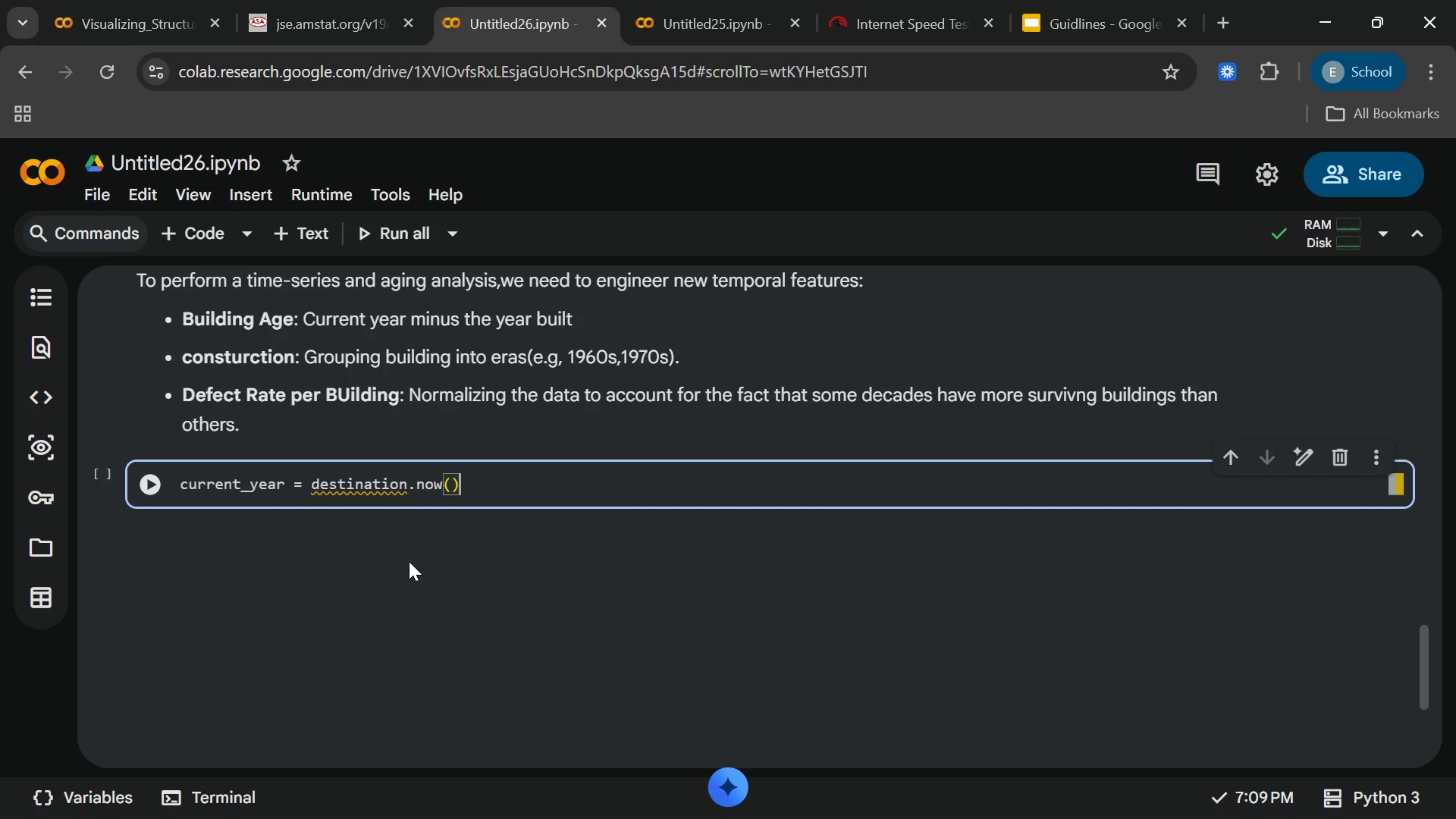 
type(.year)
 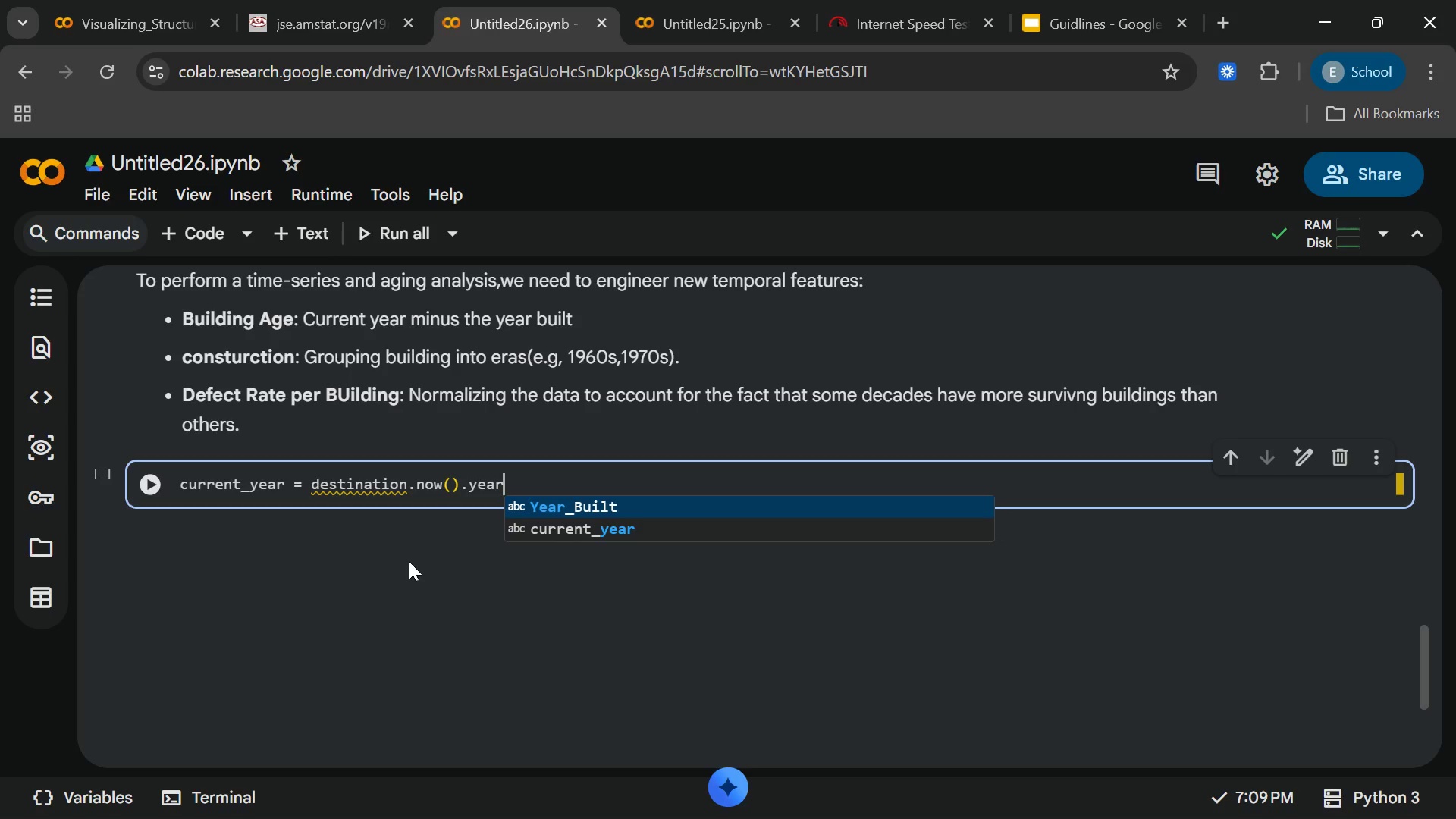 
wait(8.03)
 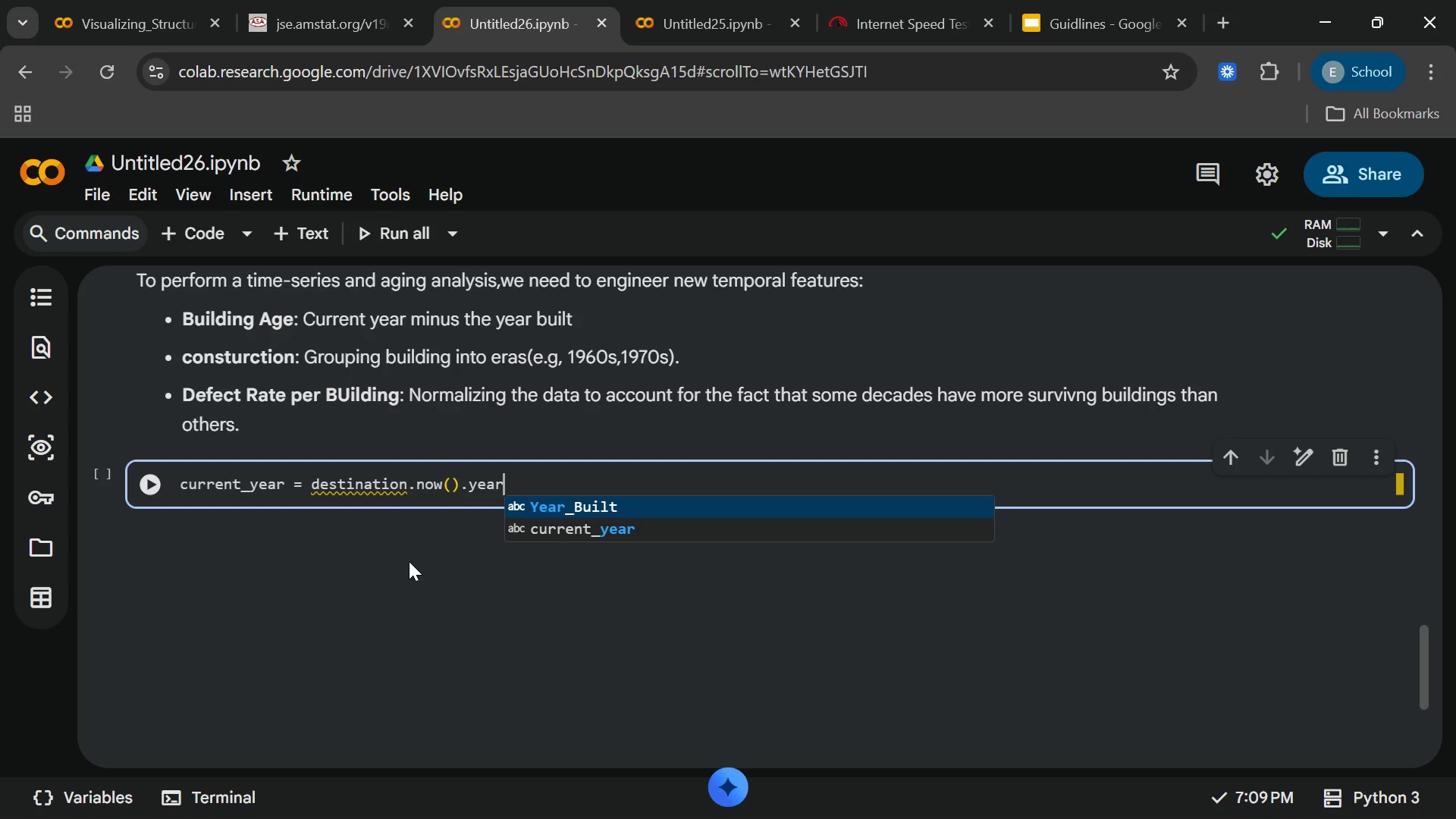 
left_click([398, 486])
 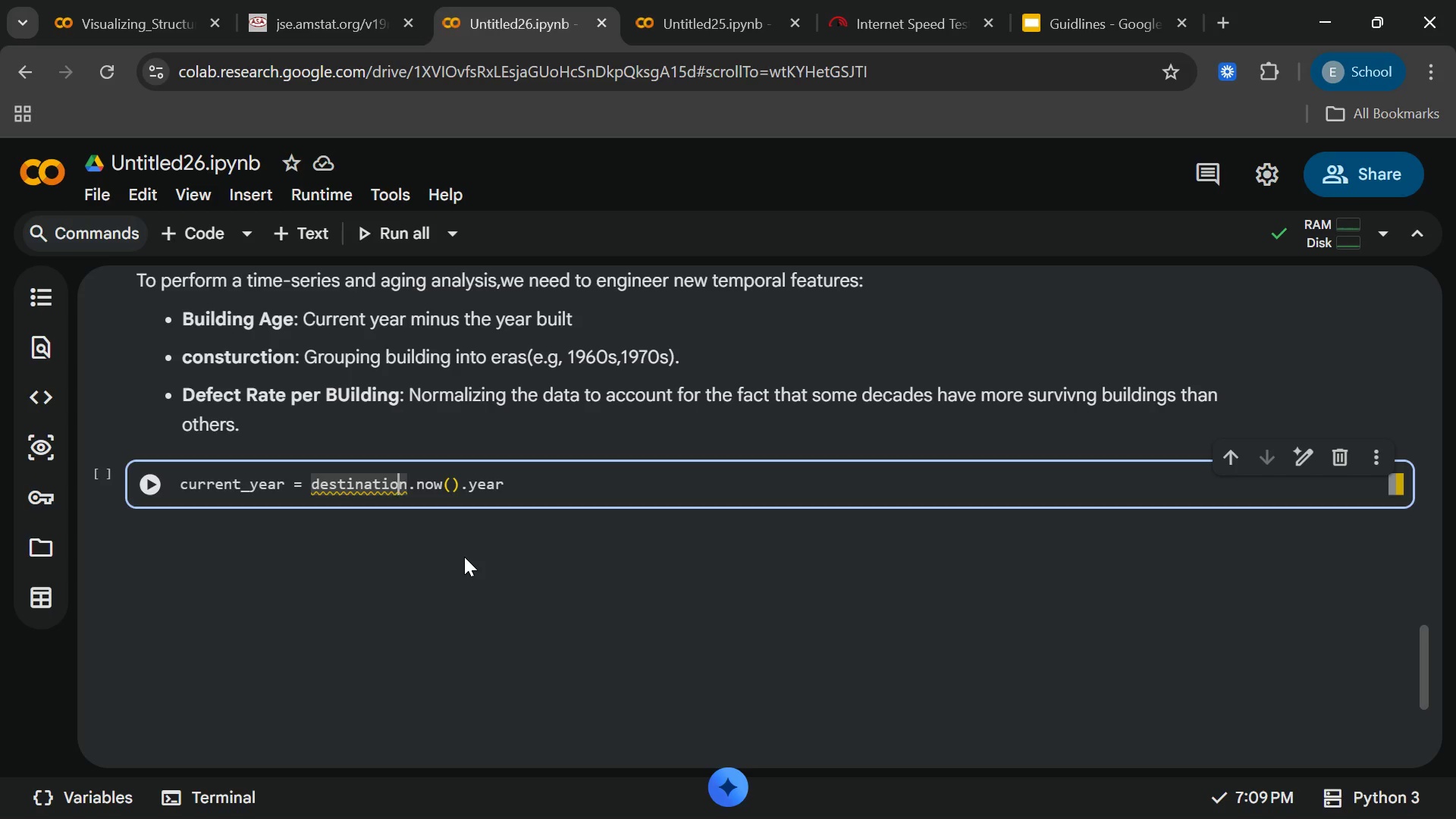 
wait(7.98)
 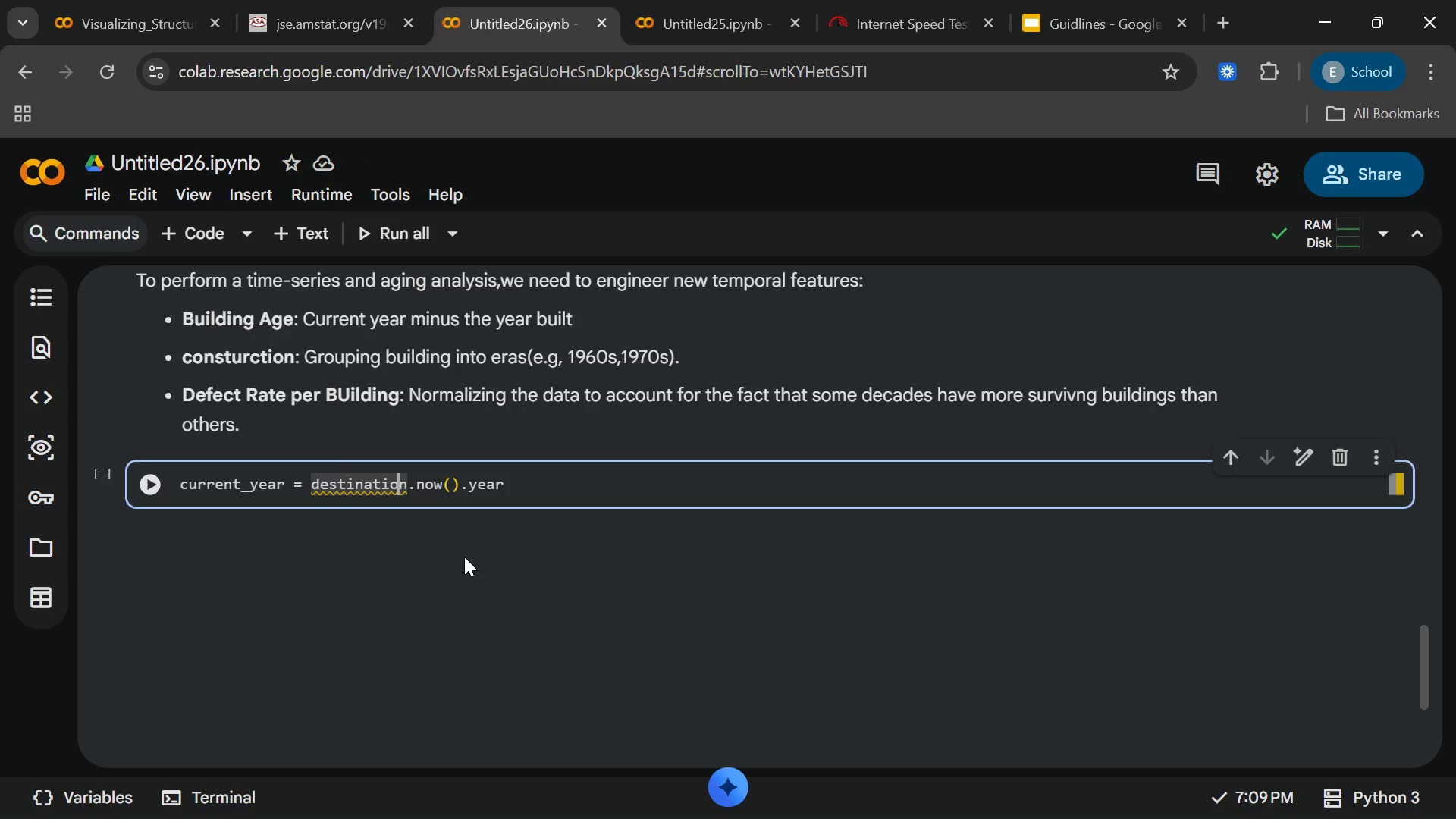 
key(ArrowRight)
 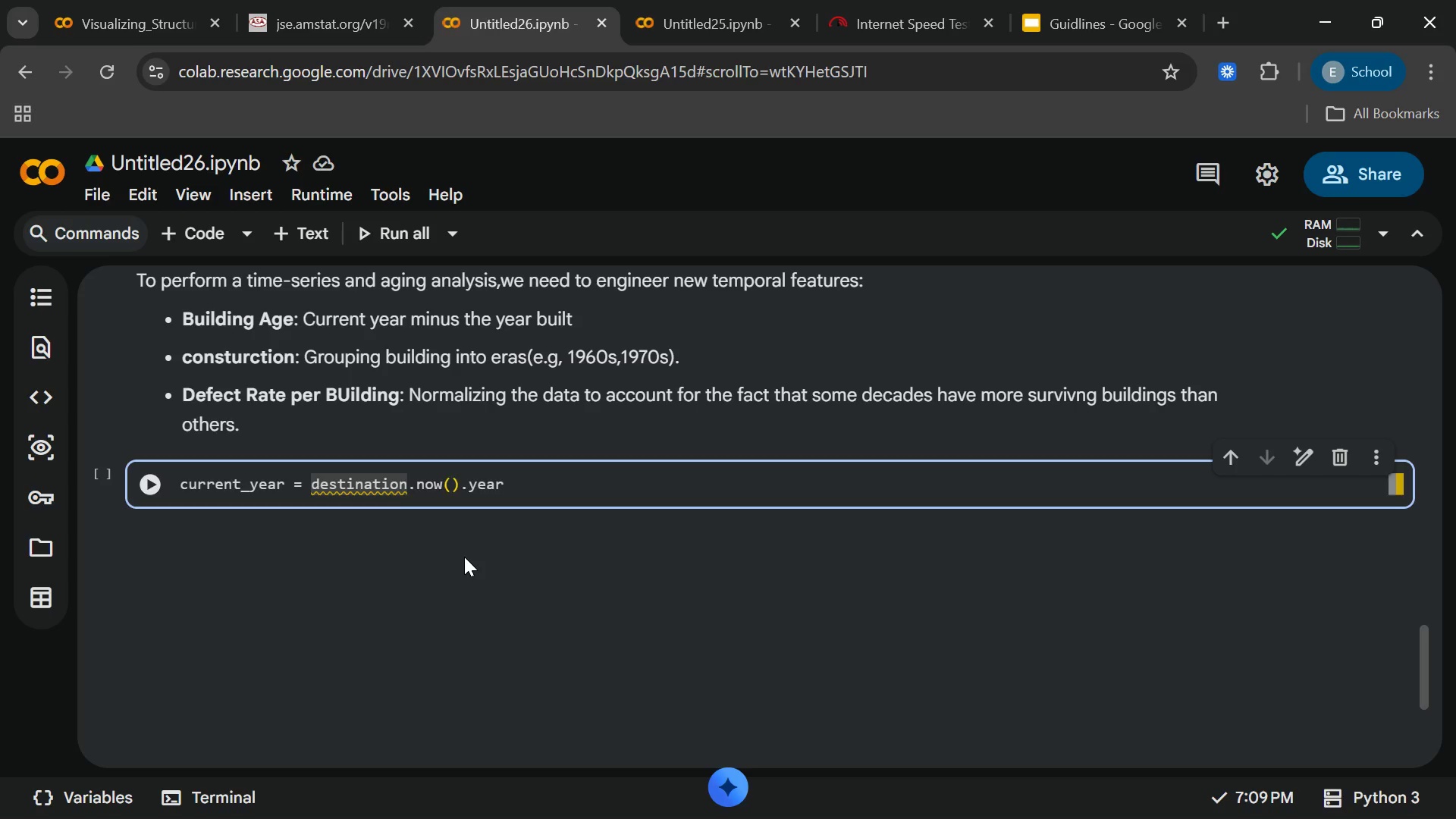 
key(Backspace)
key(Backspace)
key(Backspace)
key(Backspace)
key(Backspace)
key(Backspace)
key(Backspace)
key(Backspace)
key(Backspace)
key(Backspace)
type(ae)
key(Backspace)
type(te)
 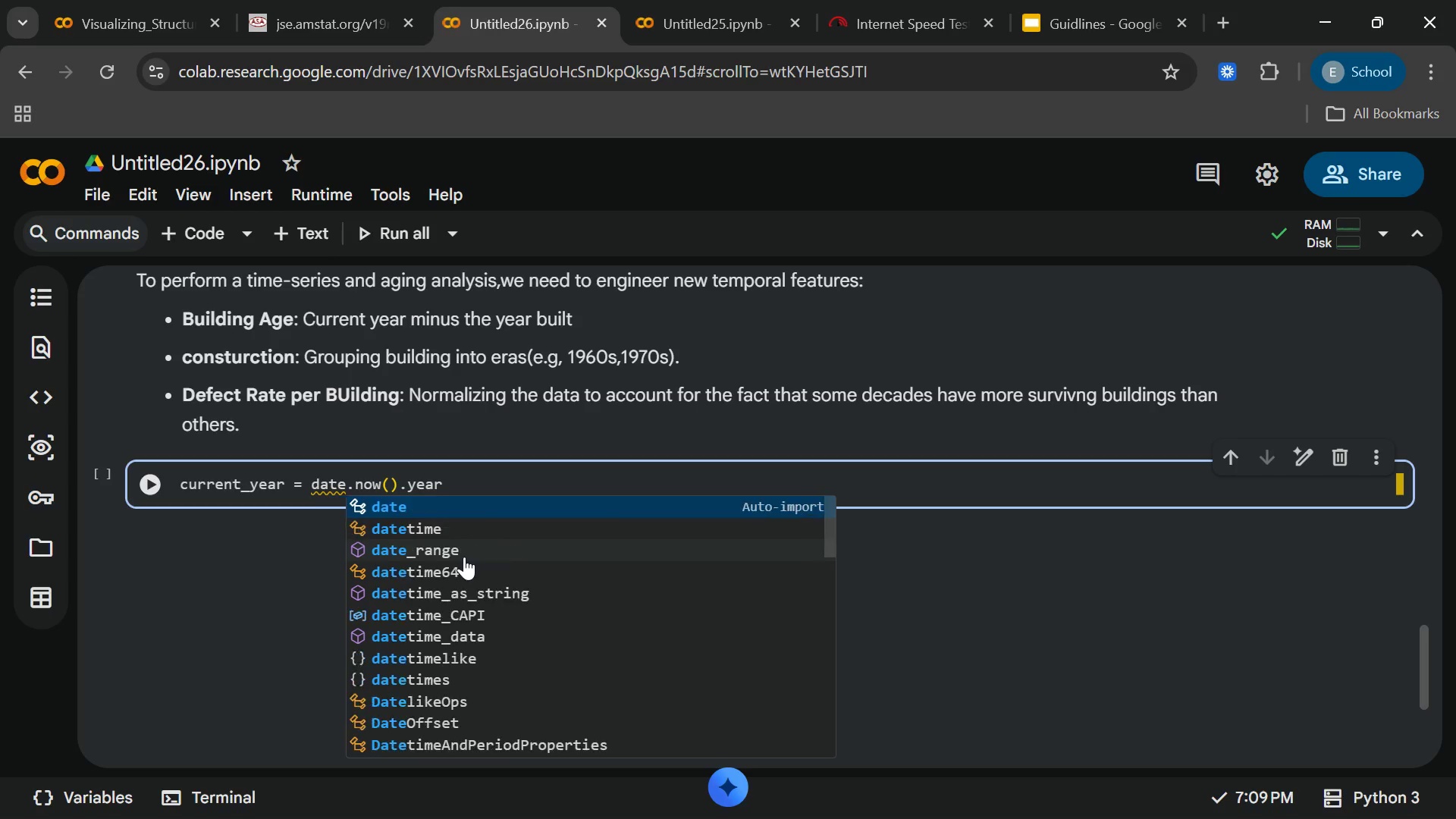 
key(Enter)
 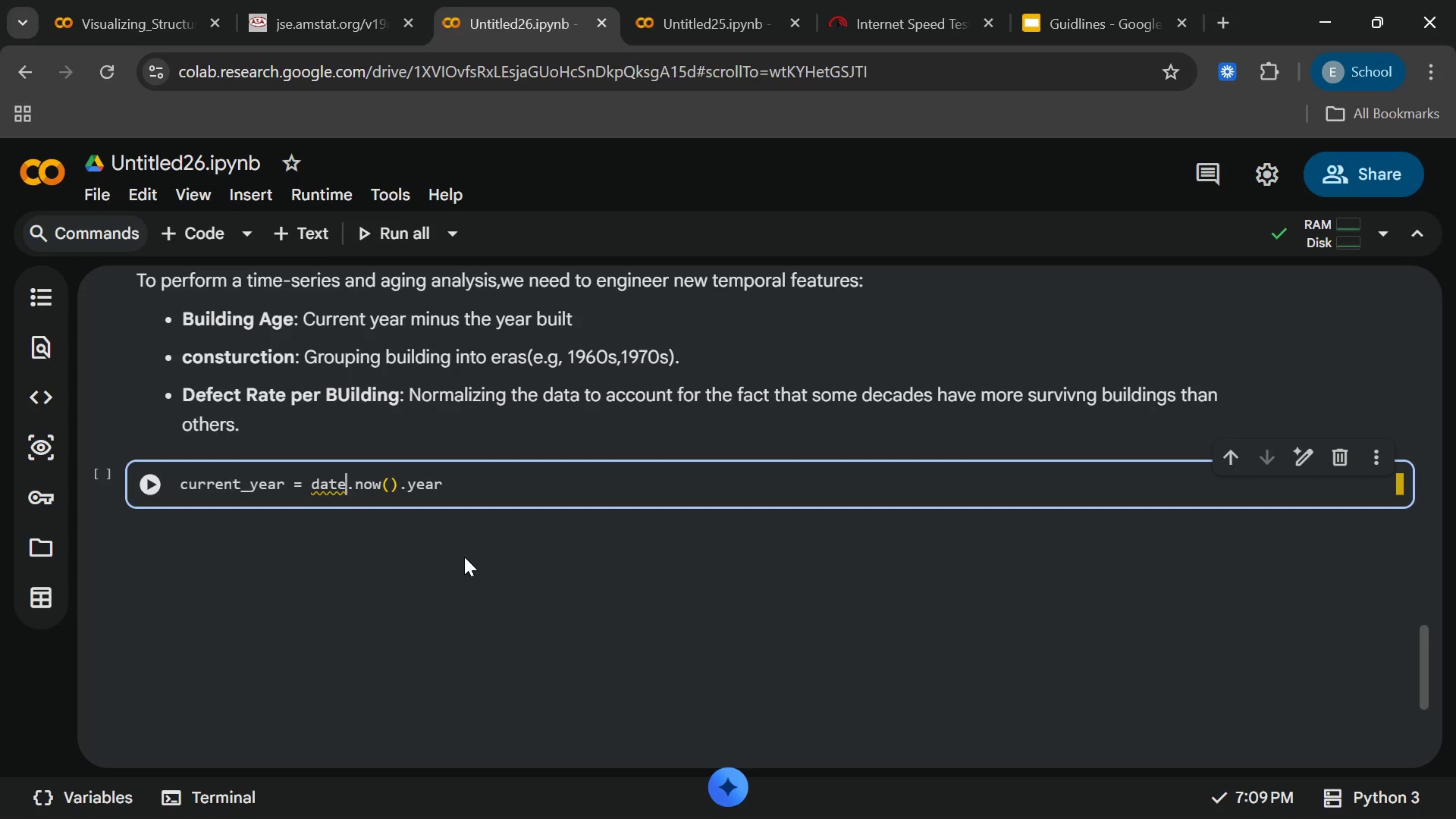 
type(tie)
key(Backspace)
 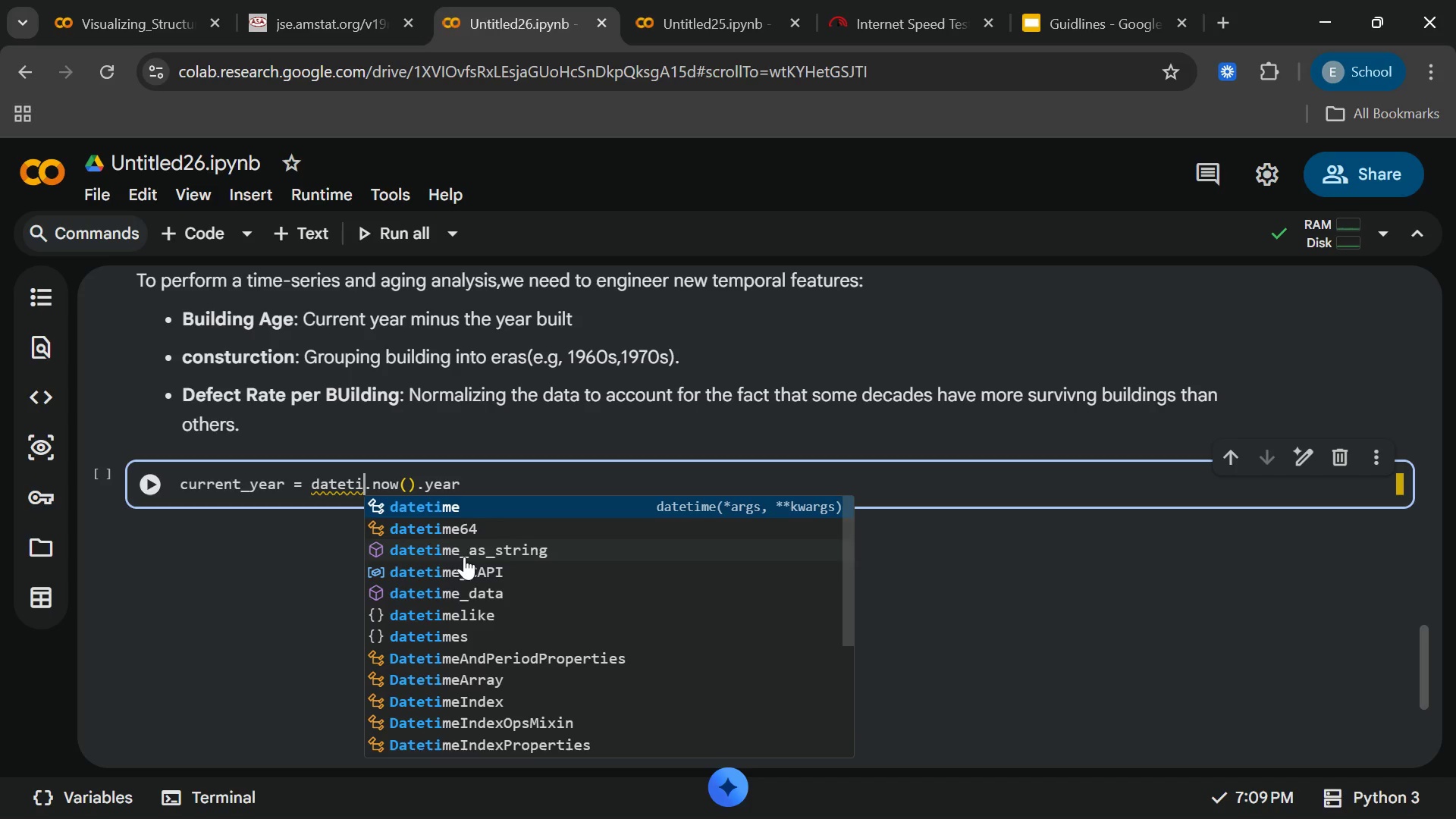 
key(Enter)
 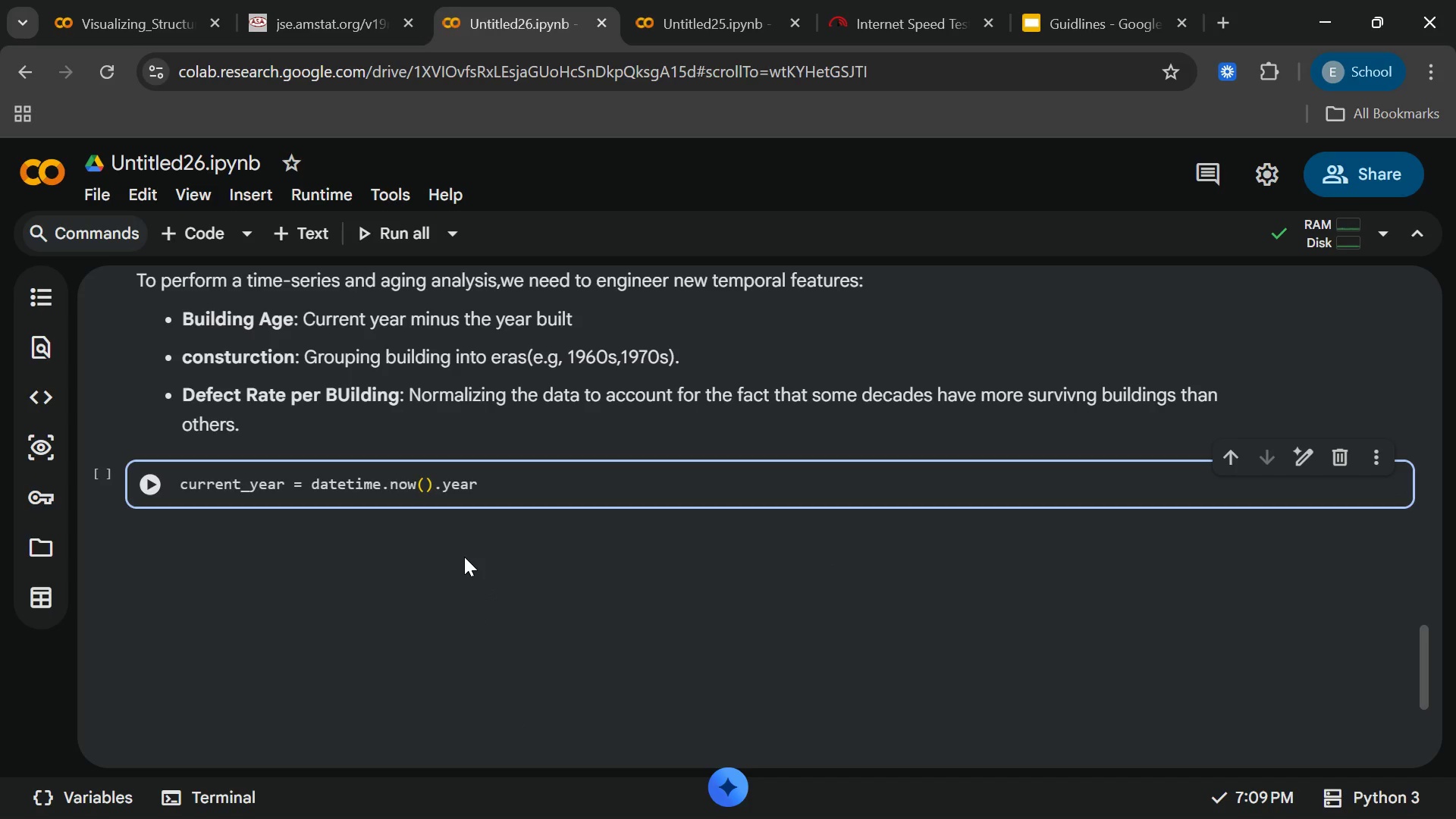 
left_click([498, 486])
 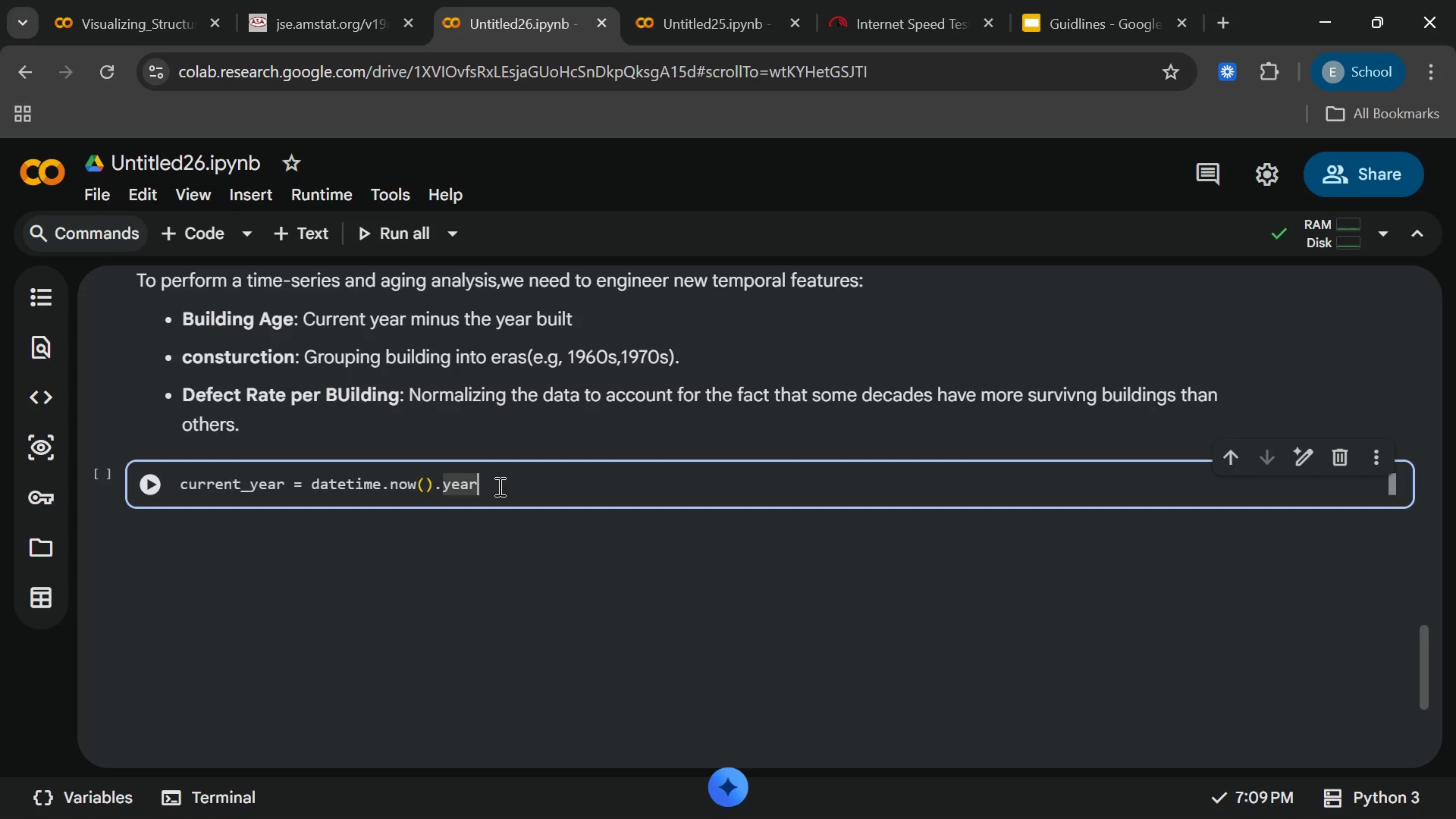 
key(Enter)
 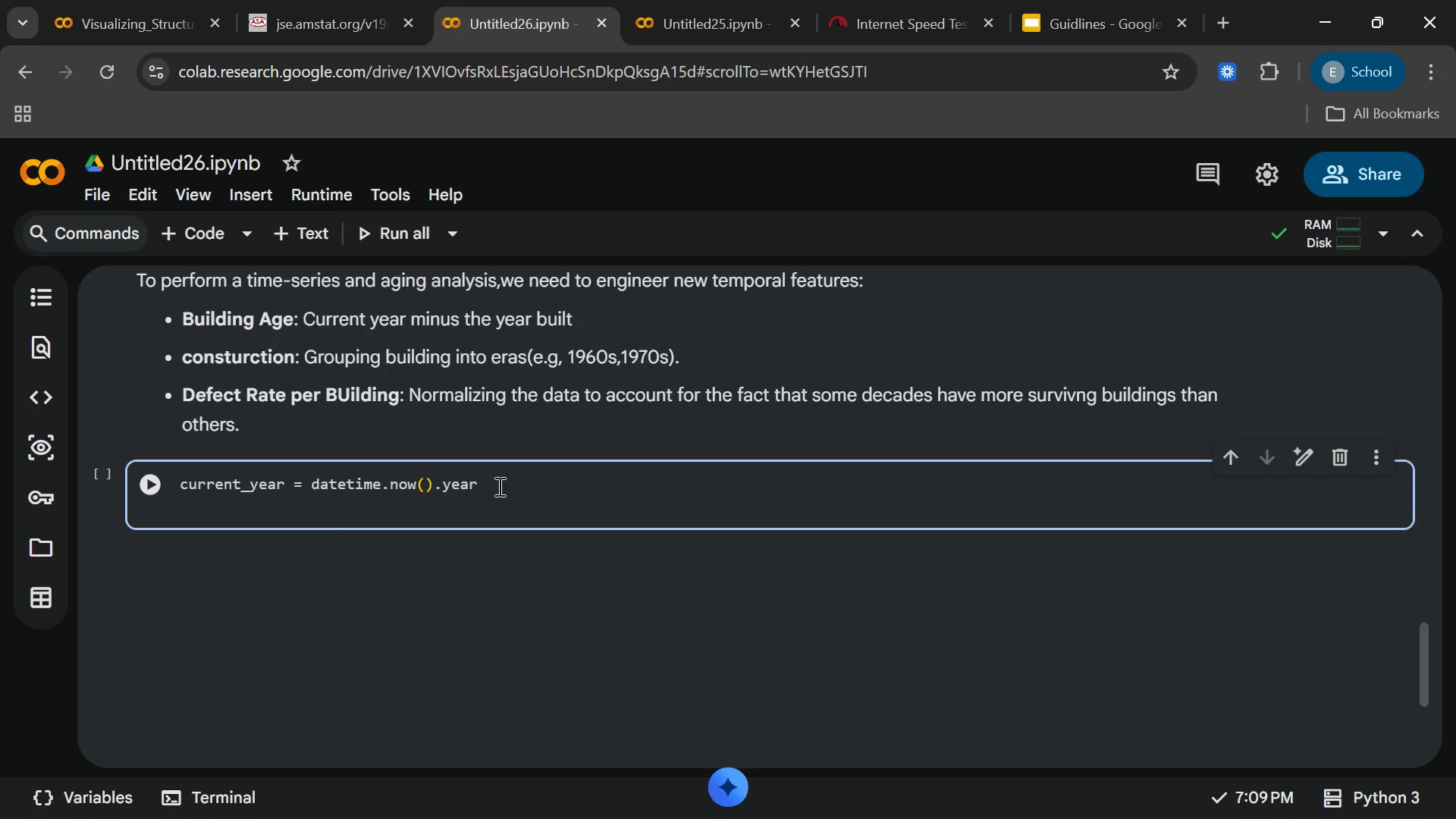 
key(Enter)
 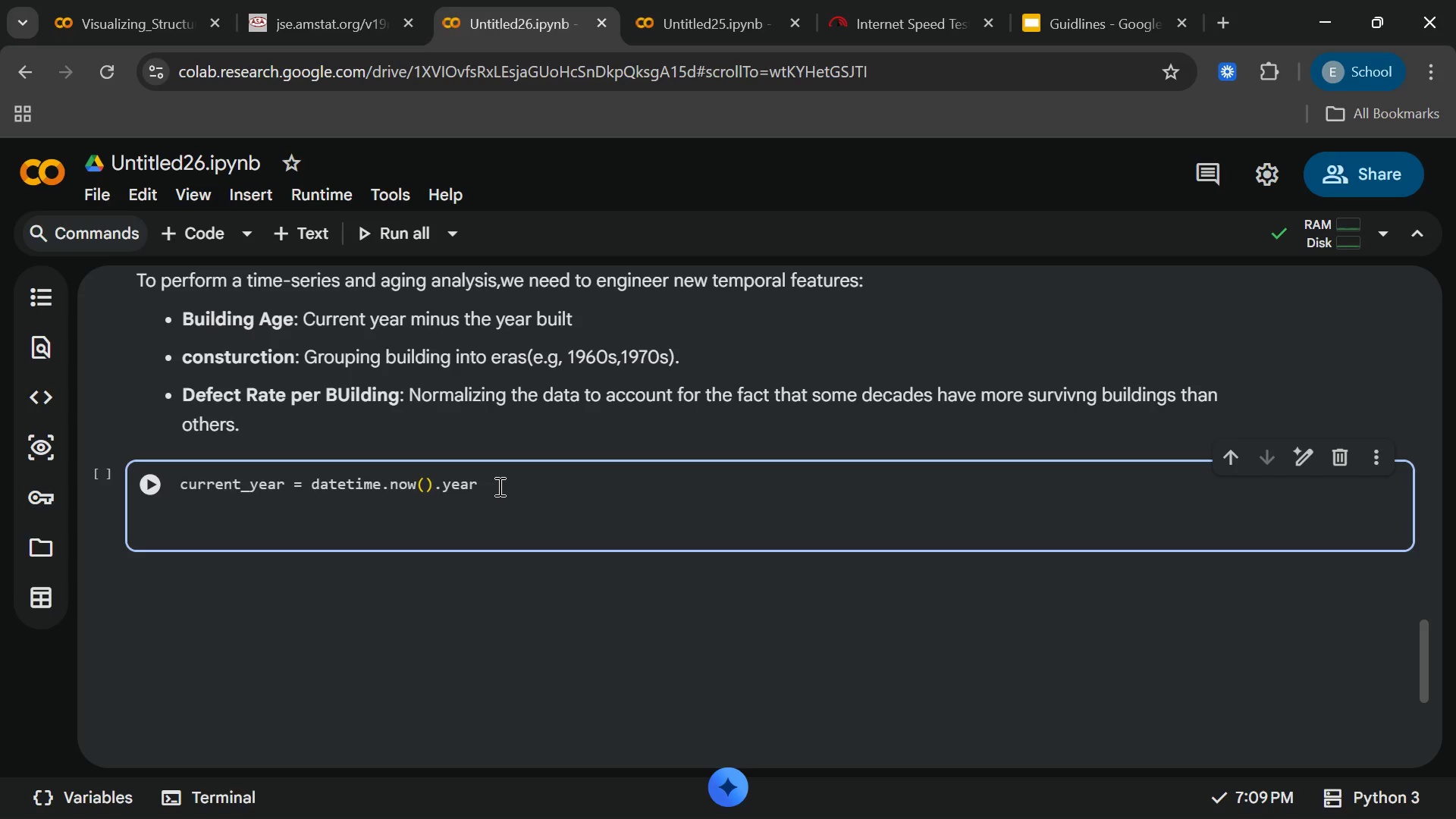 
type(df_defe)
 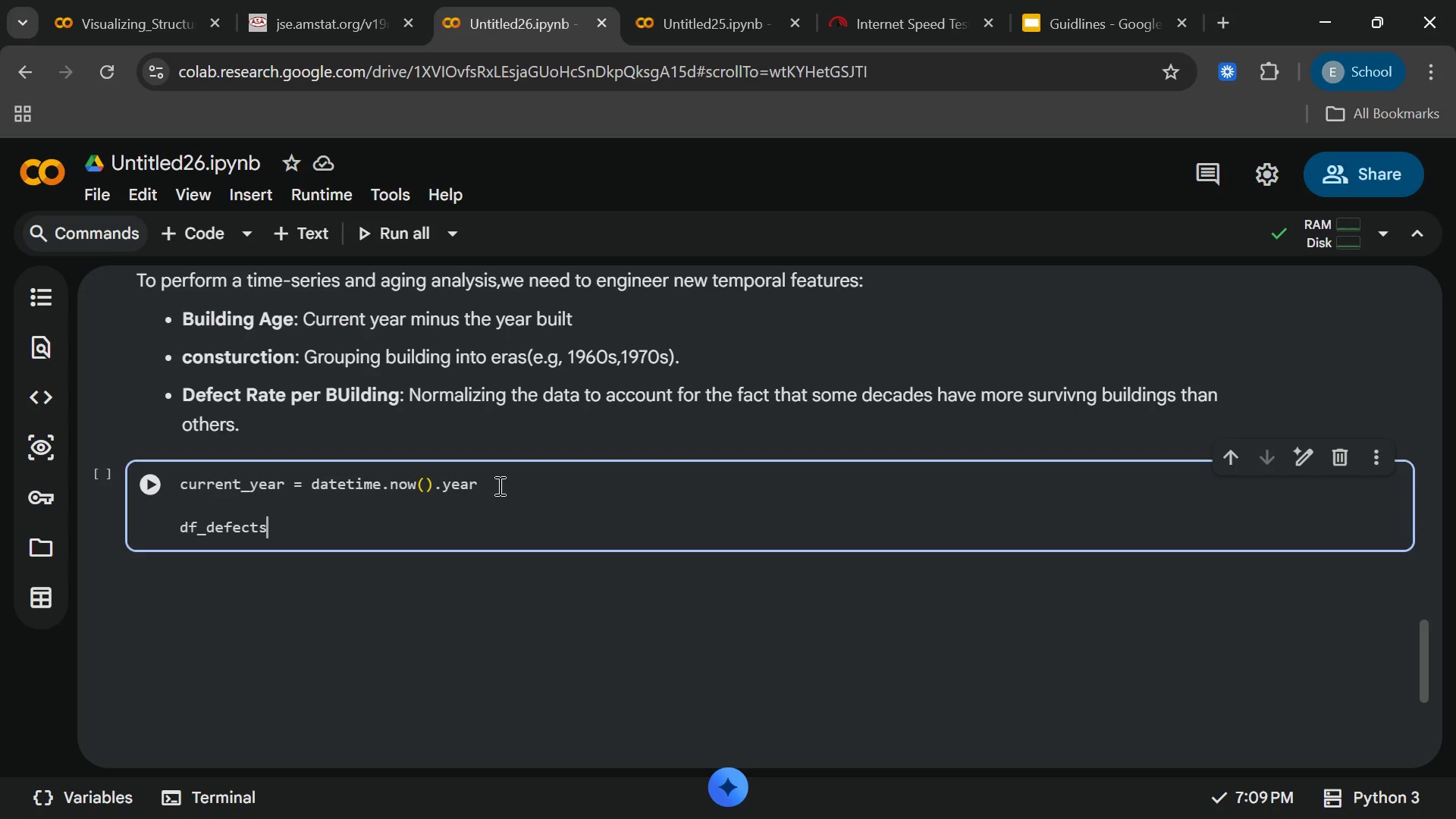 
 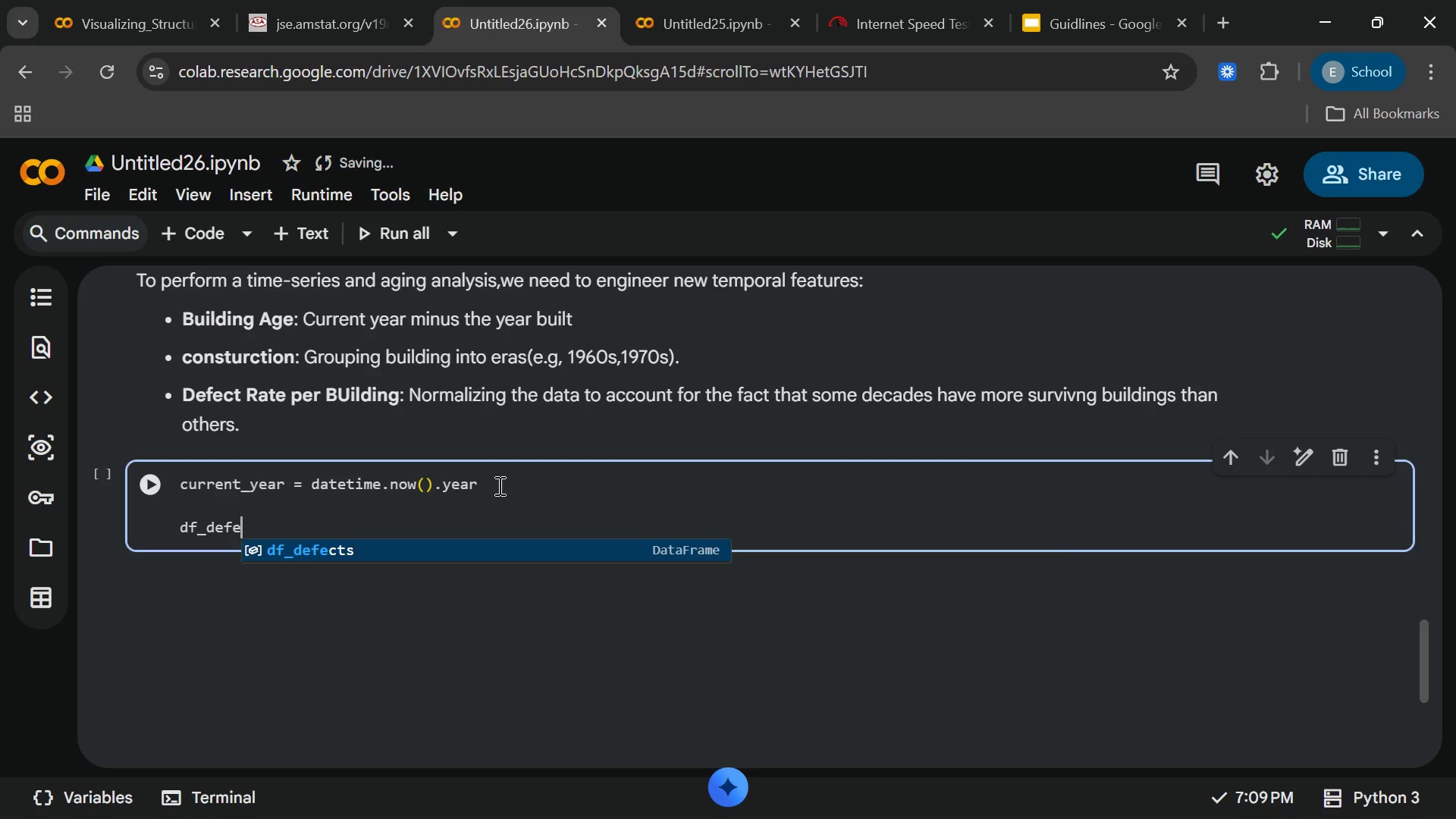 
key(Enter)
 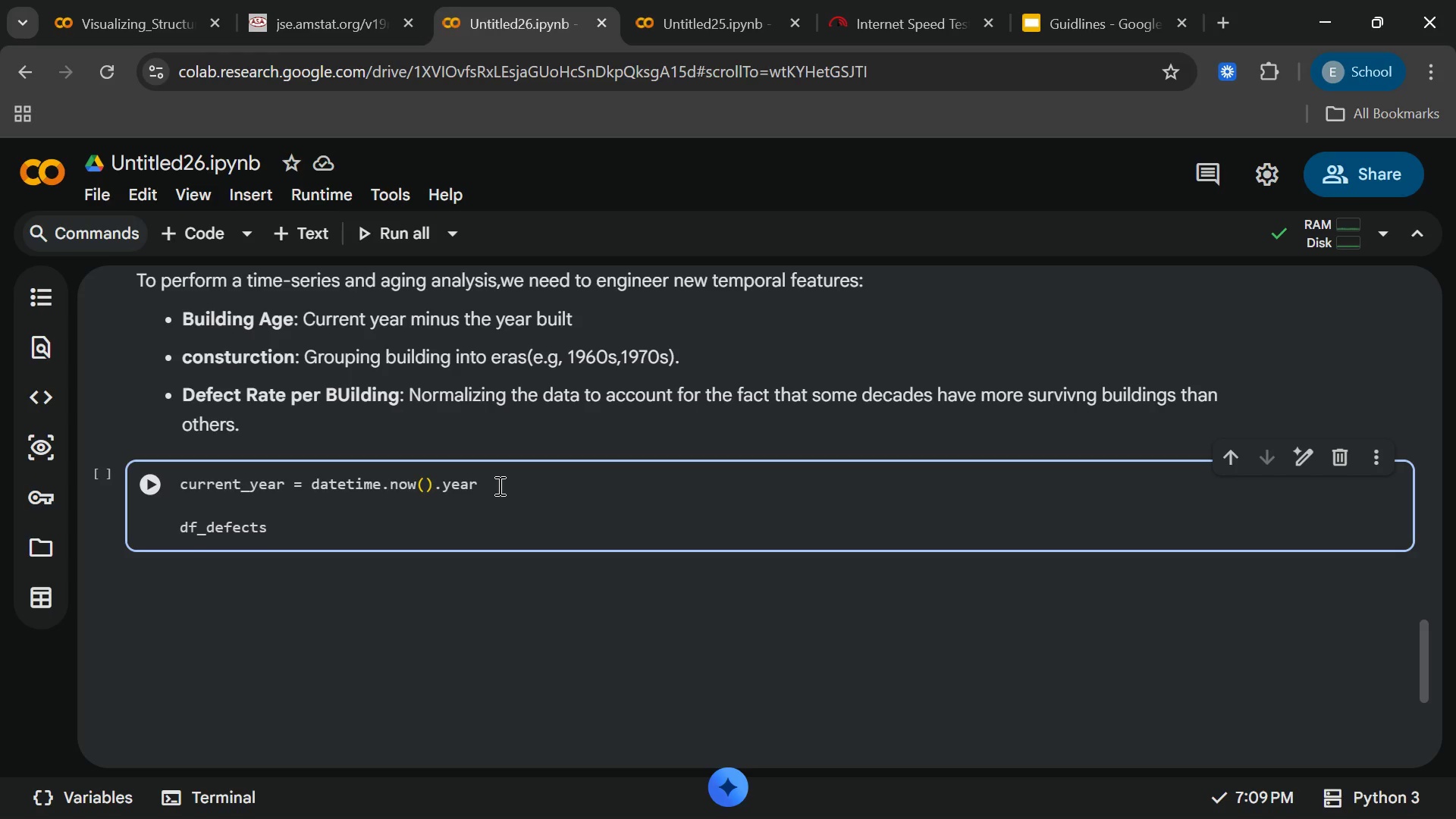 
type(["Building_Age)
 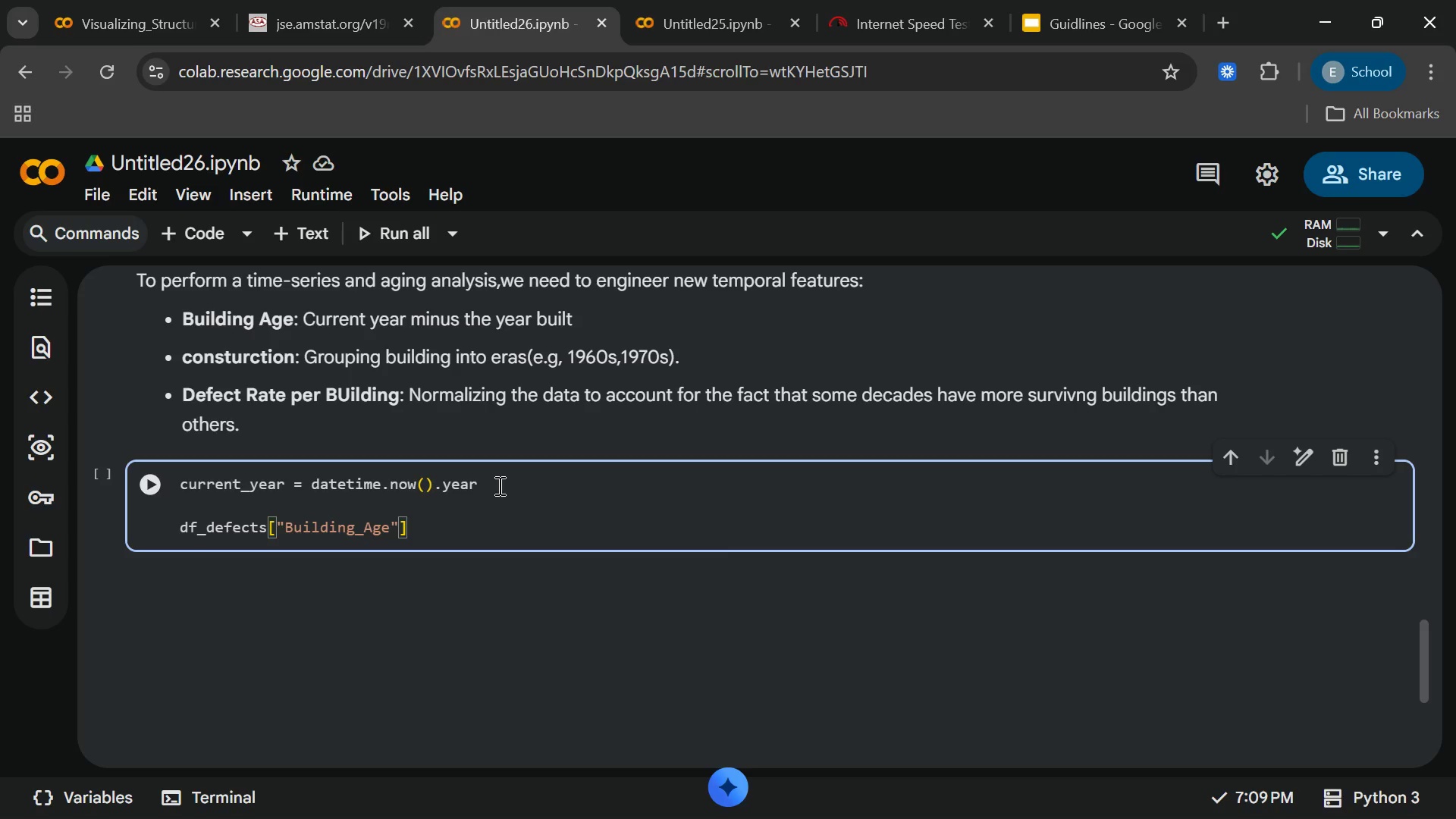 
key(ArrowRight)
 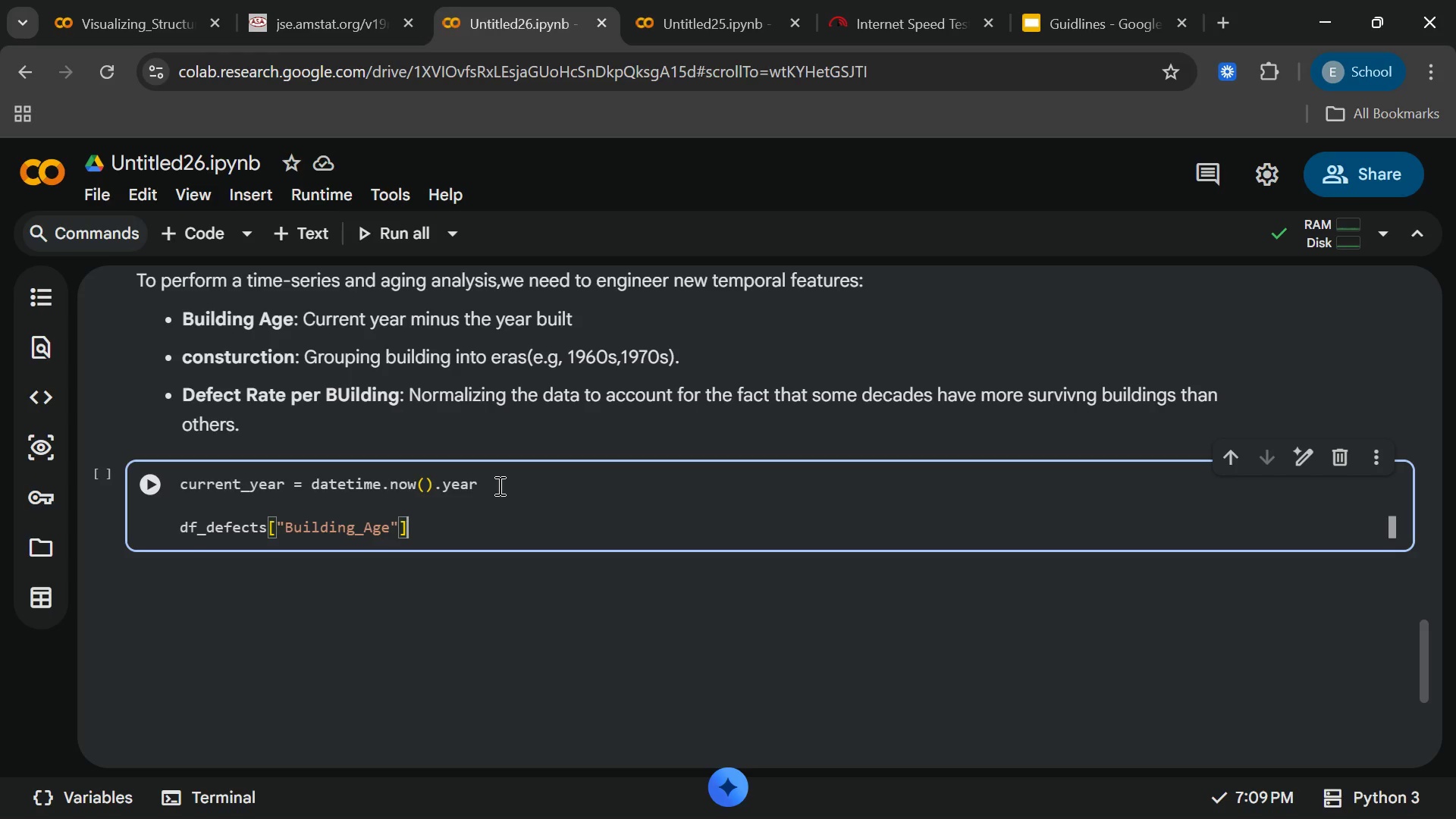 
key(ArrowRight)
 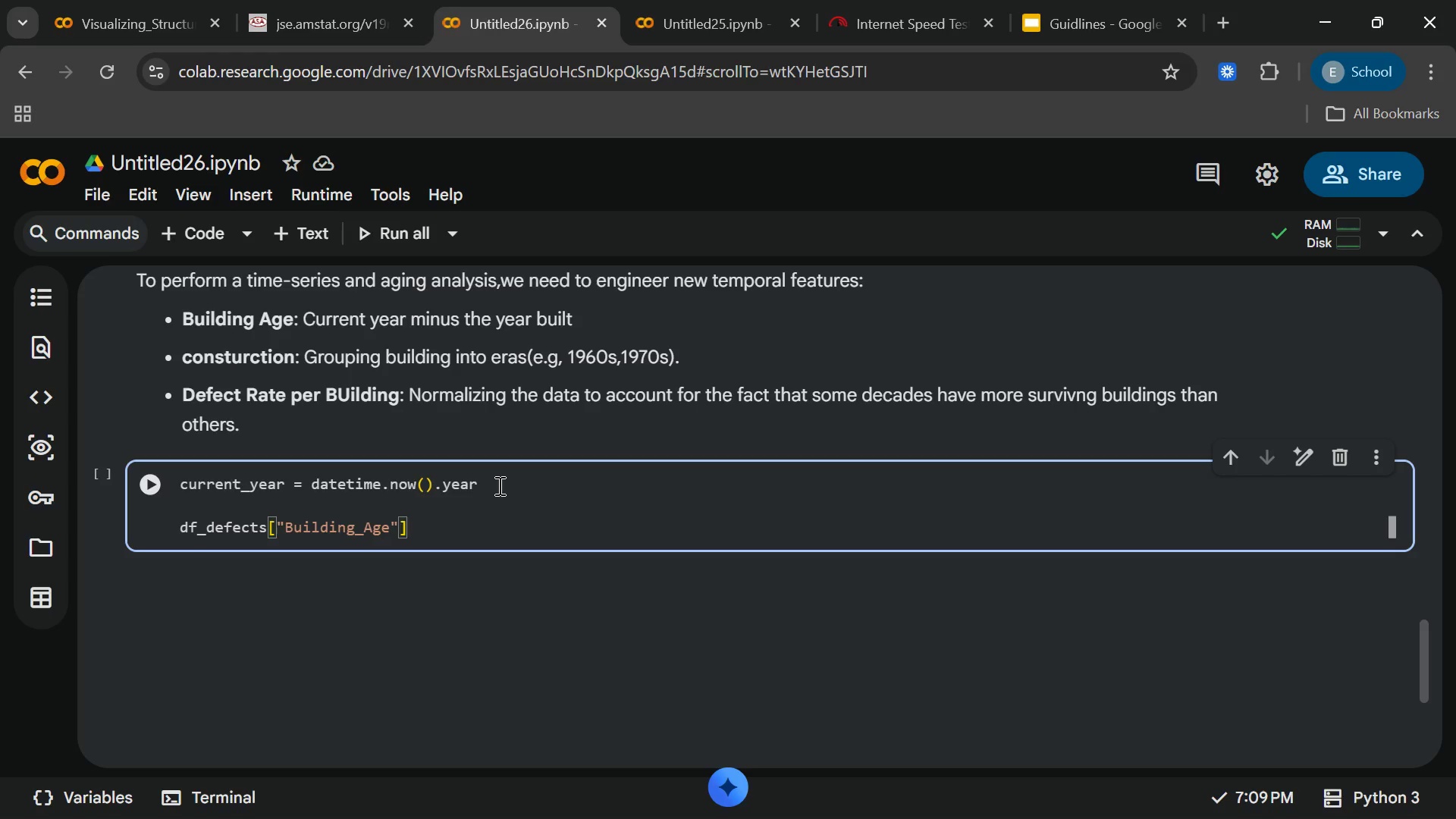 
key(Space)
 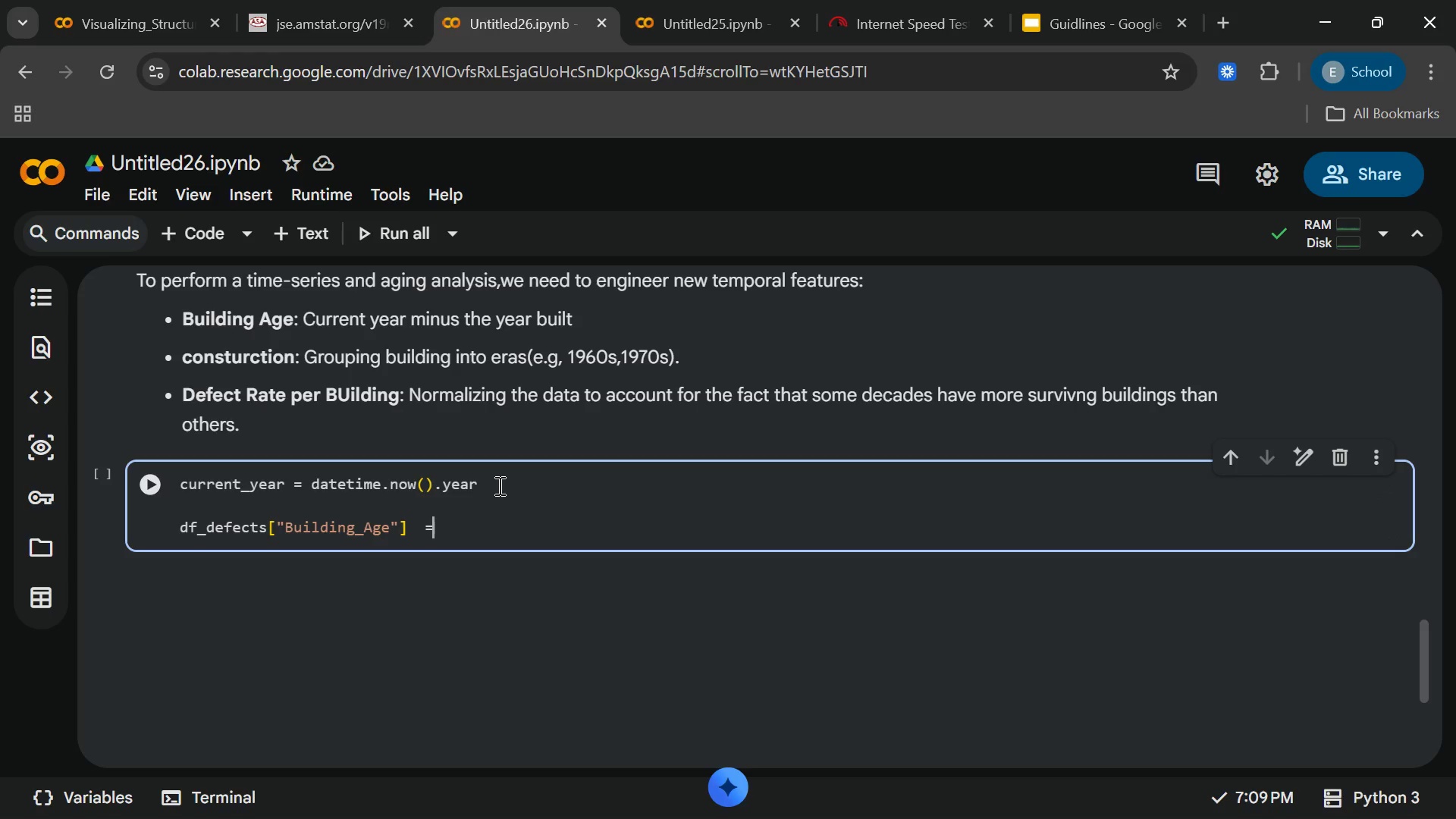 
key(Space)
 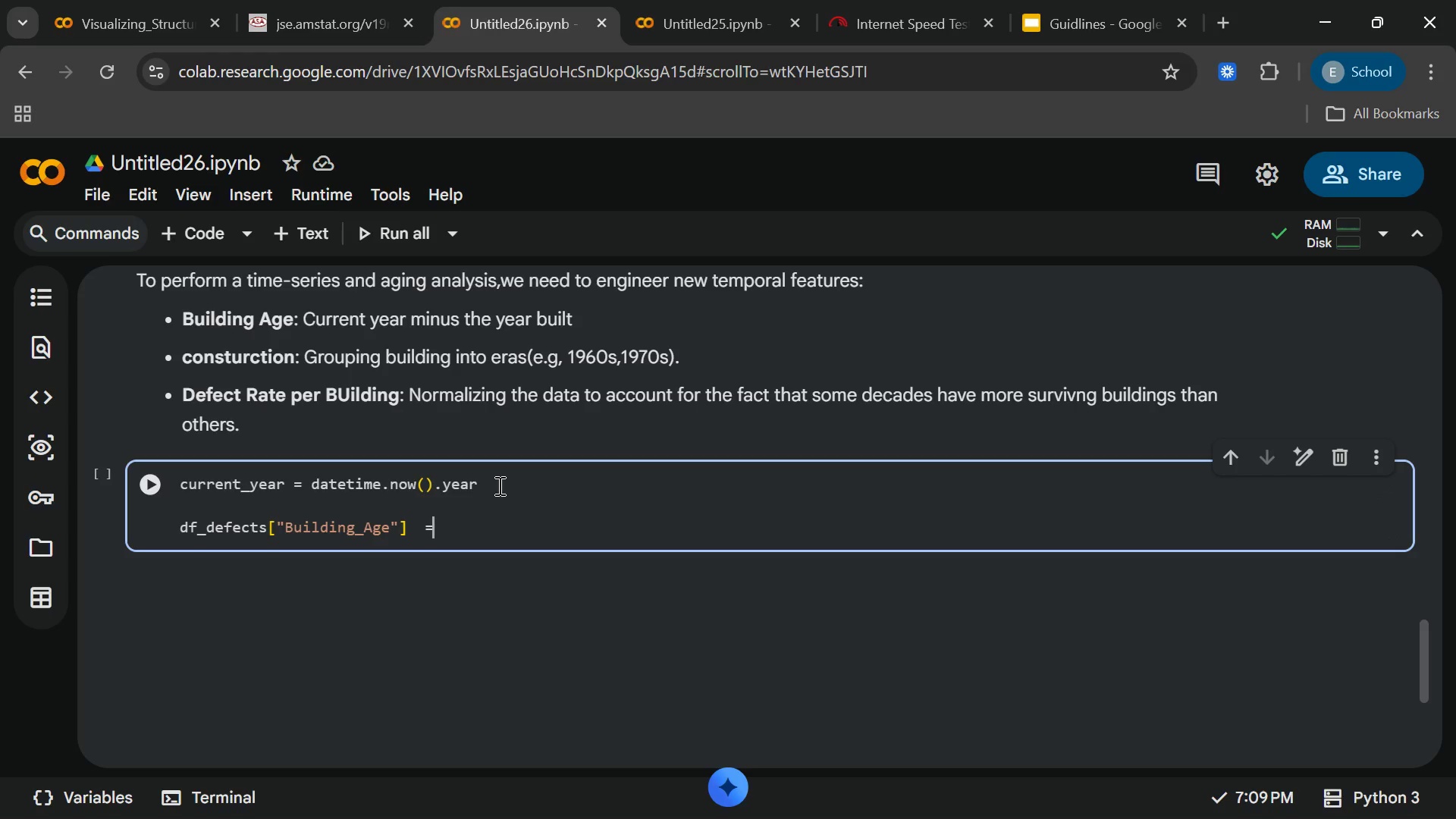 
key(Equal)
 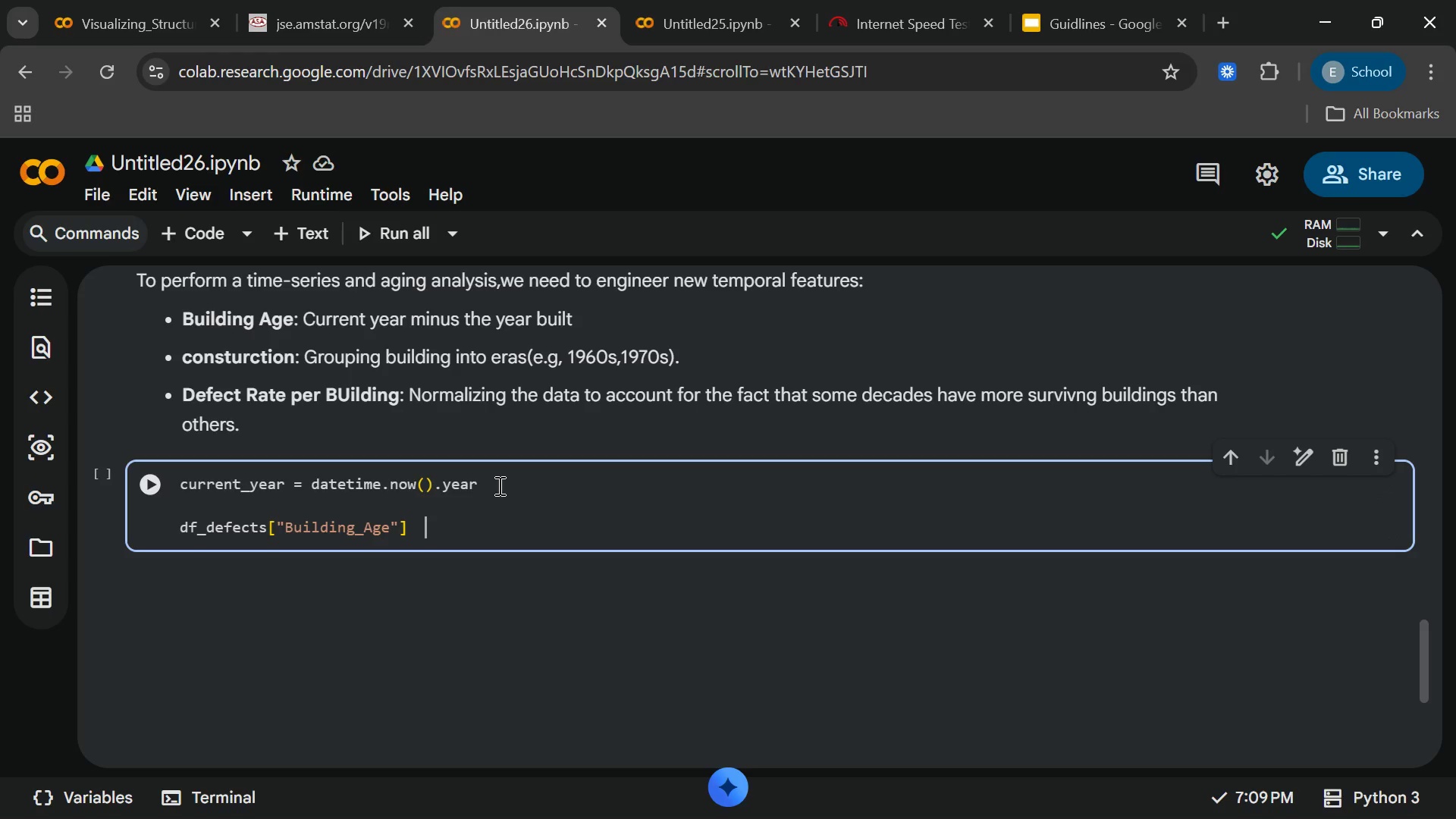 
key(Backspace)
 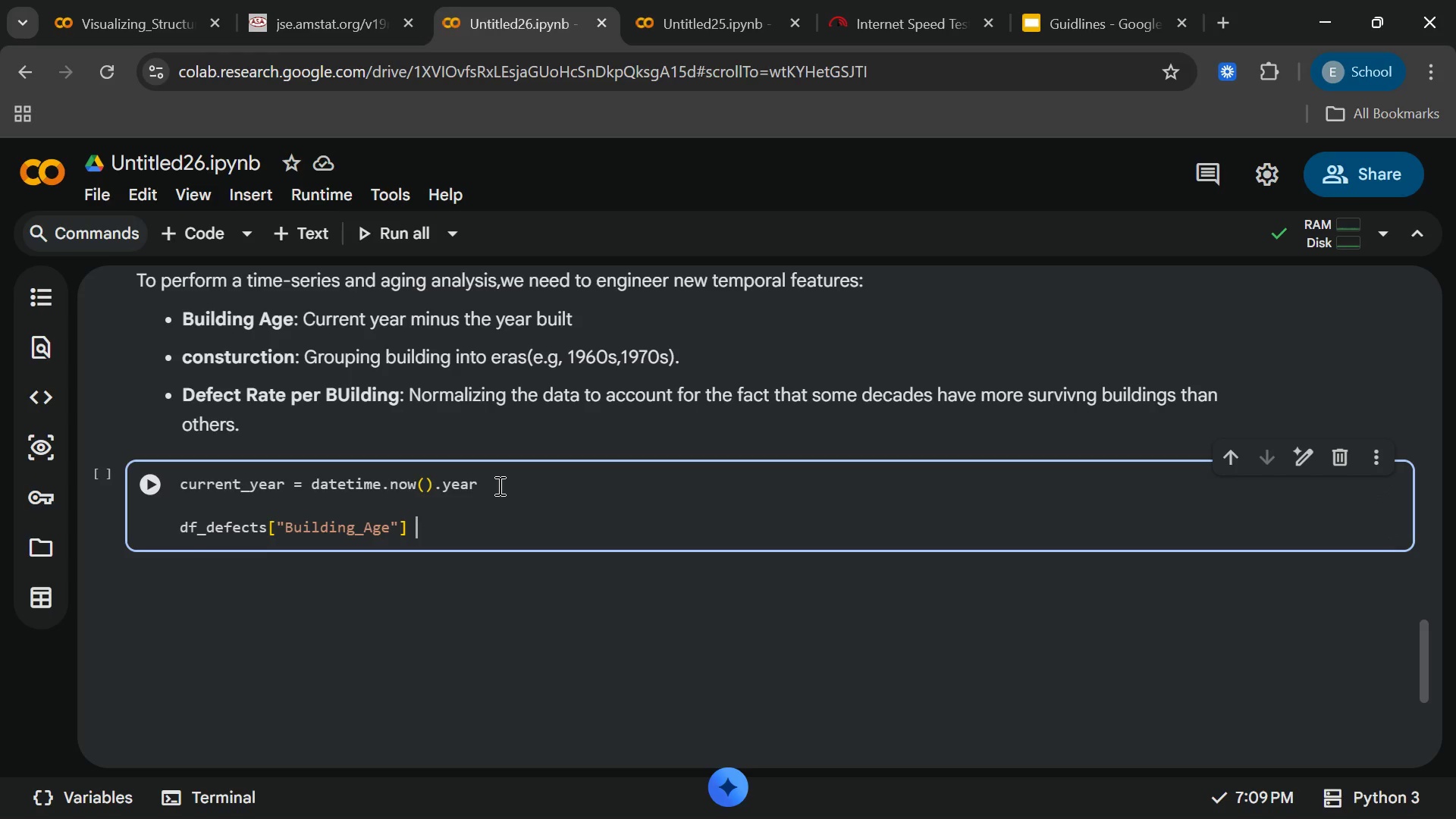 
key(Backspace)
 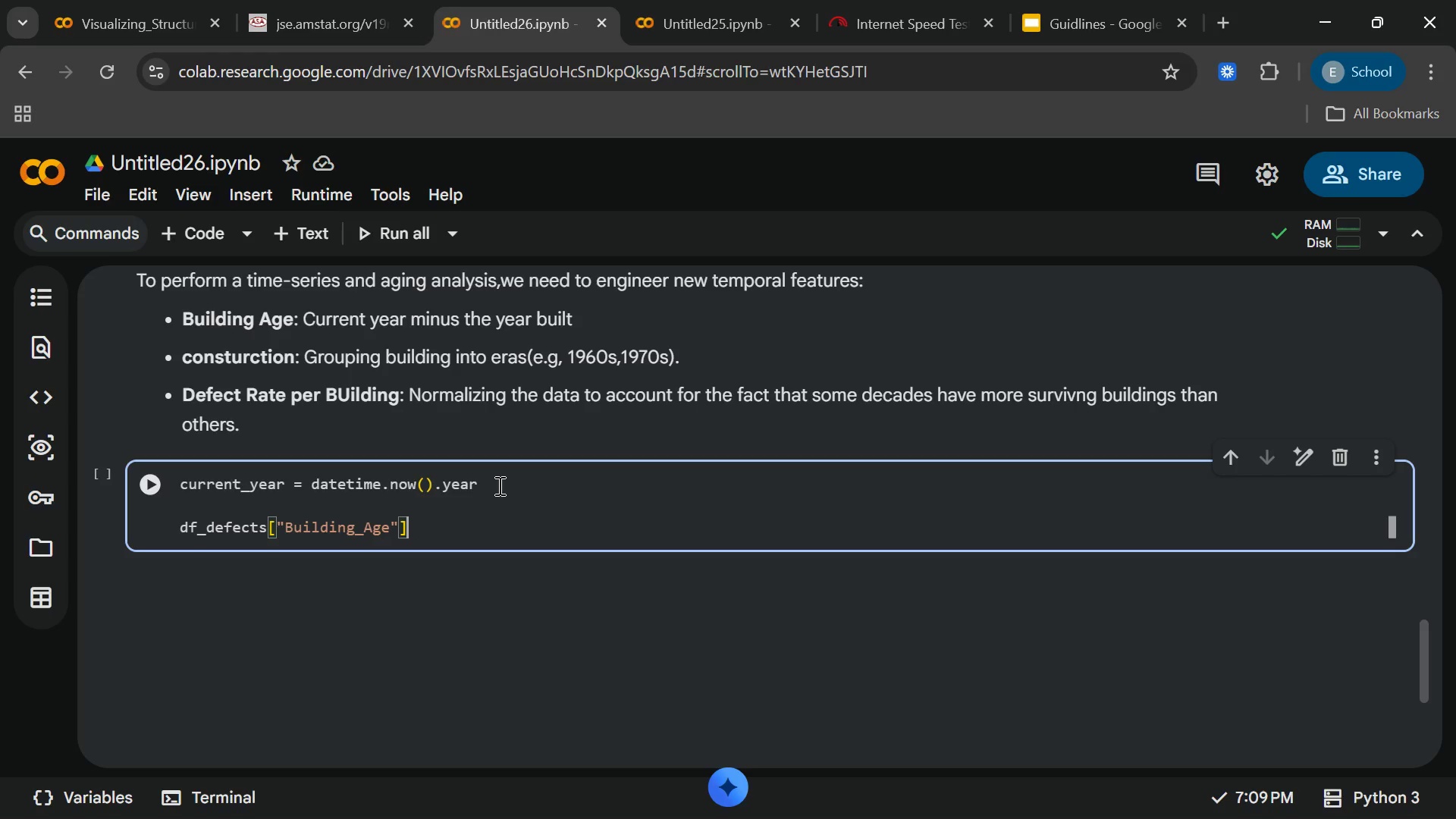 
key(Backspace)
 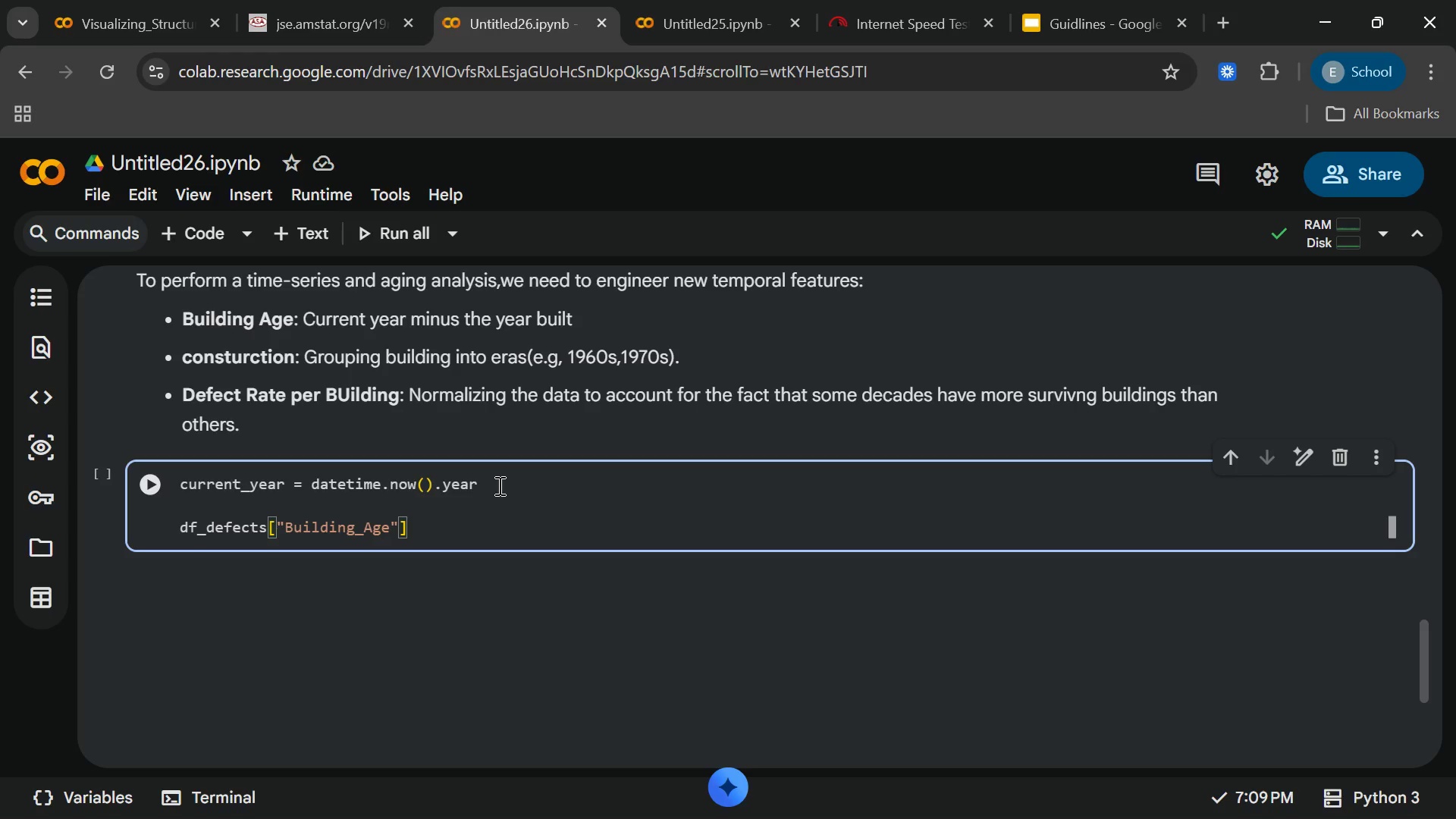 
key(Space)
 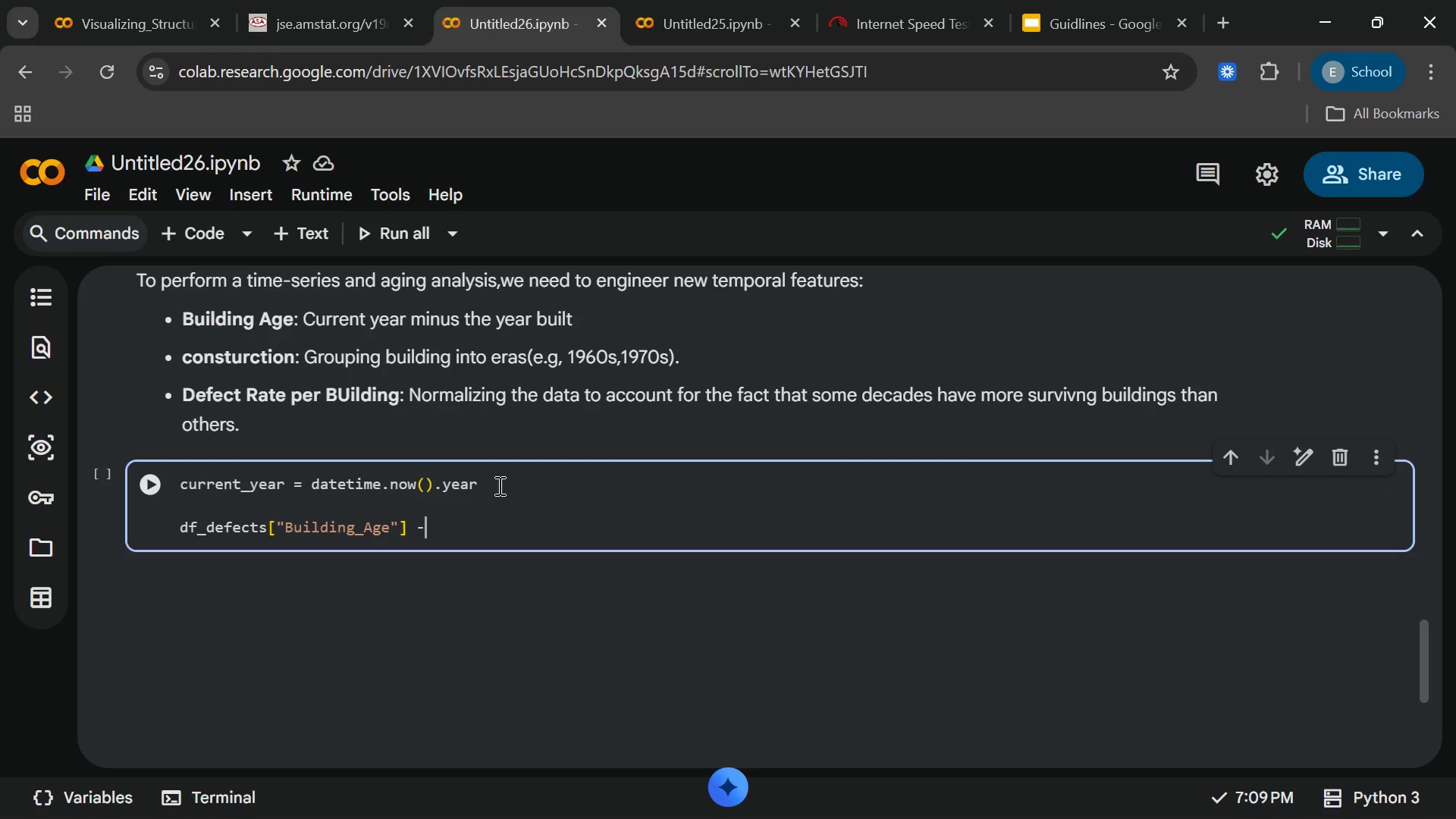 
key(Minus)
 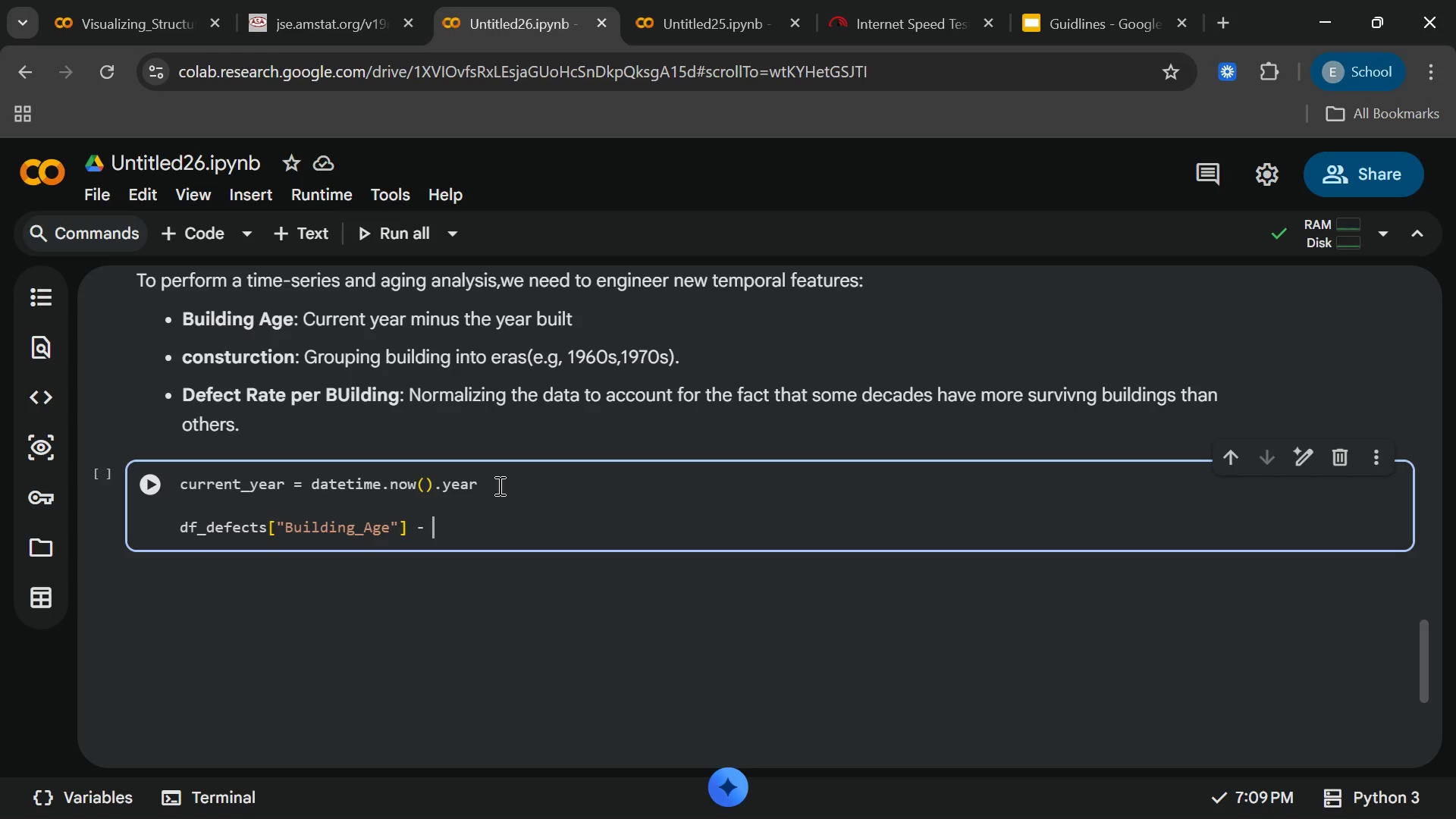 
key(Space)
 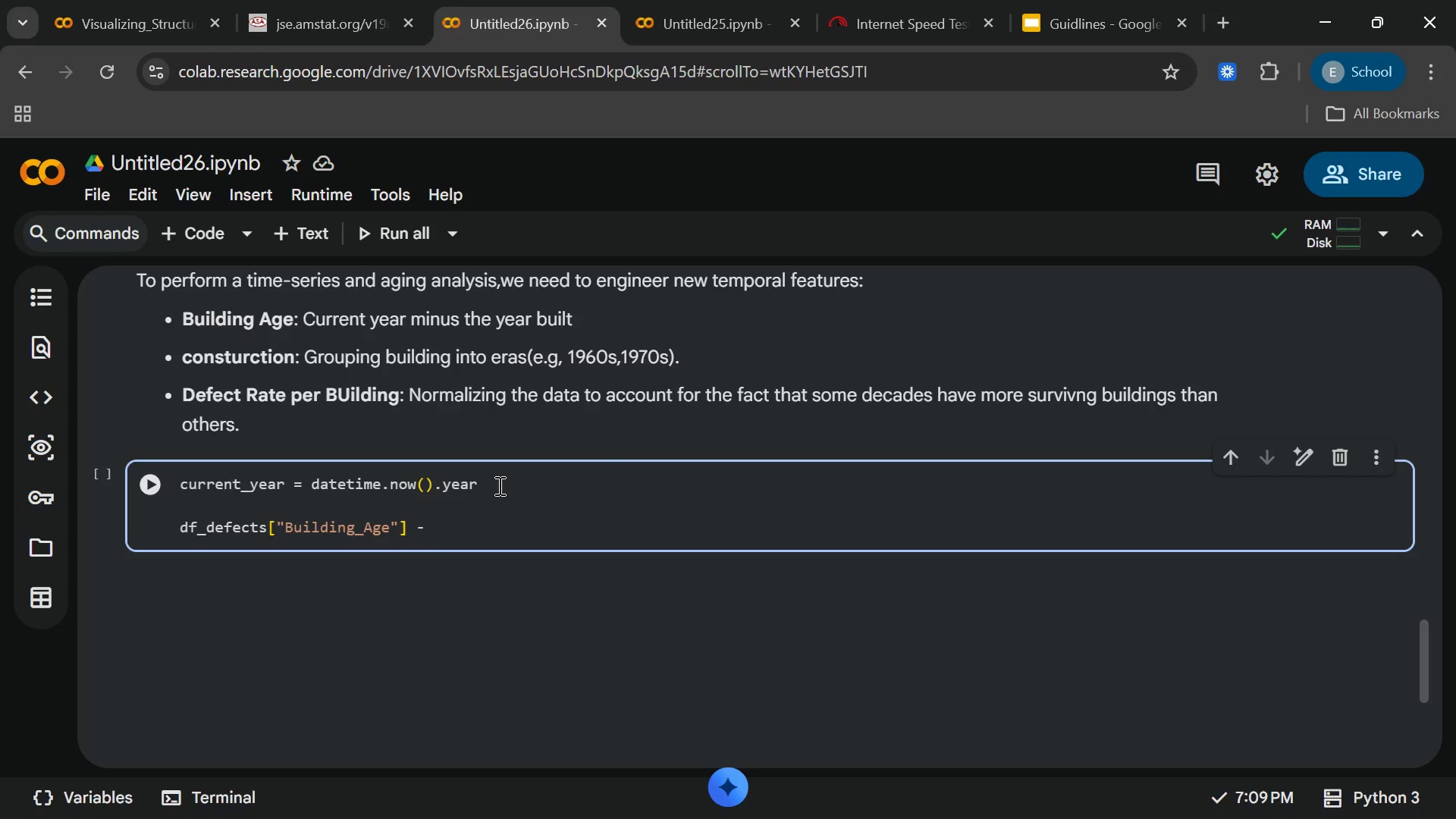 
key(Backspace)
 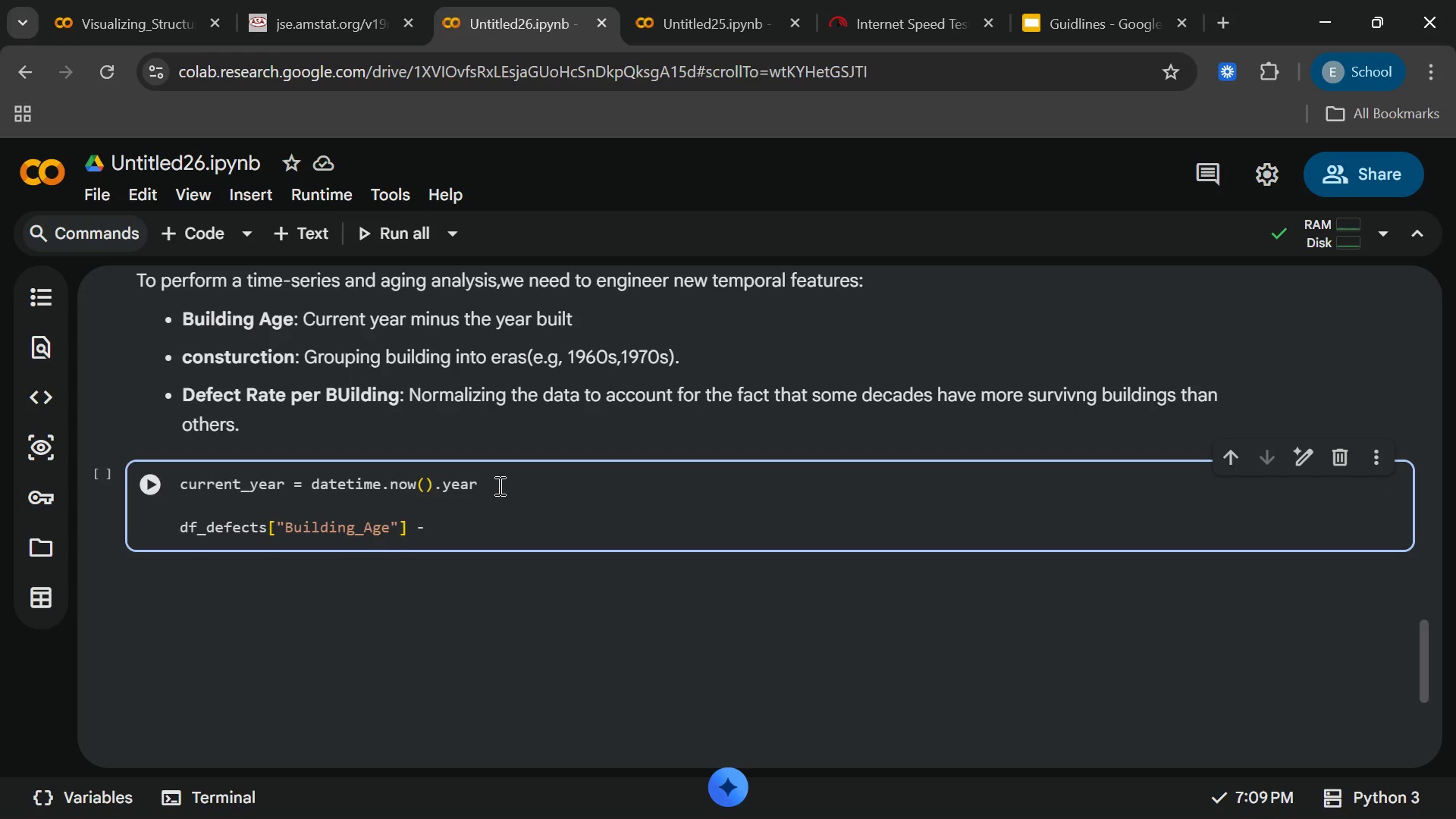 
key(Backspace)
 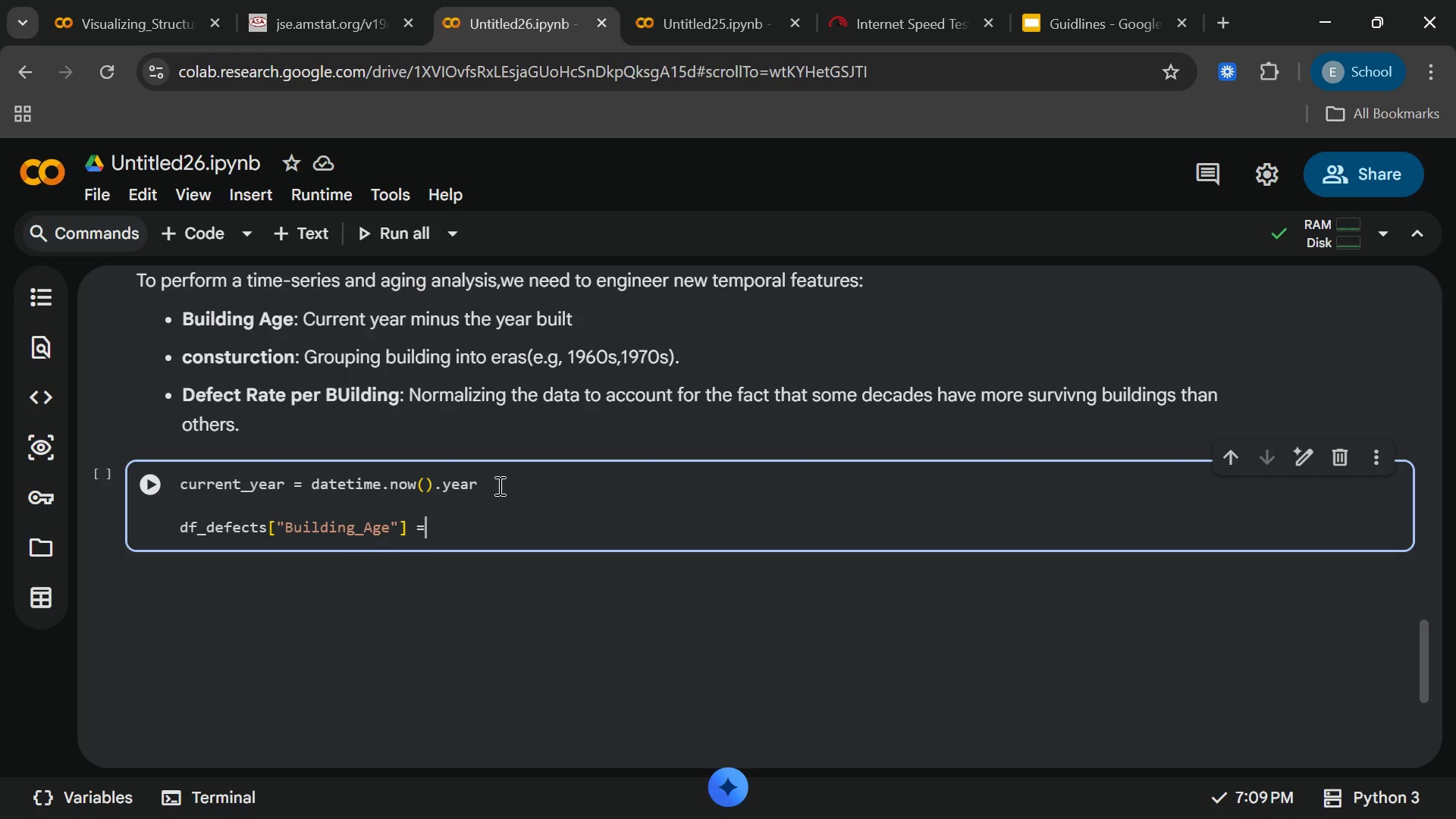 
key(Equal)
 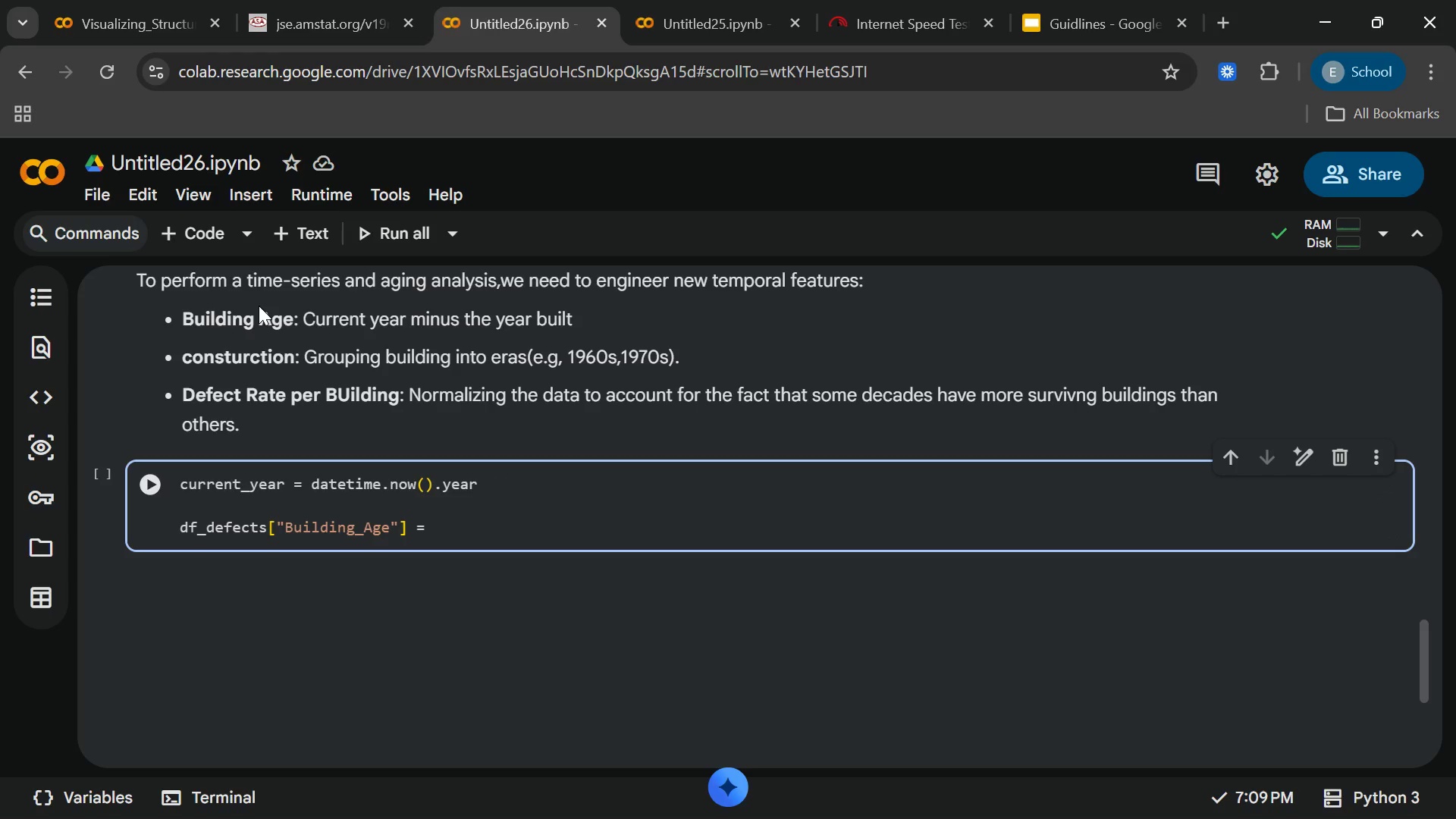 
wait(8.84)
 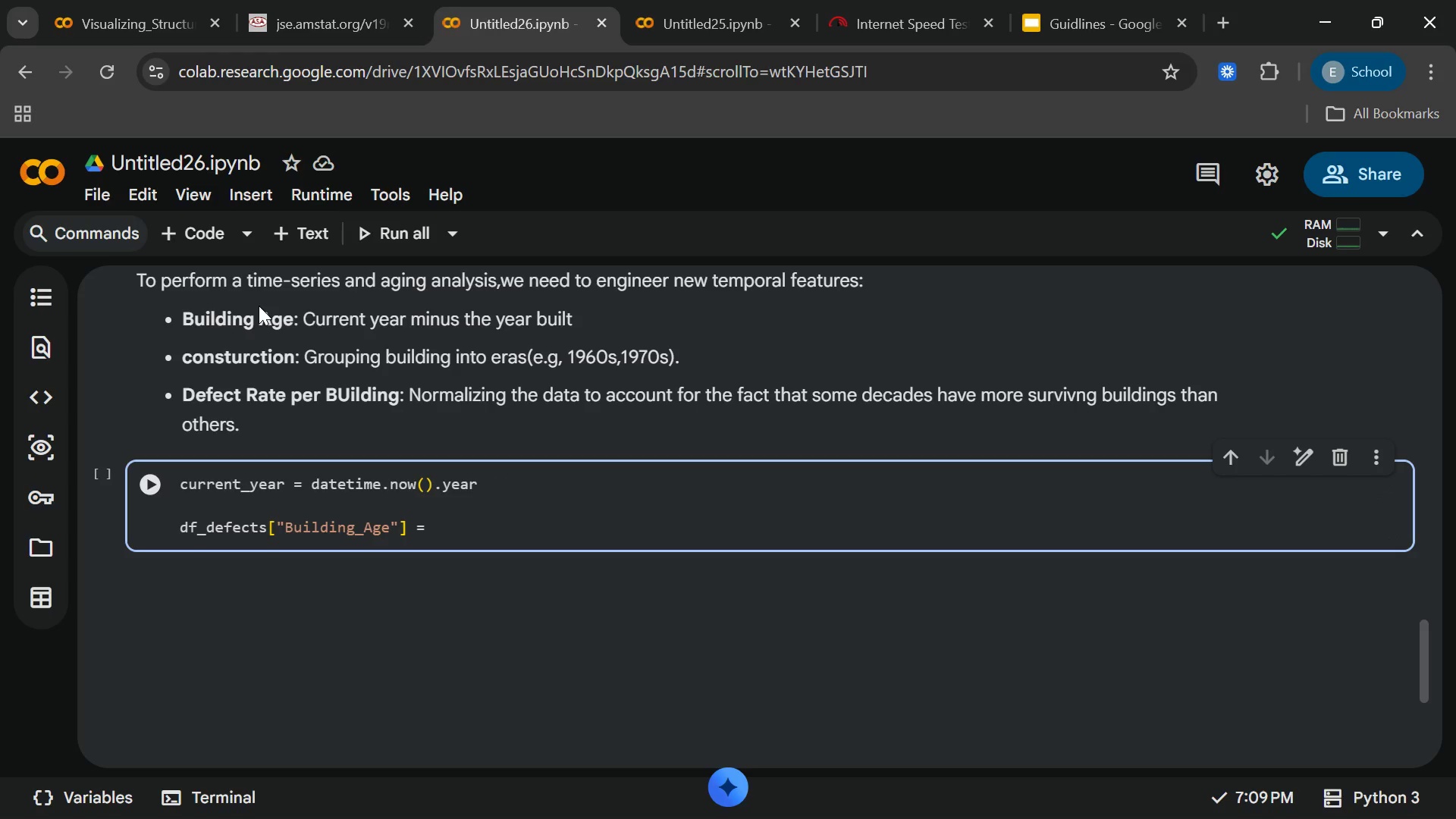 
type(curren)
key(Backspace)
key(Backspace)
 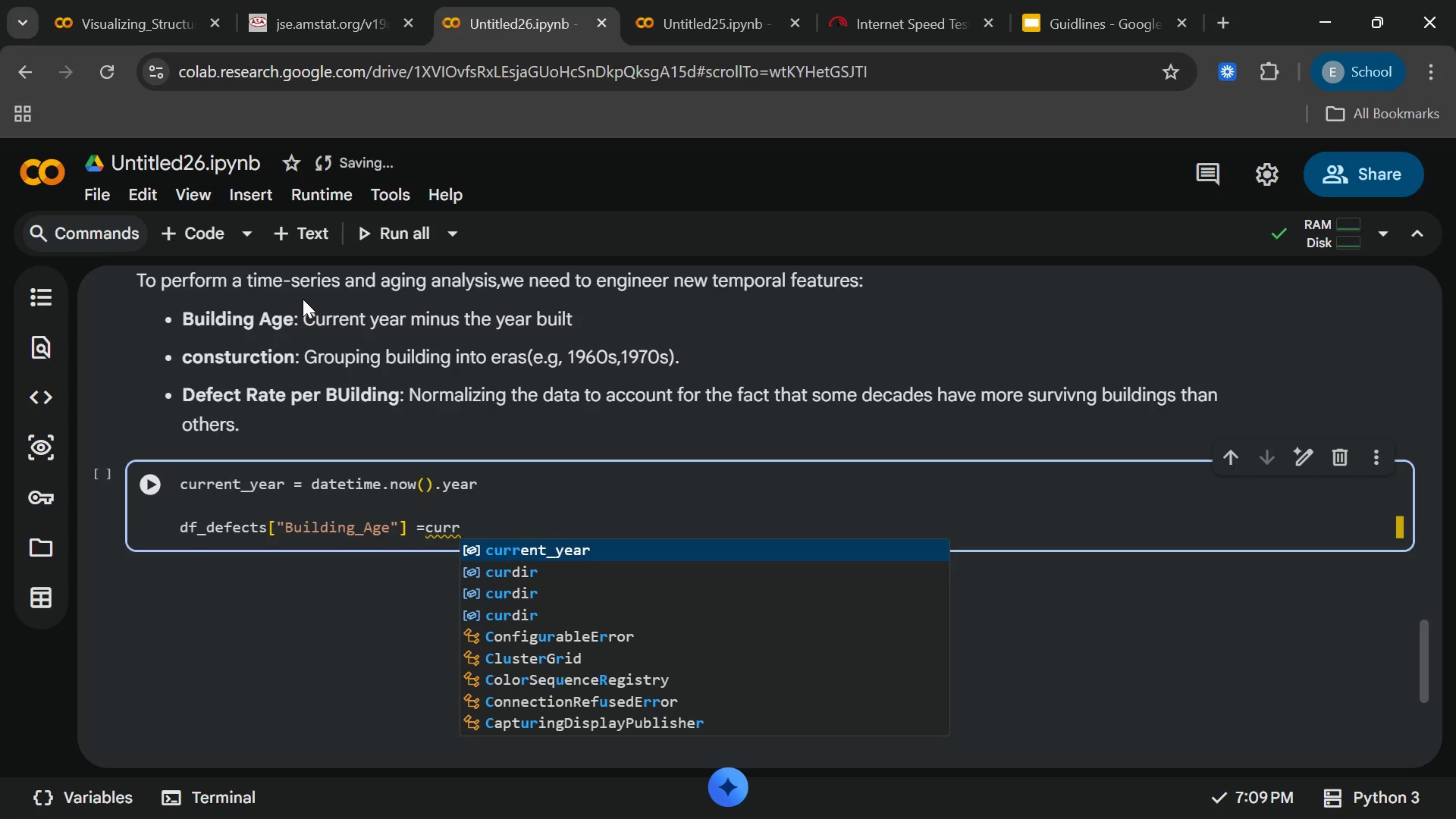 
key(Enter)
 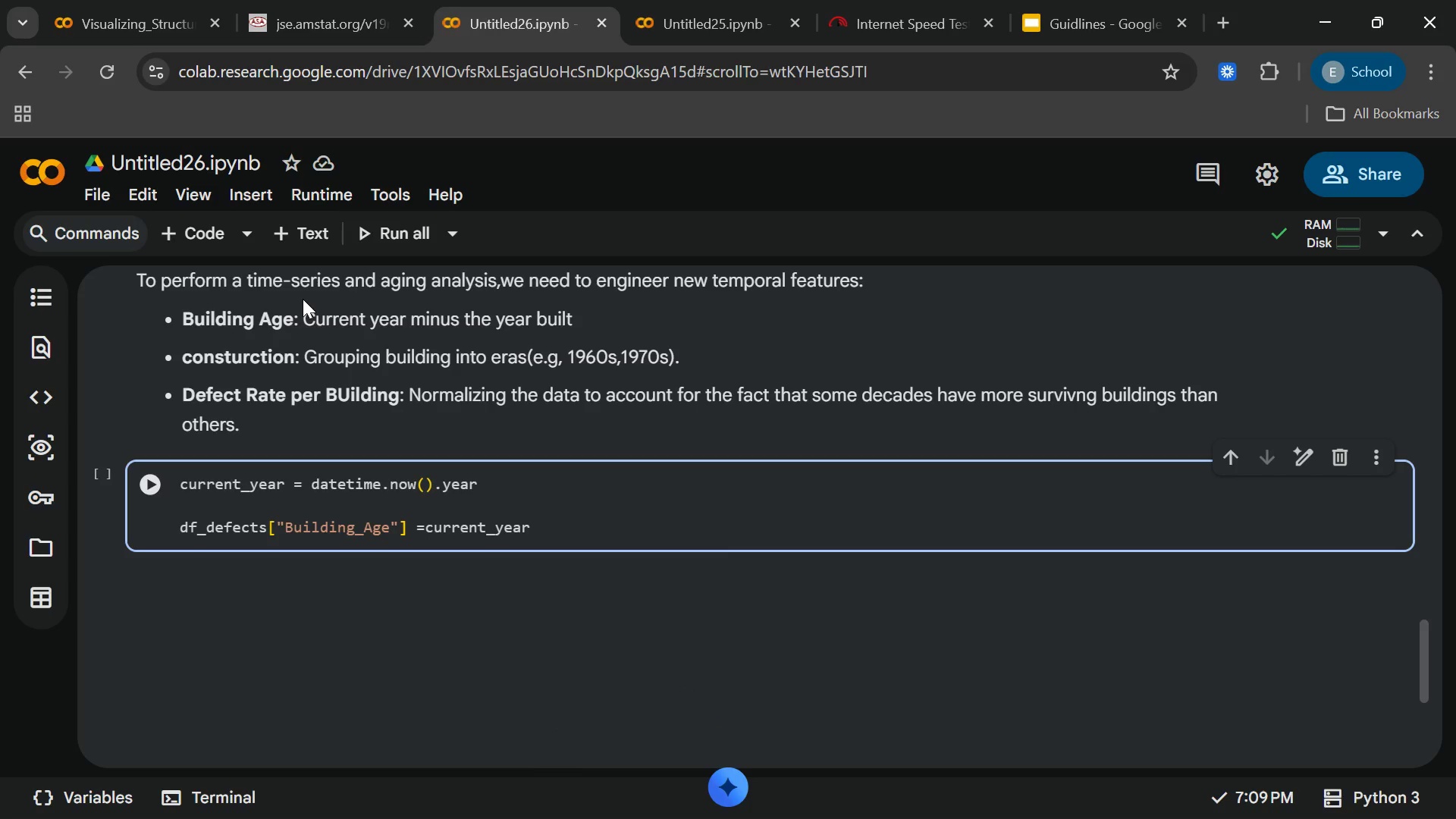 
type(-df)
 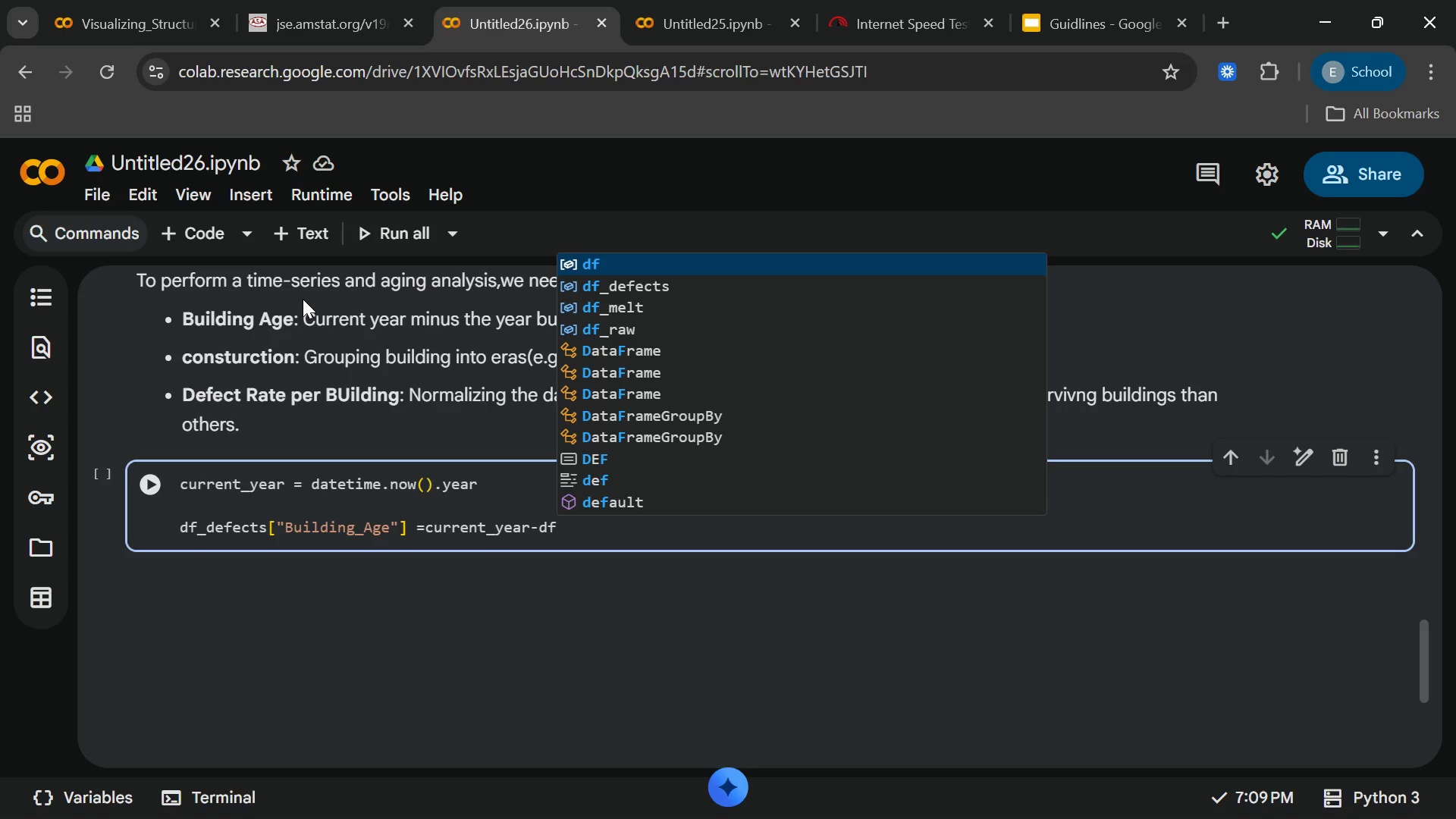 
key(ArrowLeft)
 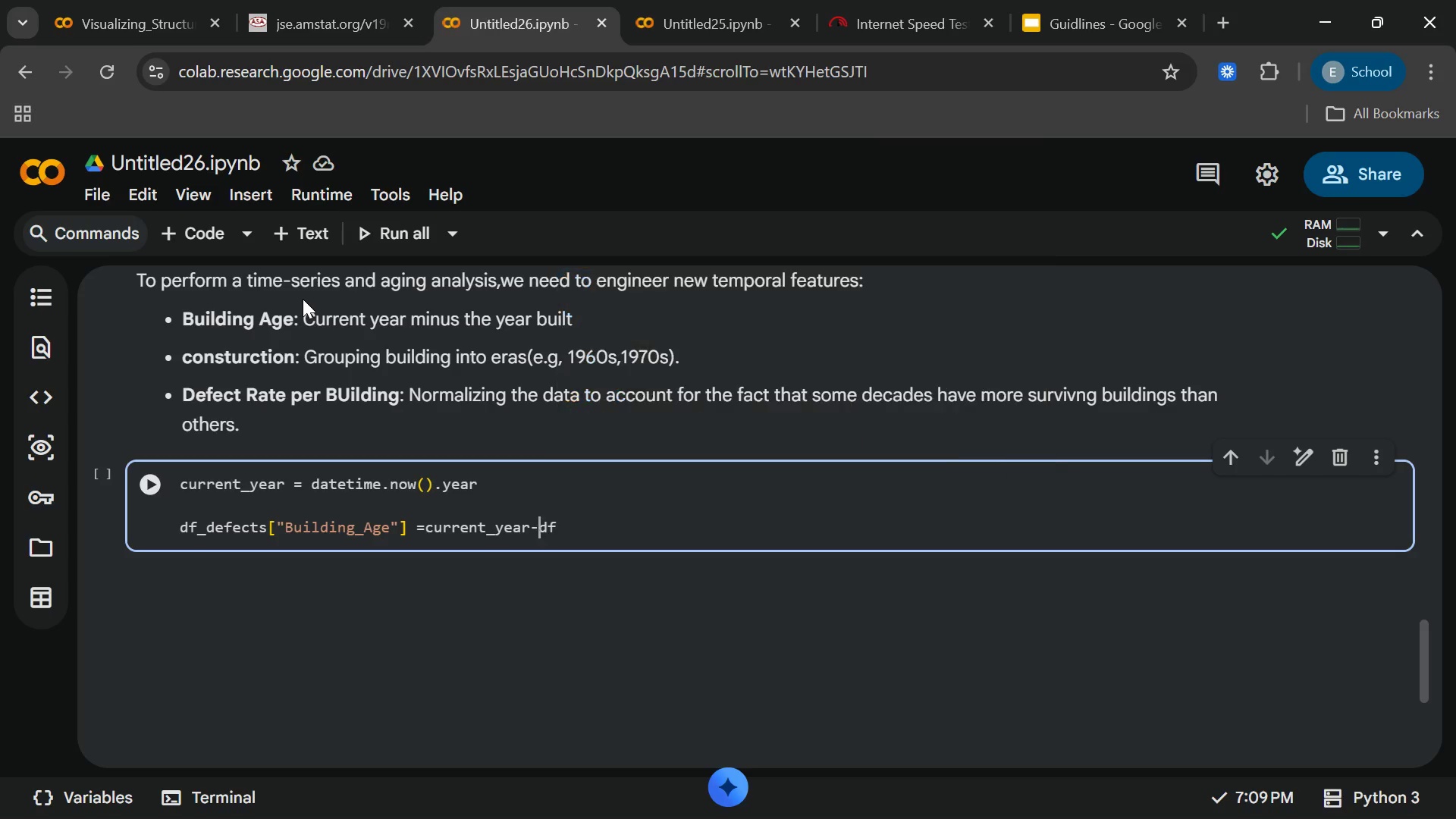 
key(ArrowLeft)
 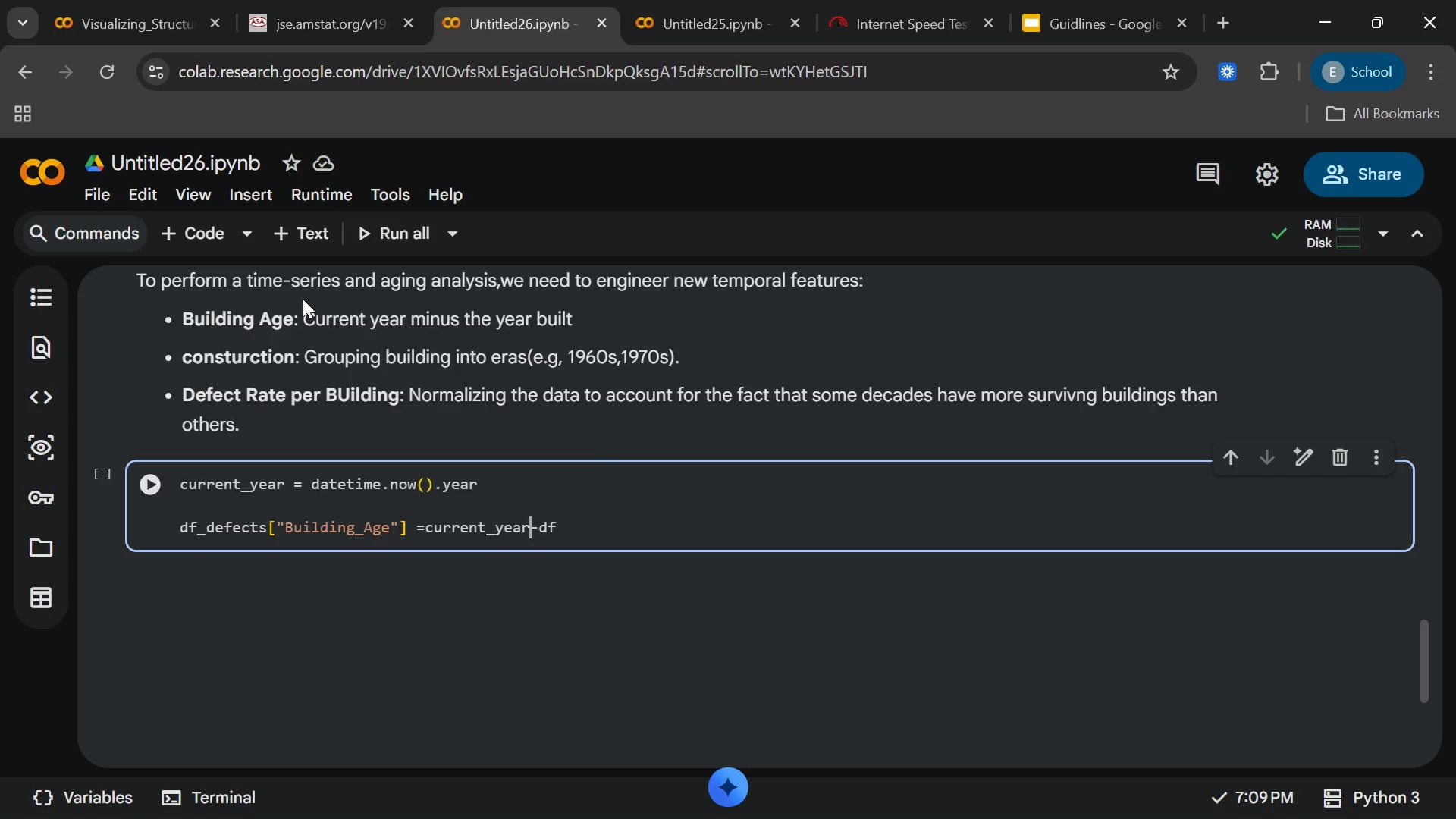 
key(ArrowLeft)
 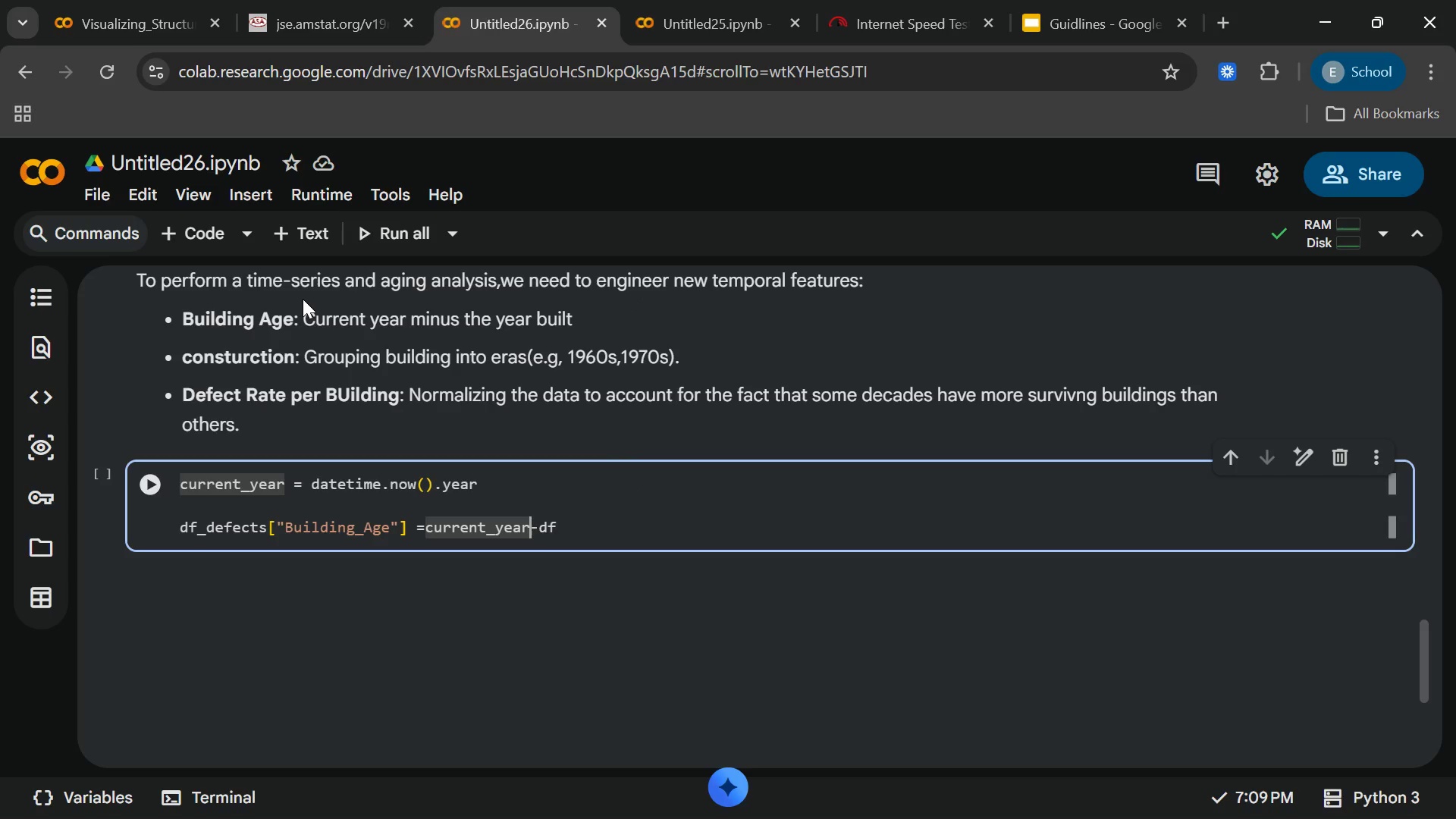 
key(Space)
 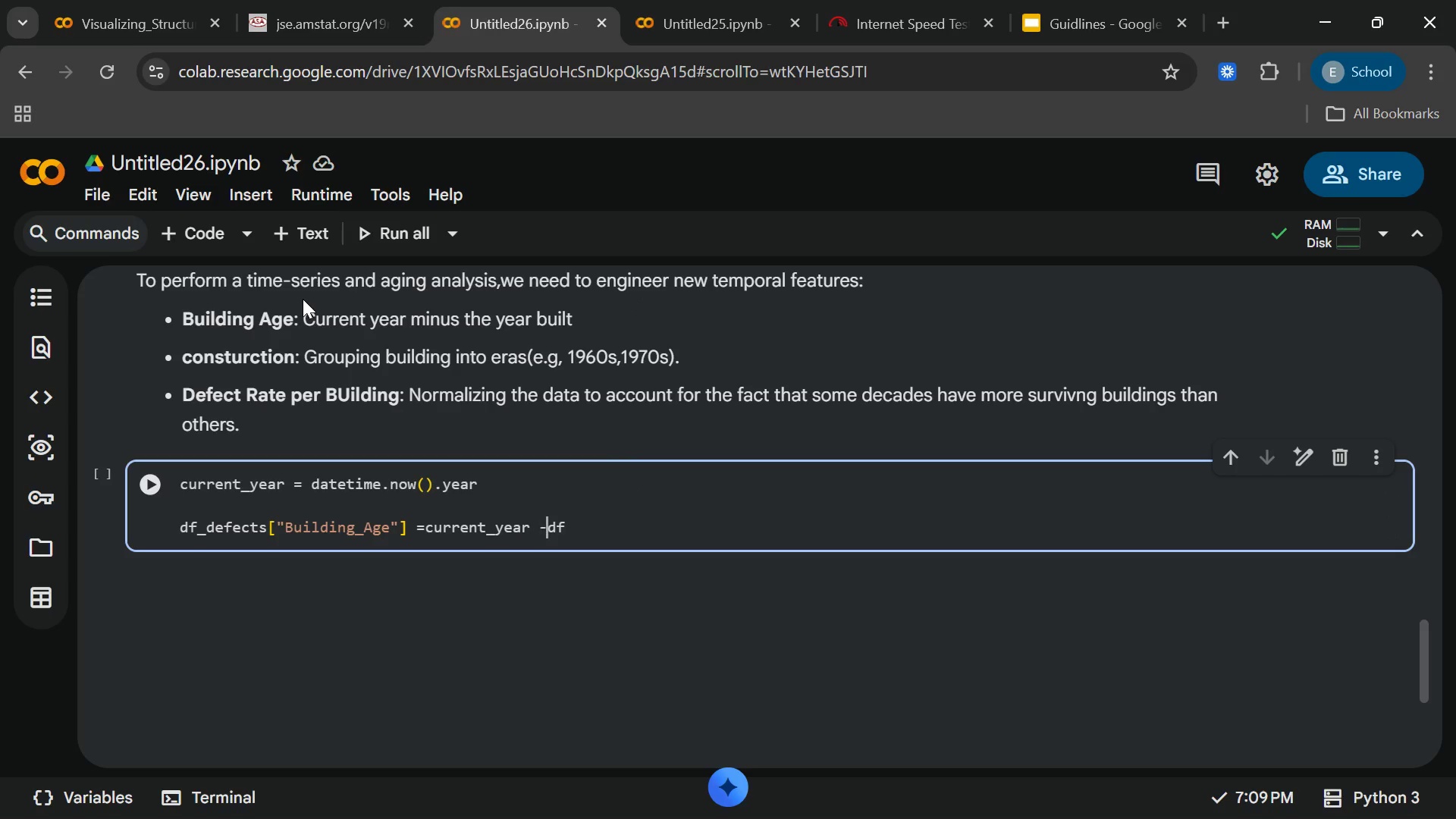 
key(ArrowRight)
 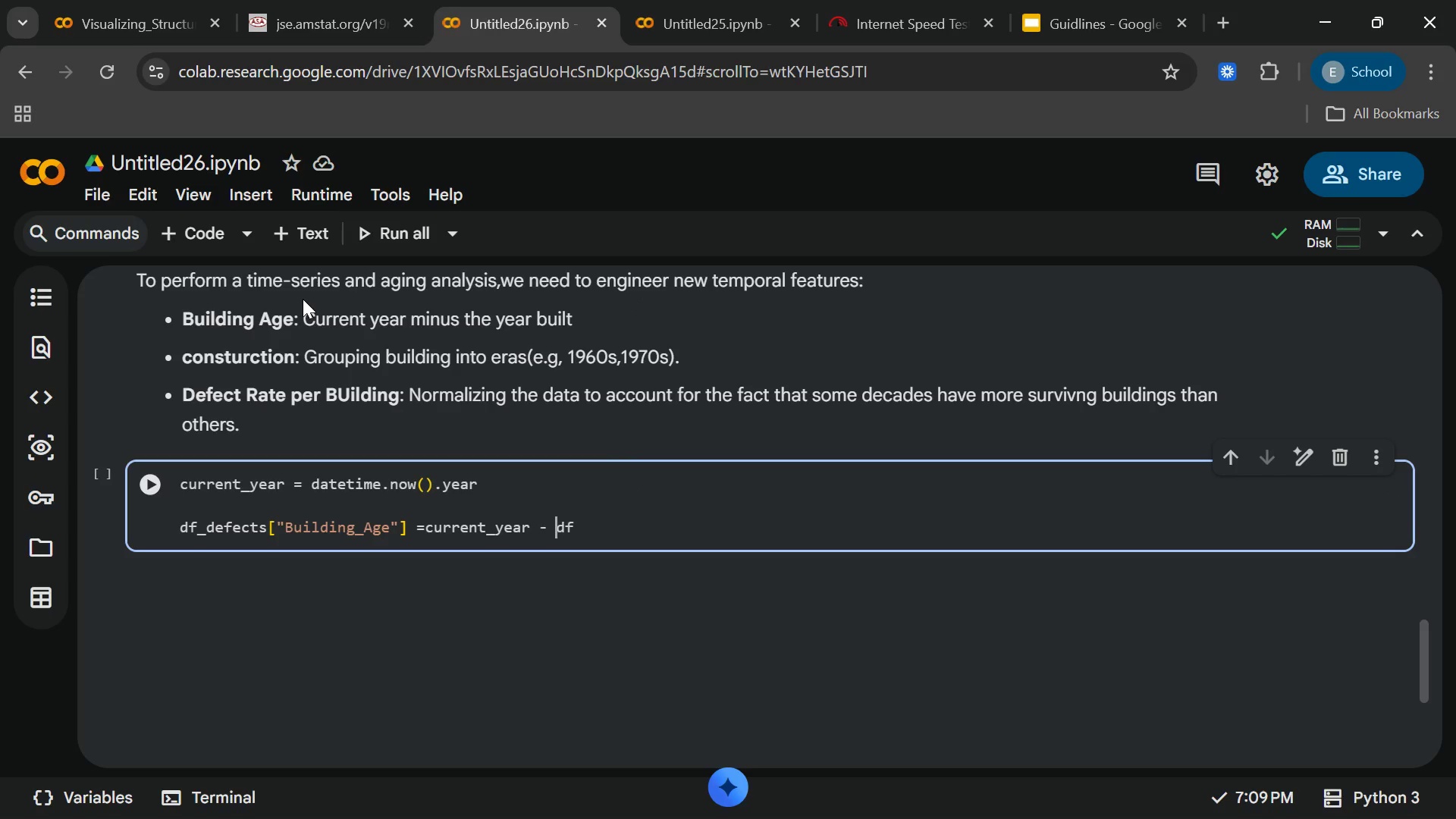 
key(Space)
 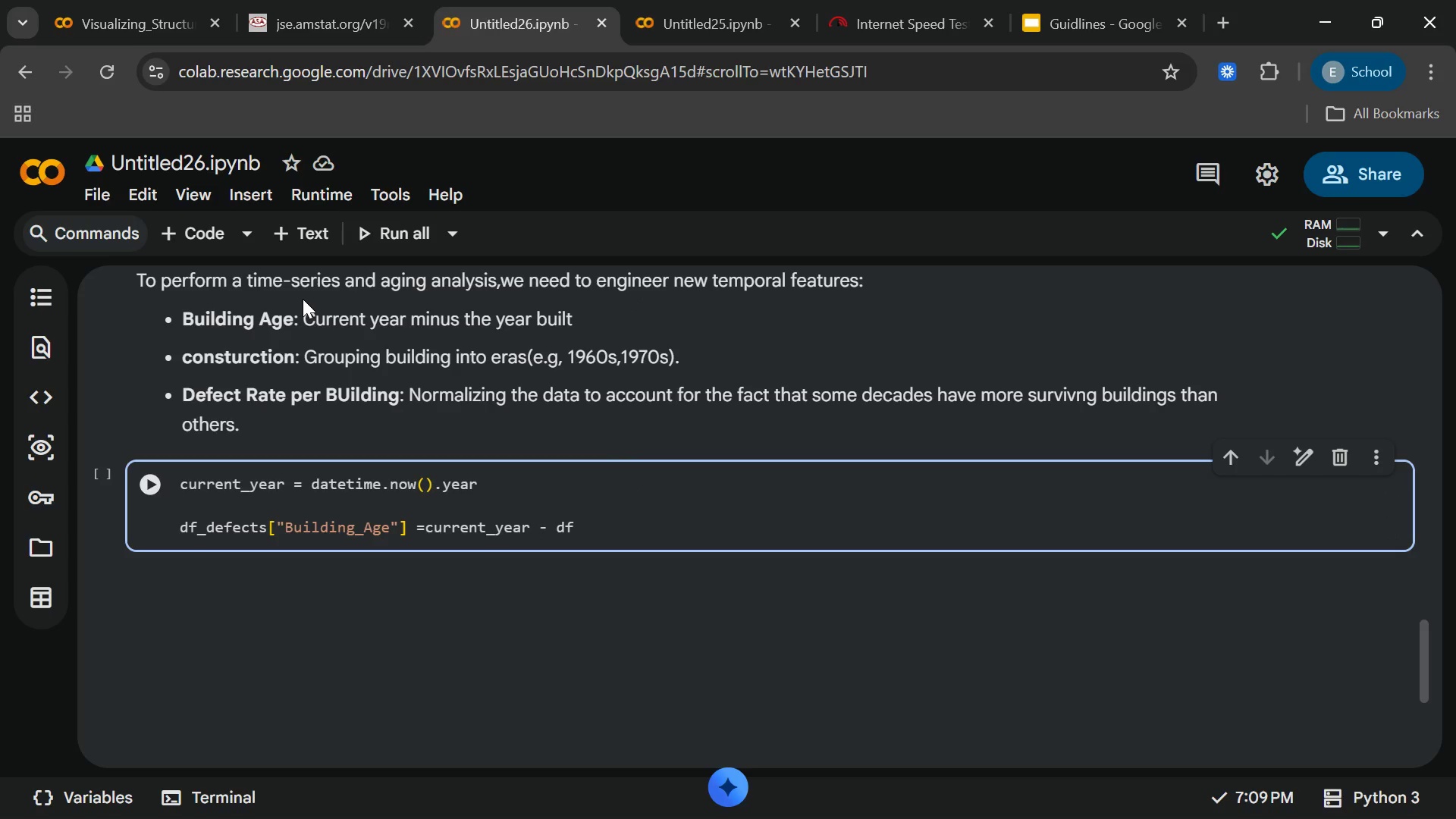 
type(df)
key(Backspace)
key(Backspace)
 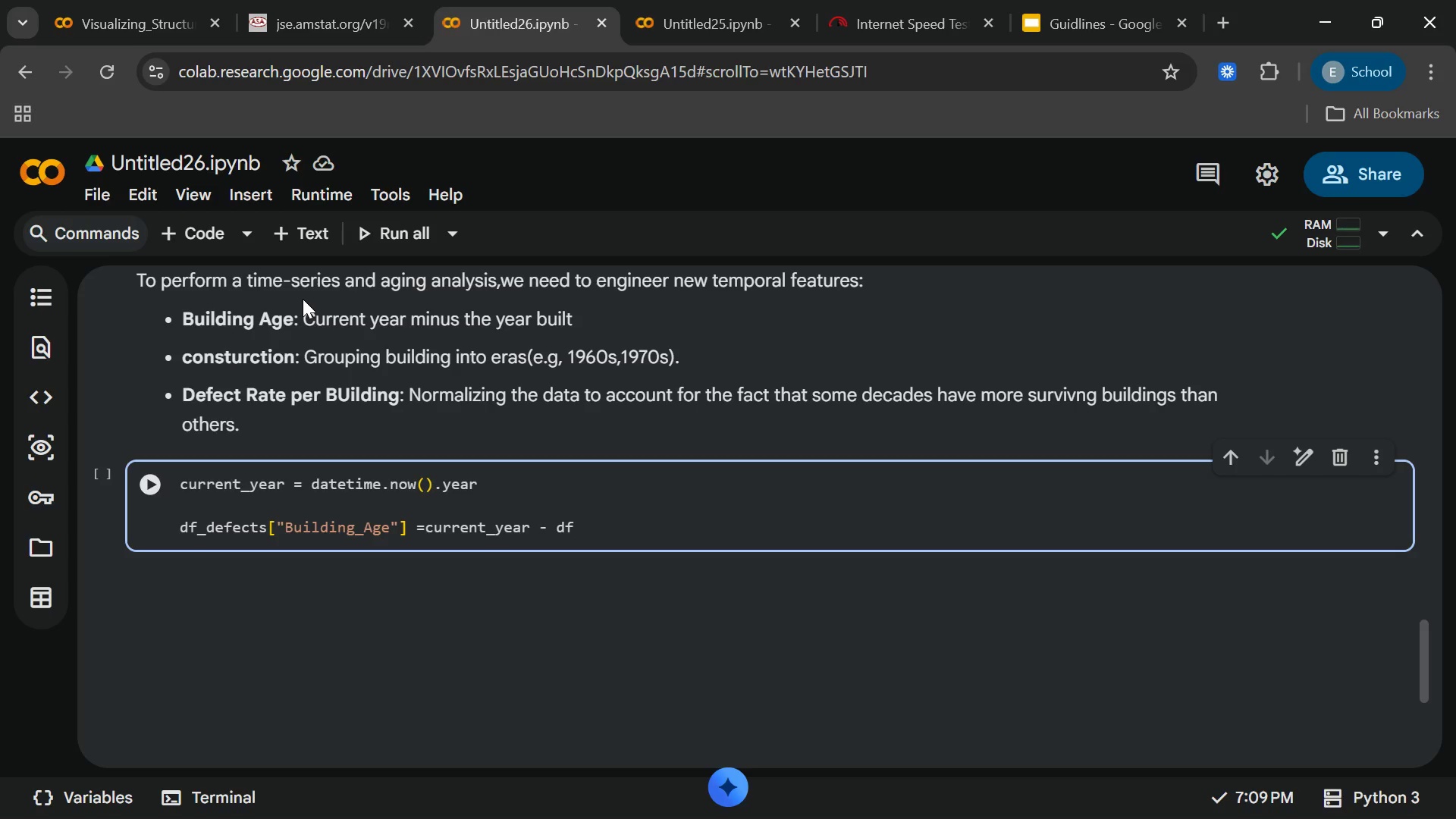 
key(ArrowRight)
 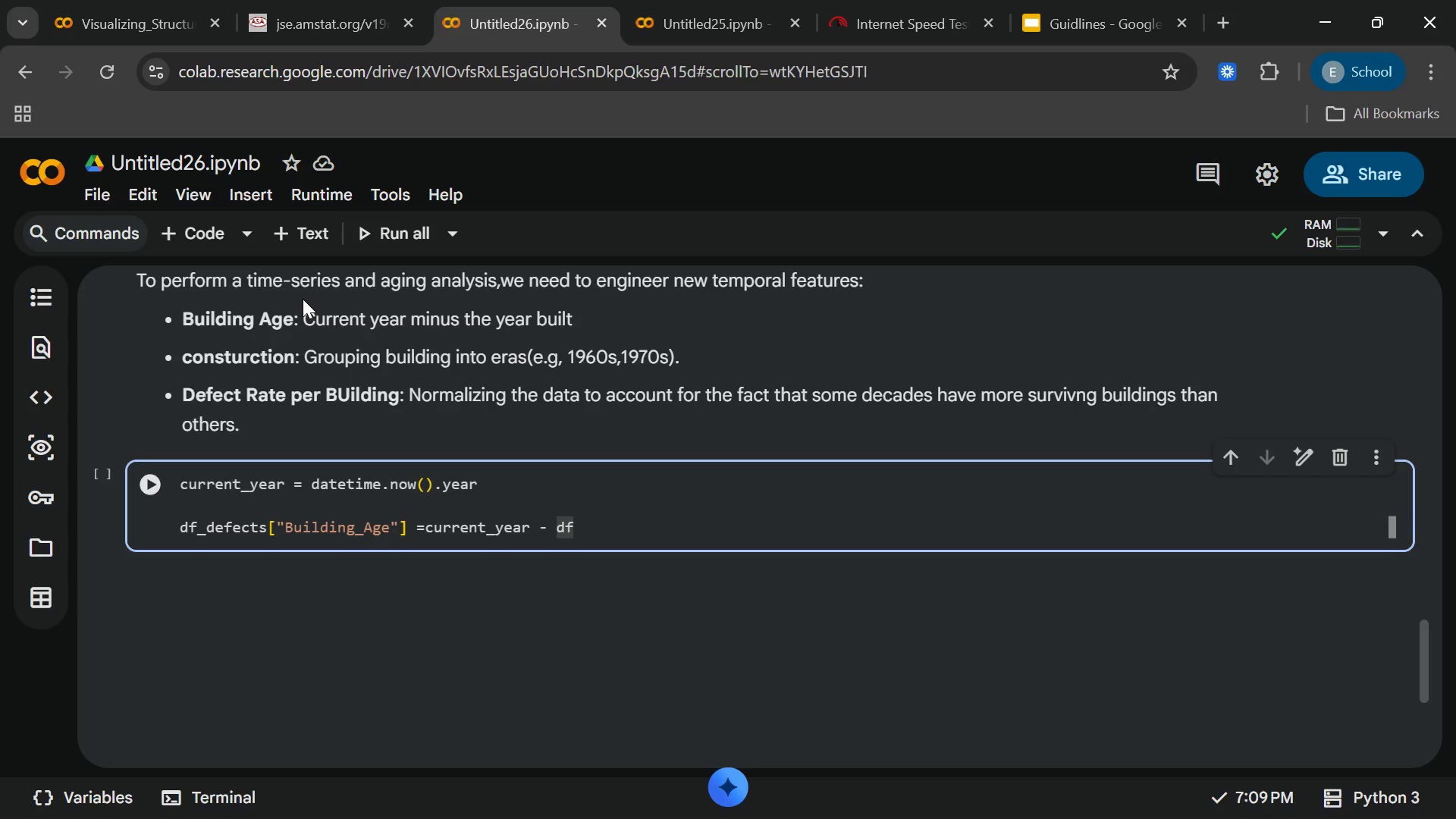 
key(ArrowRight)
 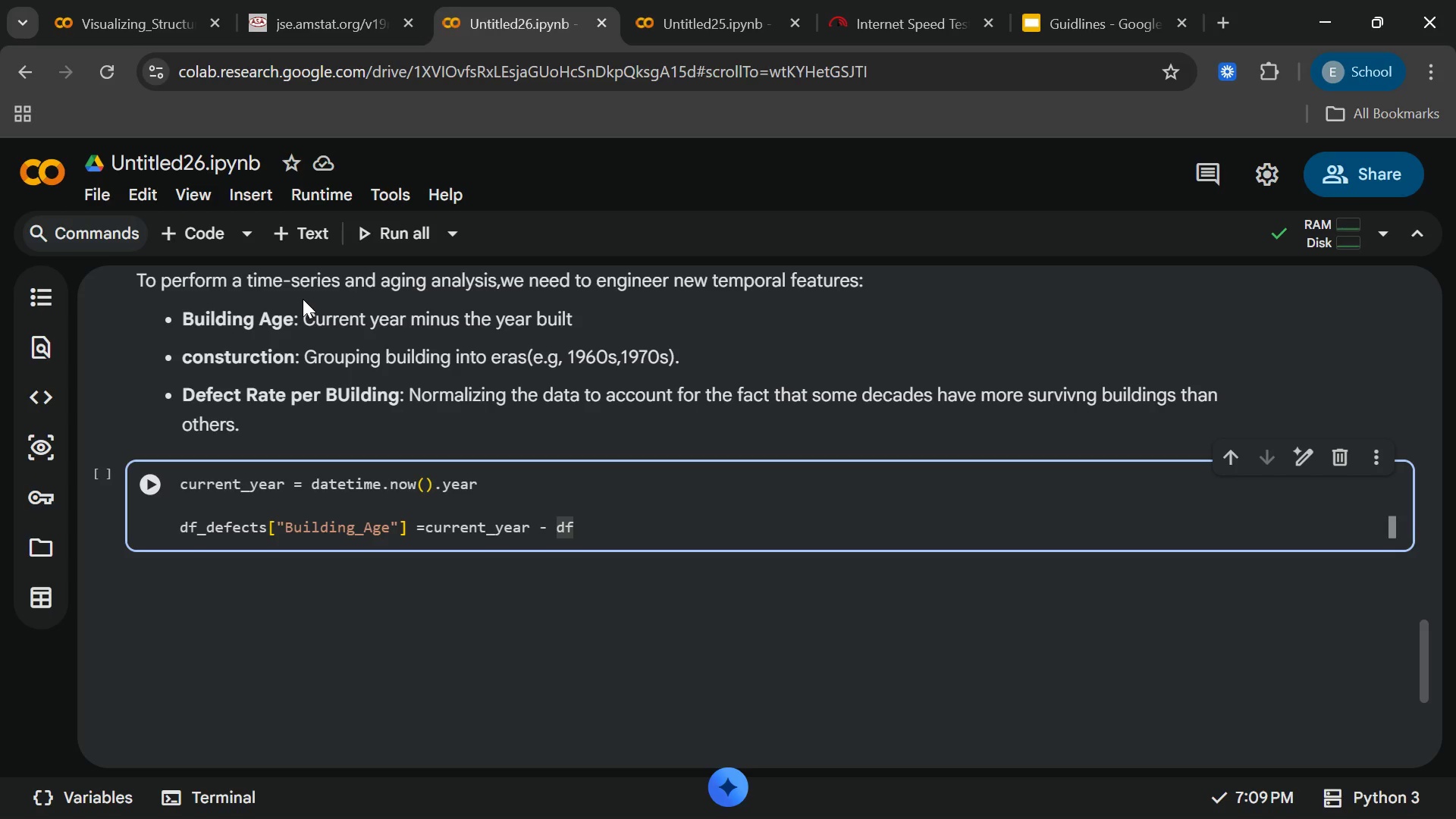 
type(defect)
 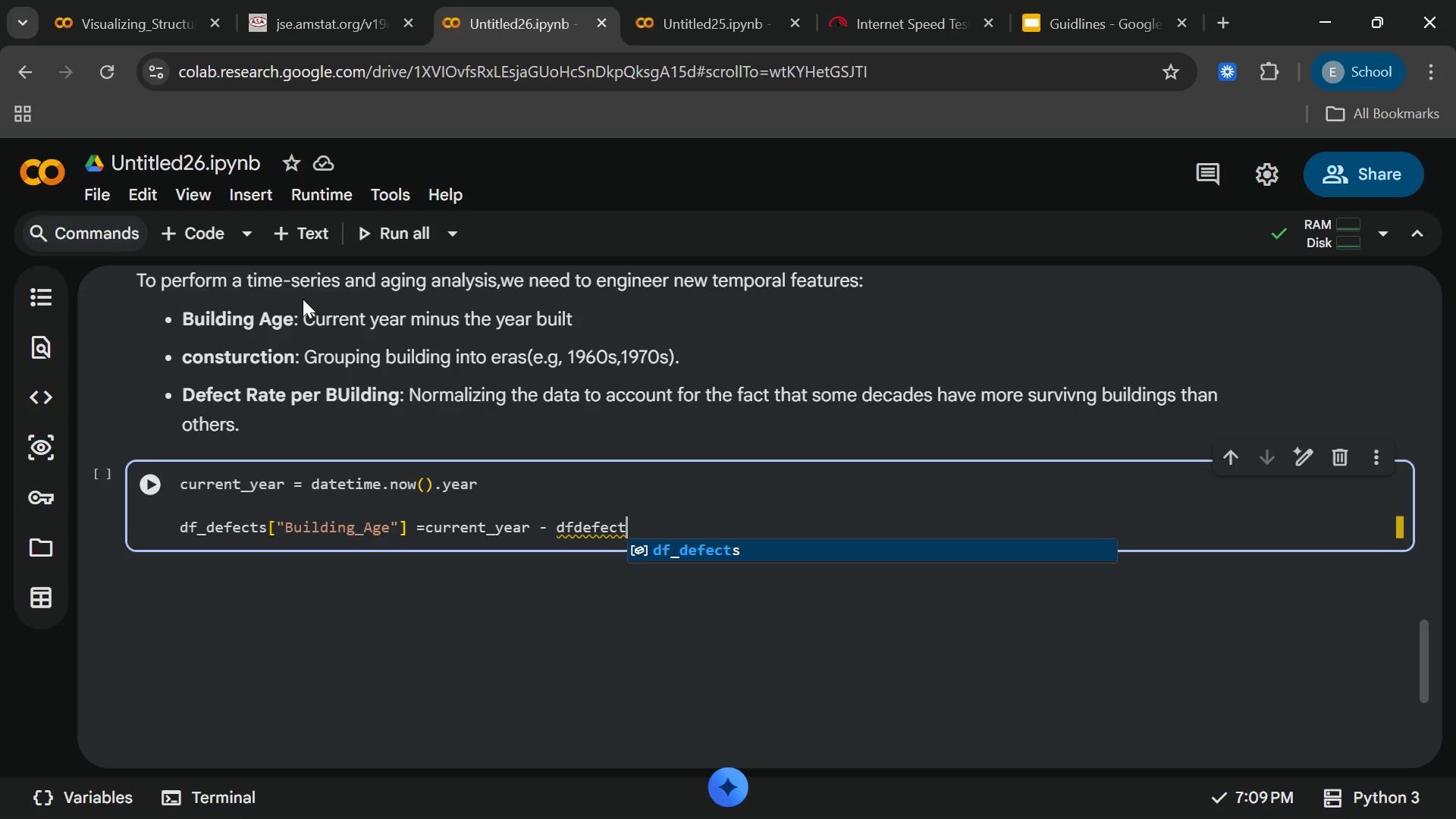 
key(Enter)
 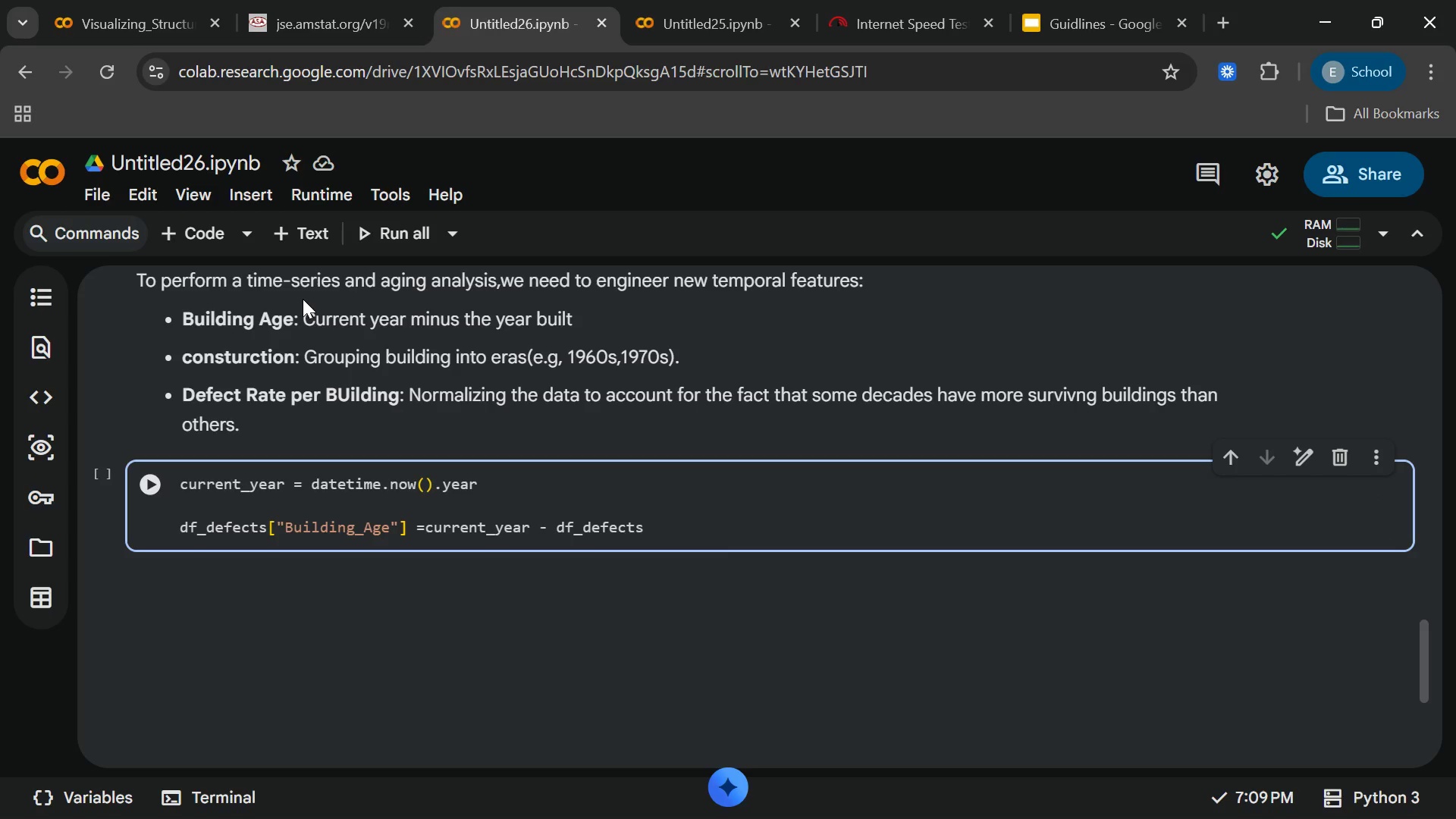 
type(["Yer)
 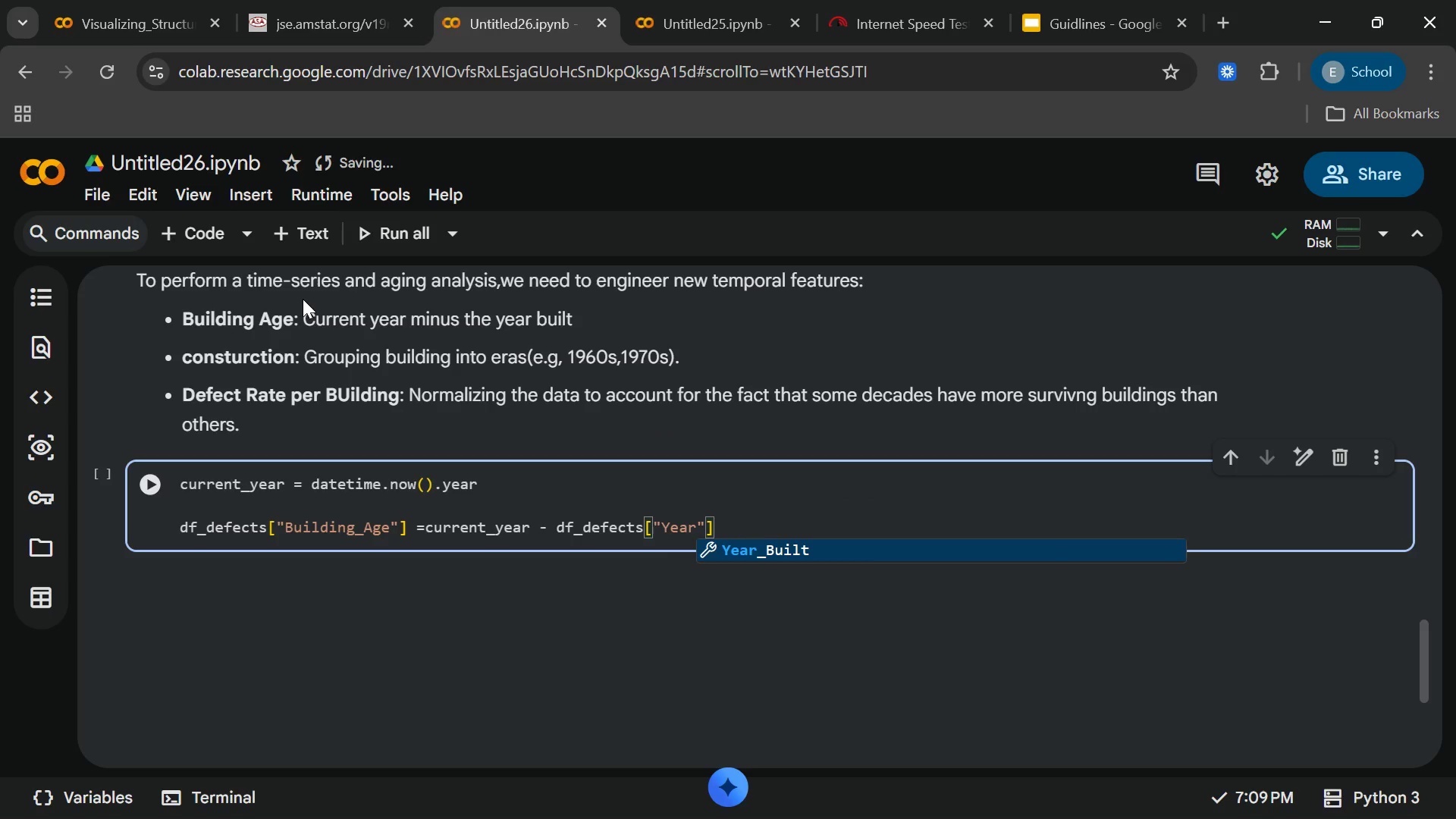 
 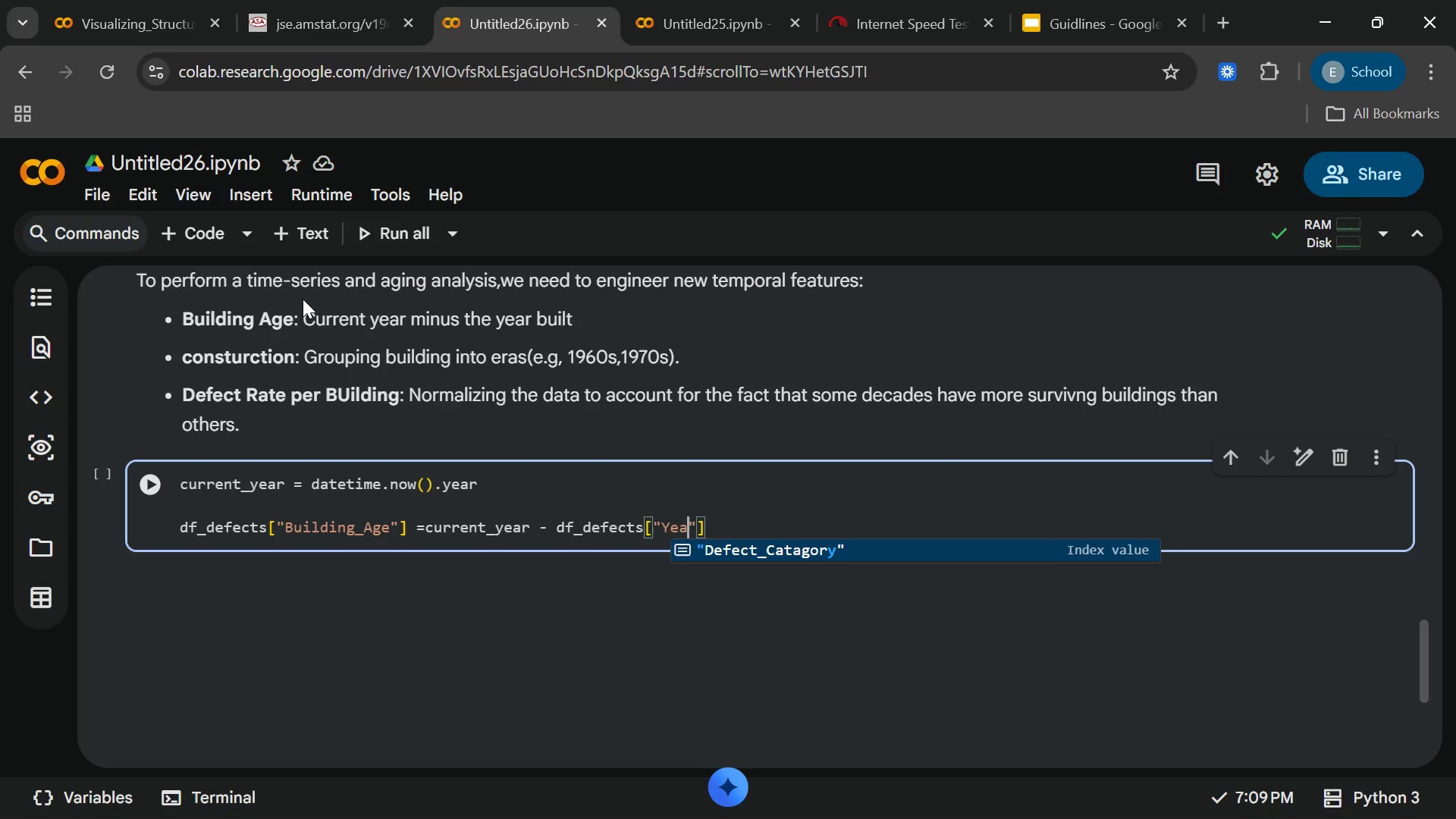 
hold_key(key=A, duration=0.31)
 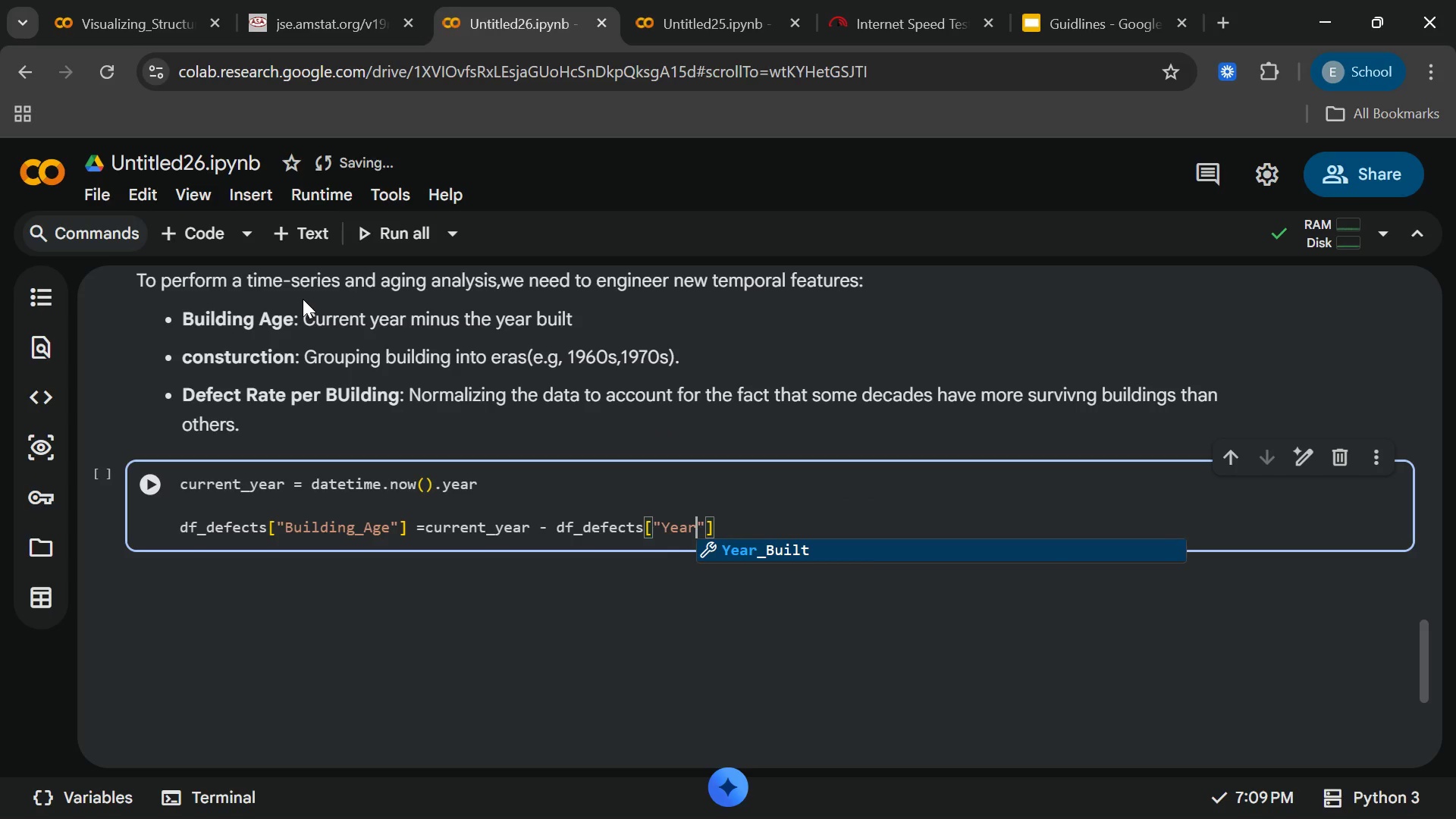 
key(Enter)
 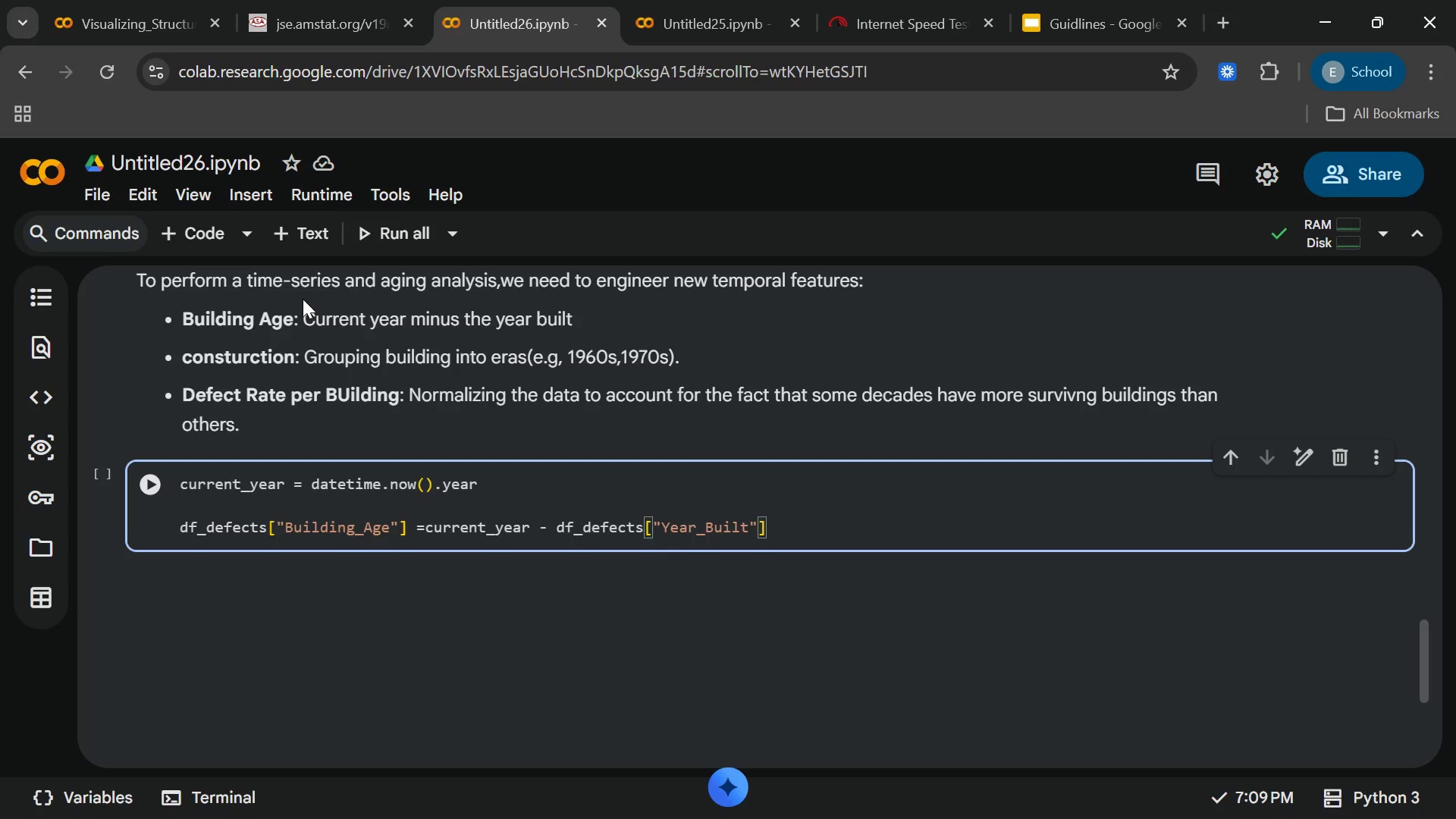 
key(ArrowRight)
 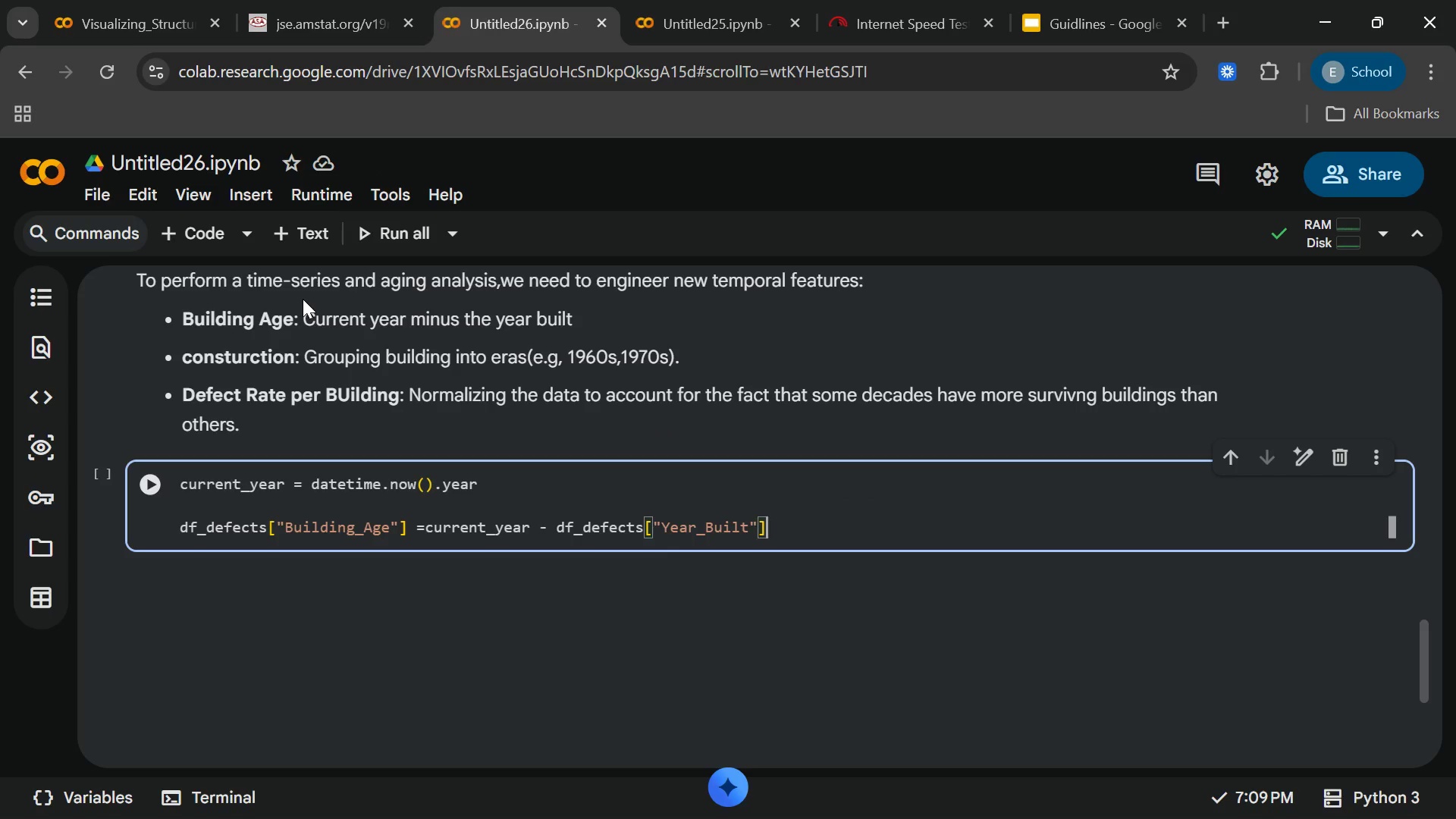 
key(ArrowRight)
 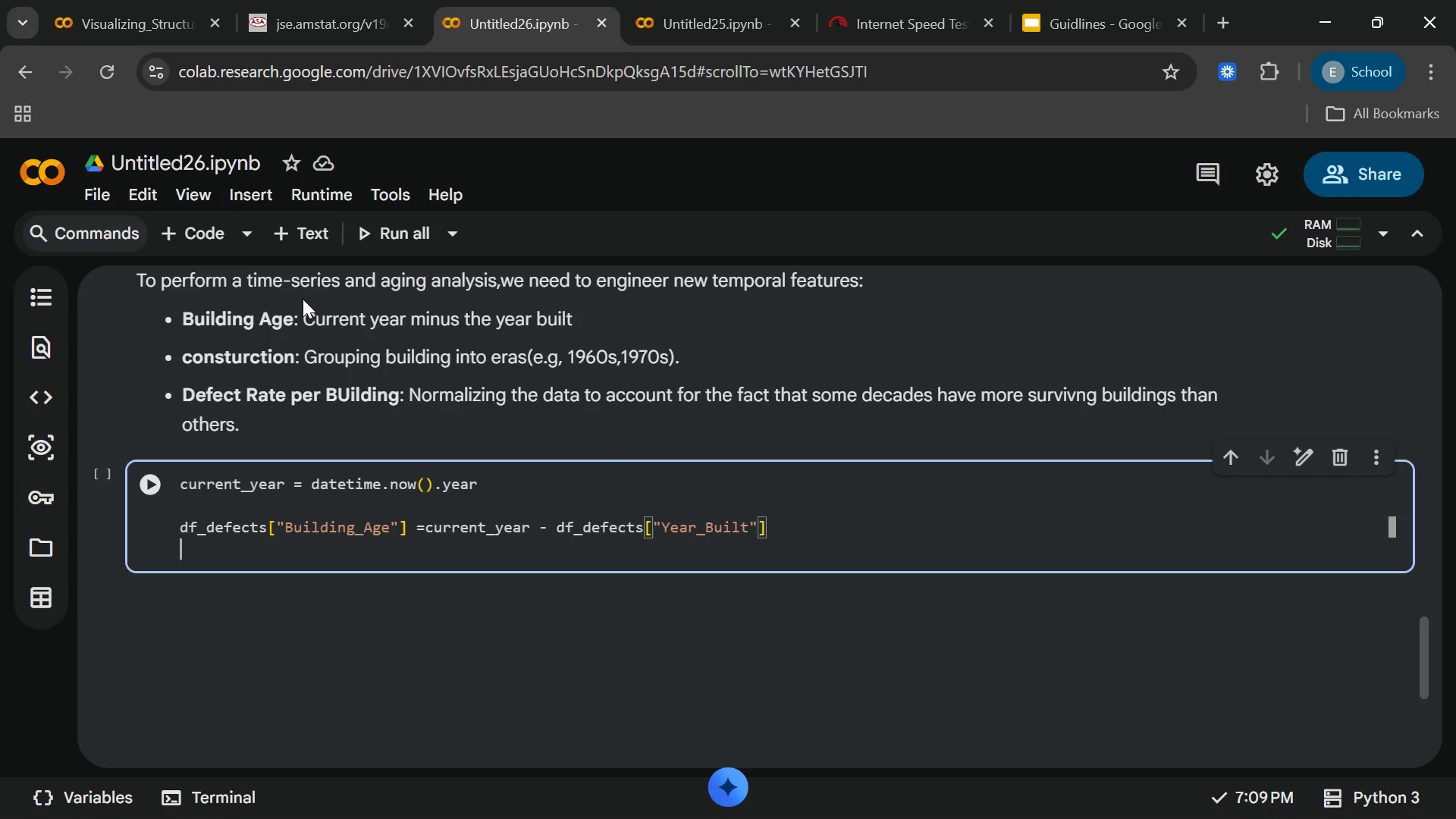 
key(Enter)
 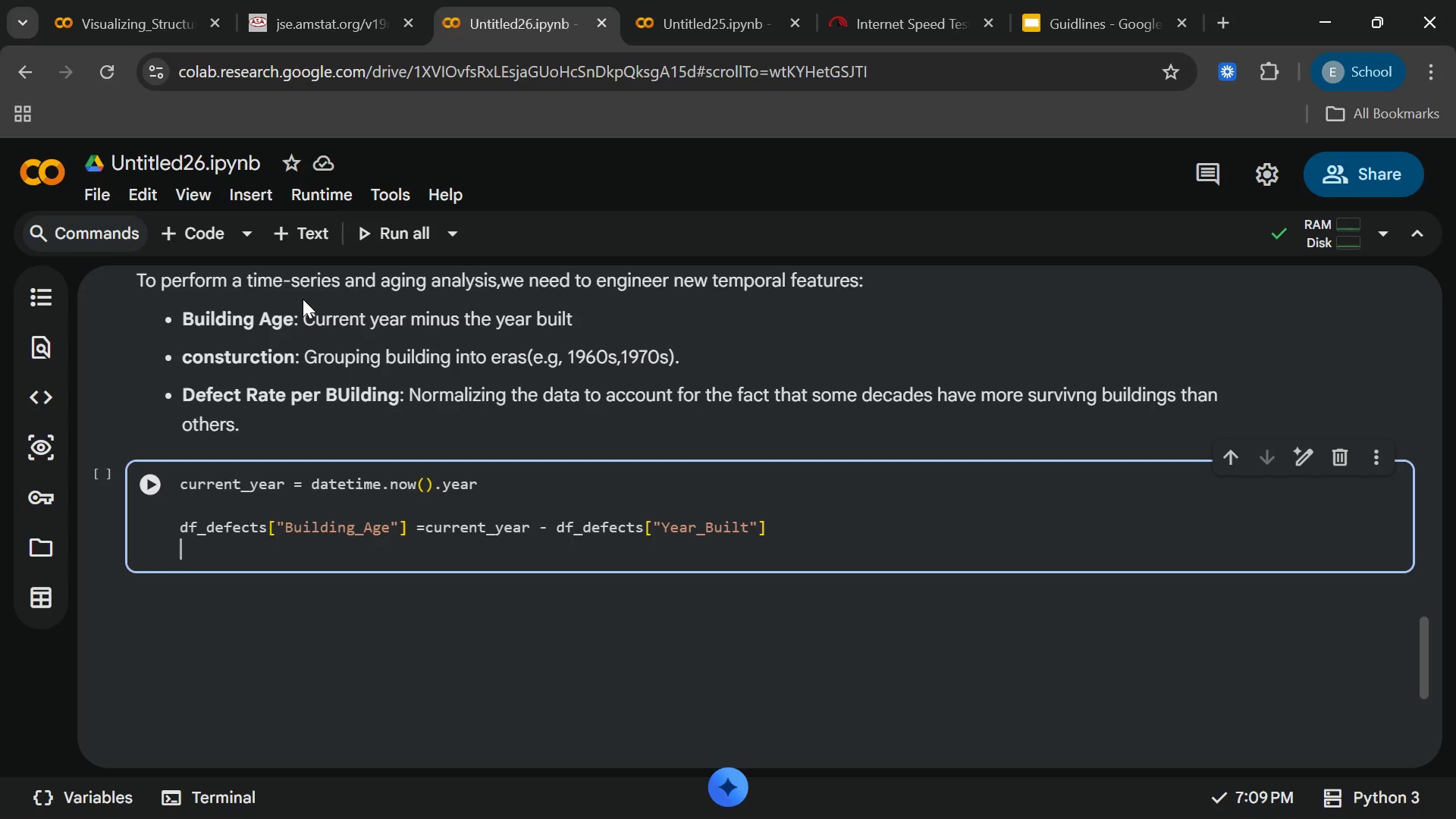 
type(df)
 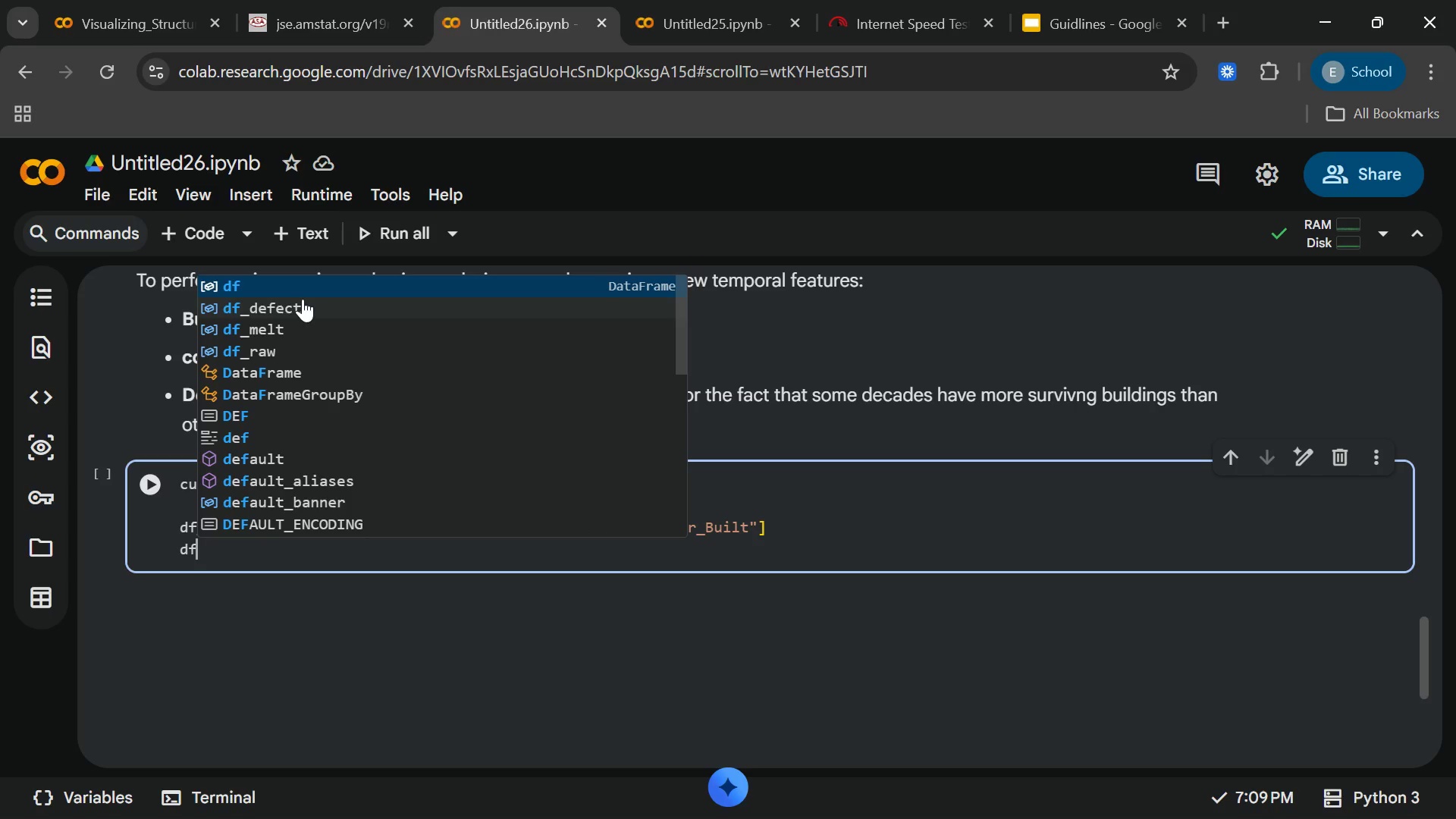 
key(Shift+Minus)
 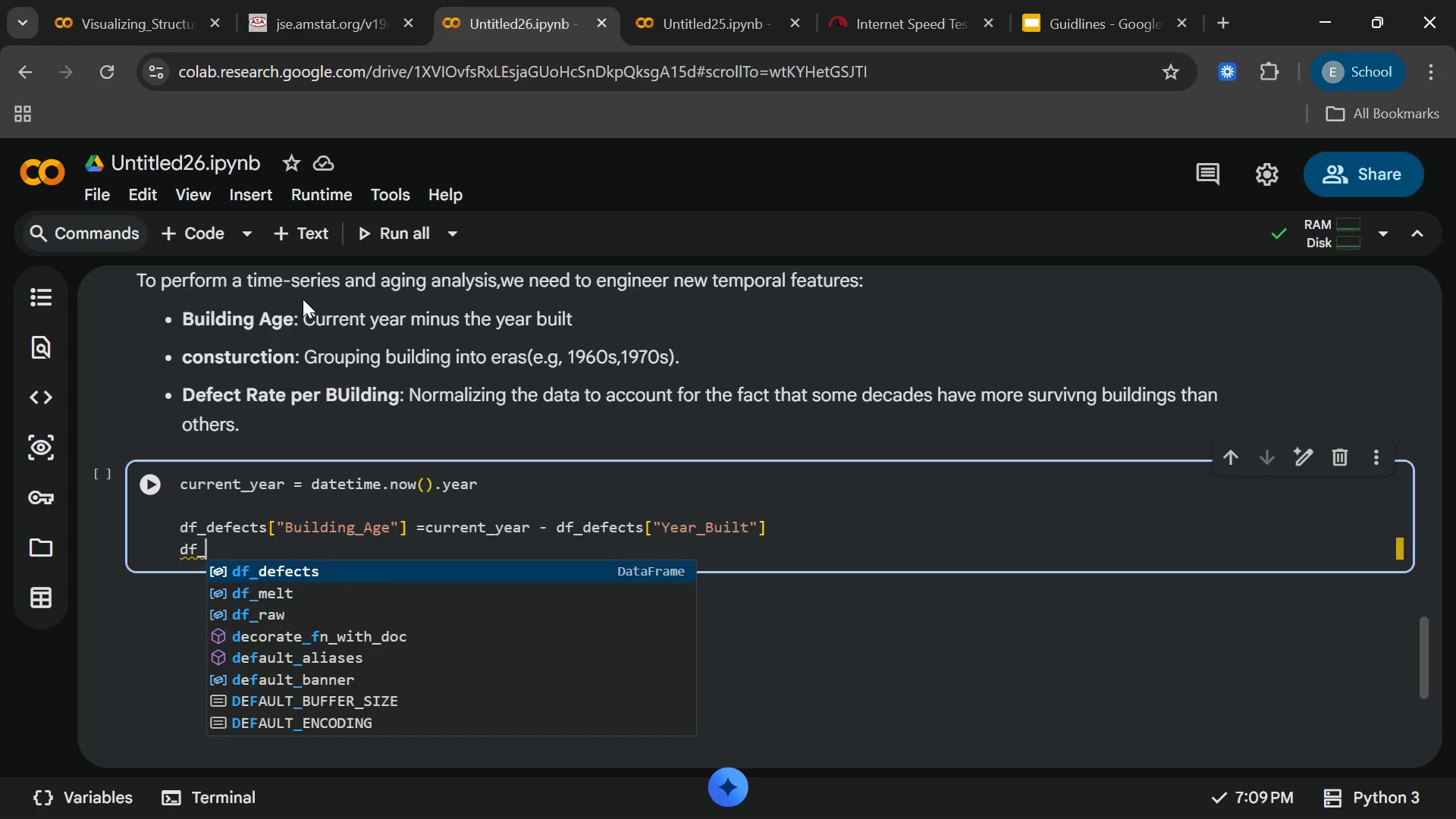 
key(Enter)
 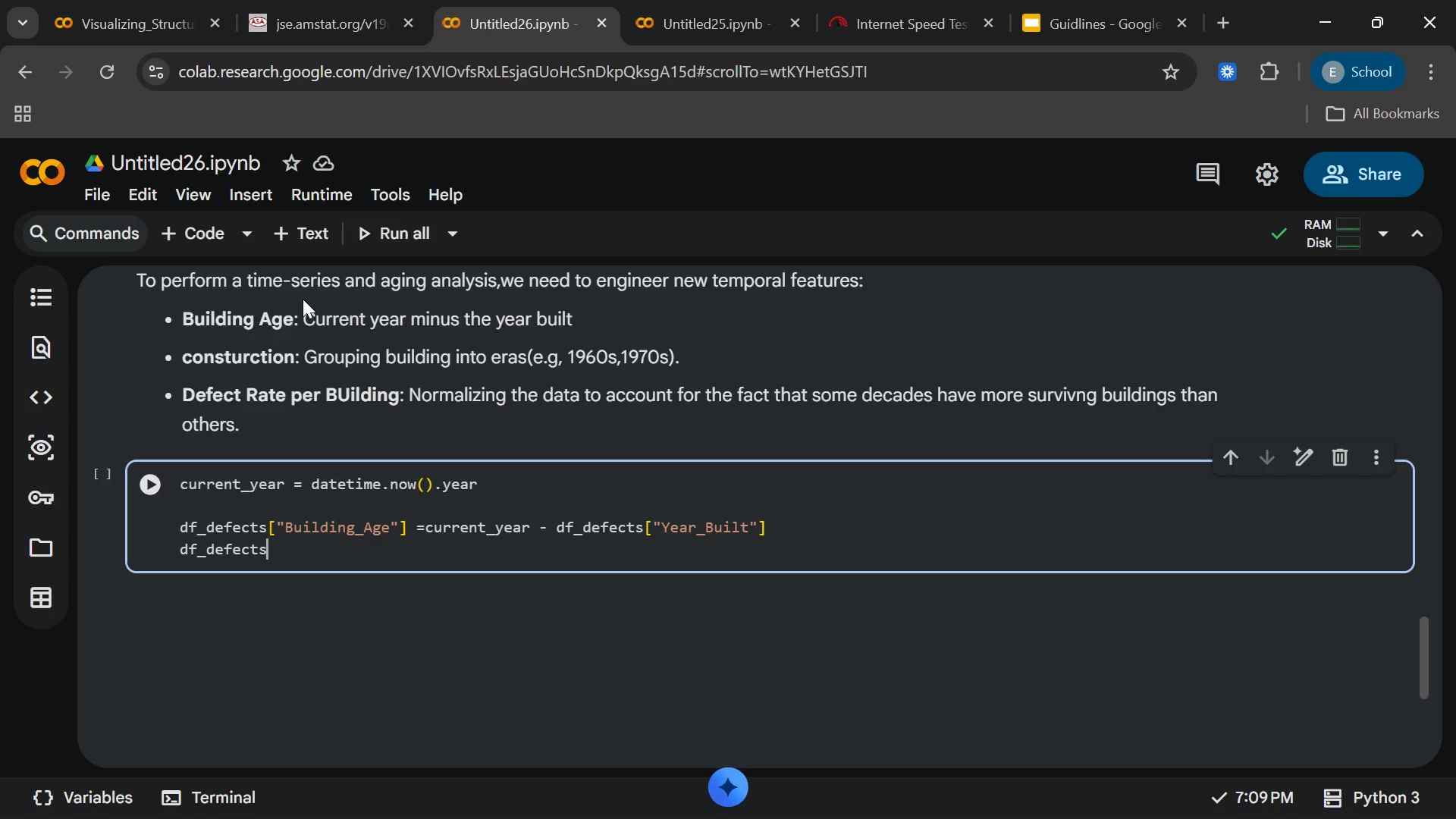 
type(["Decade)
 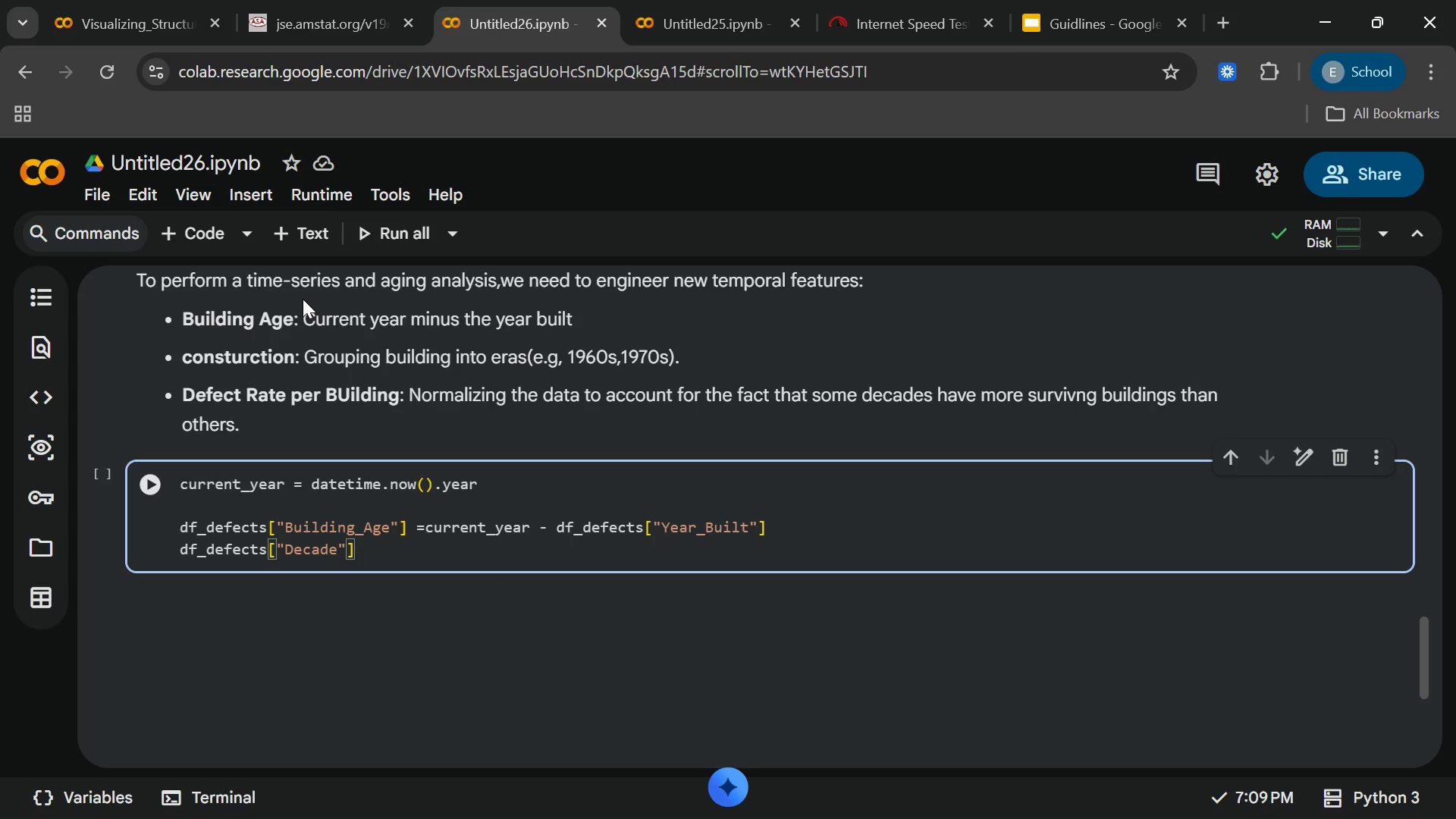 
key(ArrowRight)
 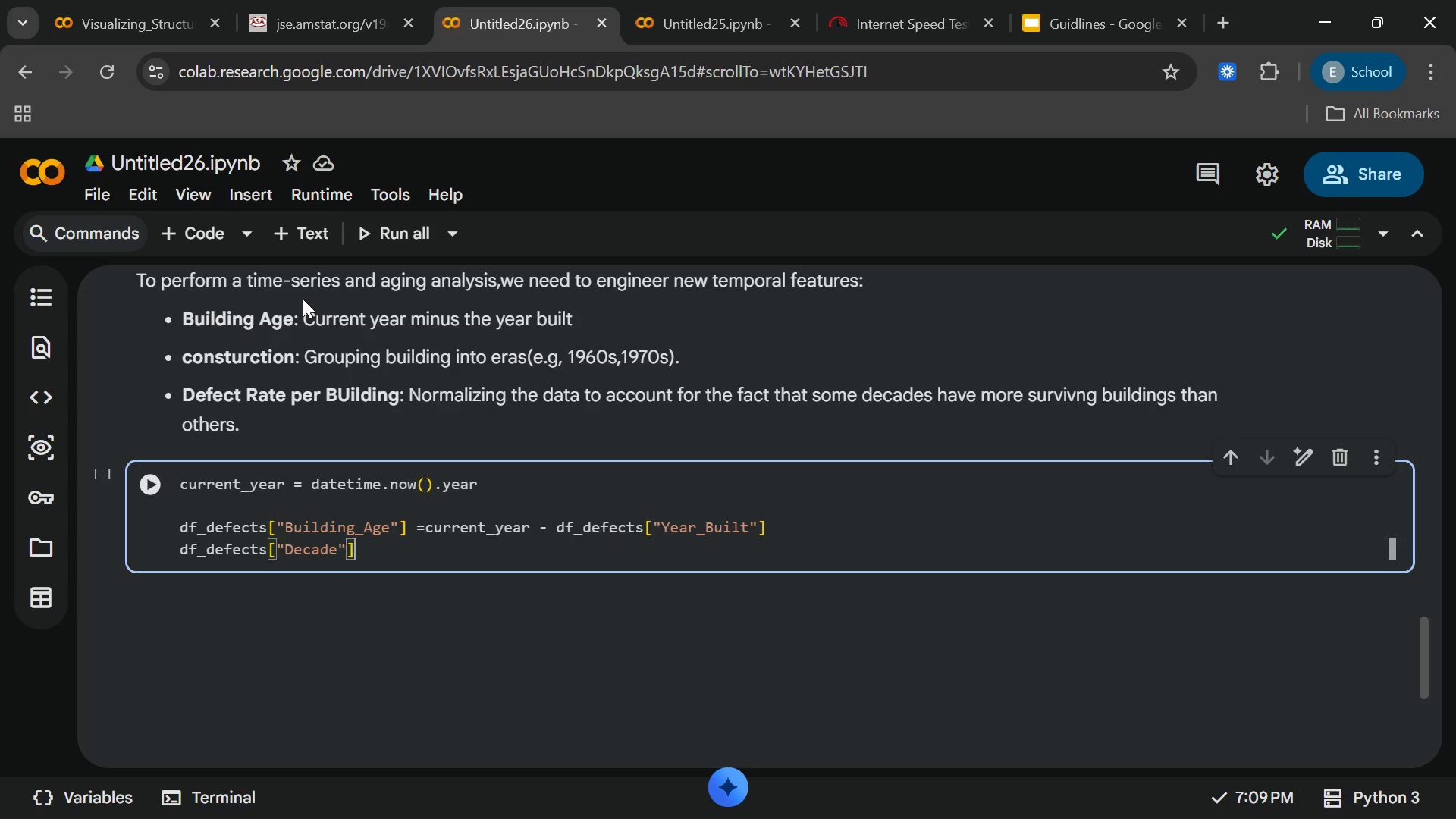 
key(ArrowRight)
 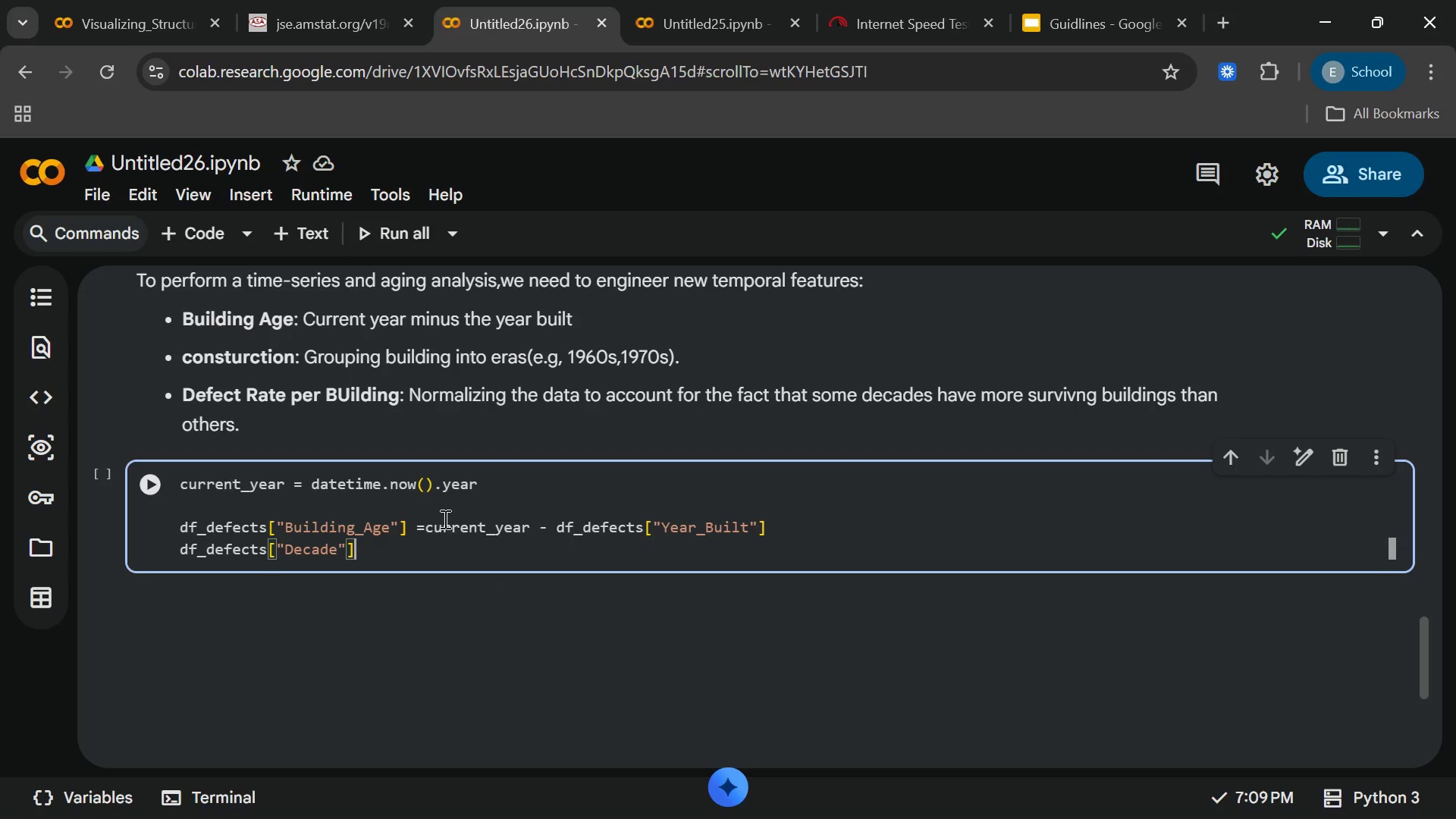 
left_click([438, 524])
 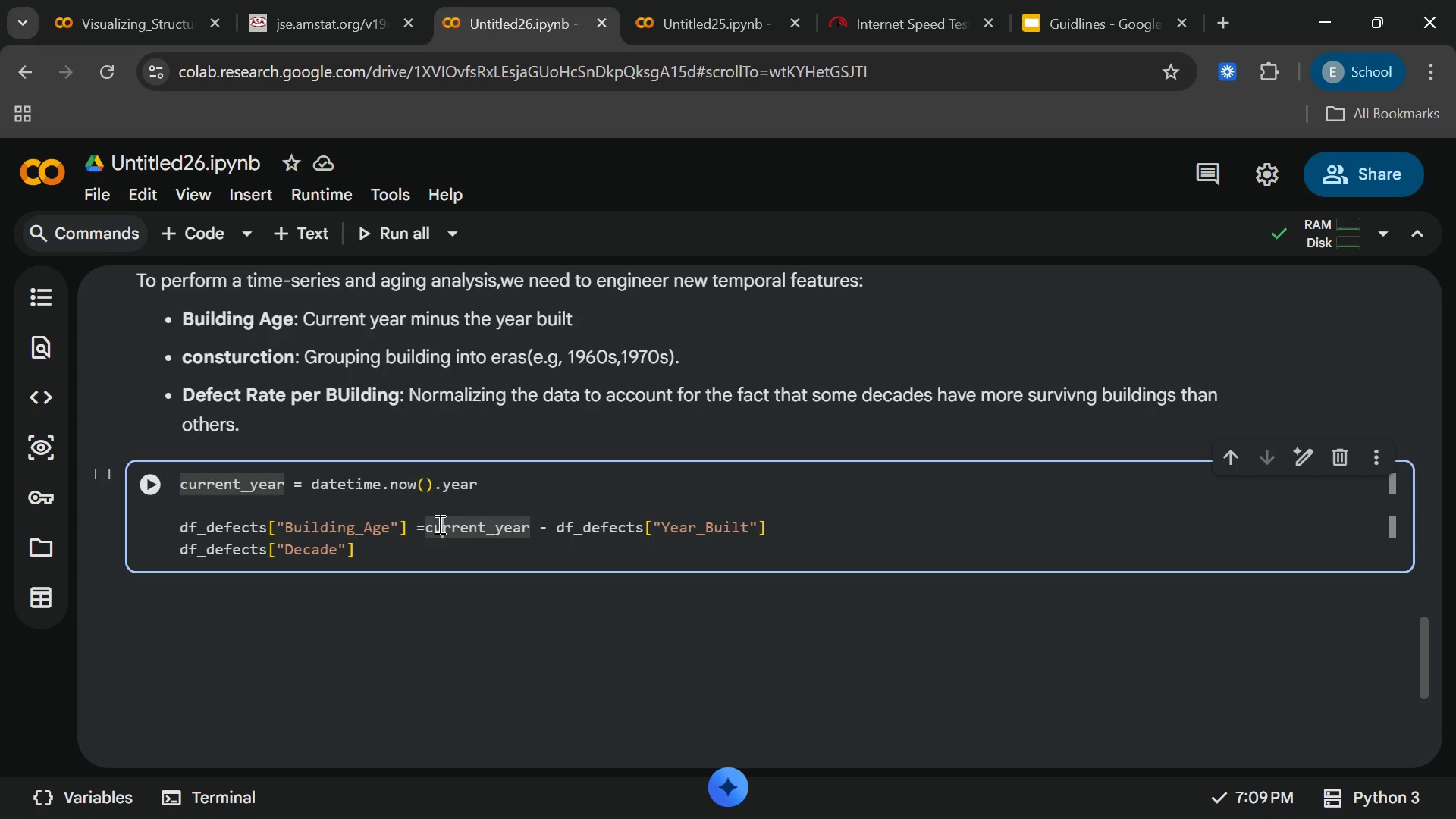 
key(ArrowLeft)
 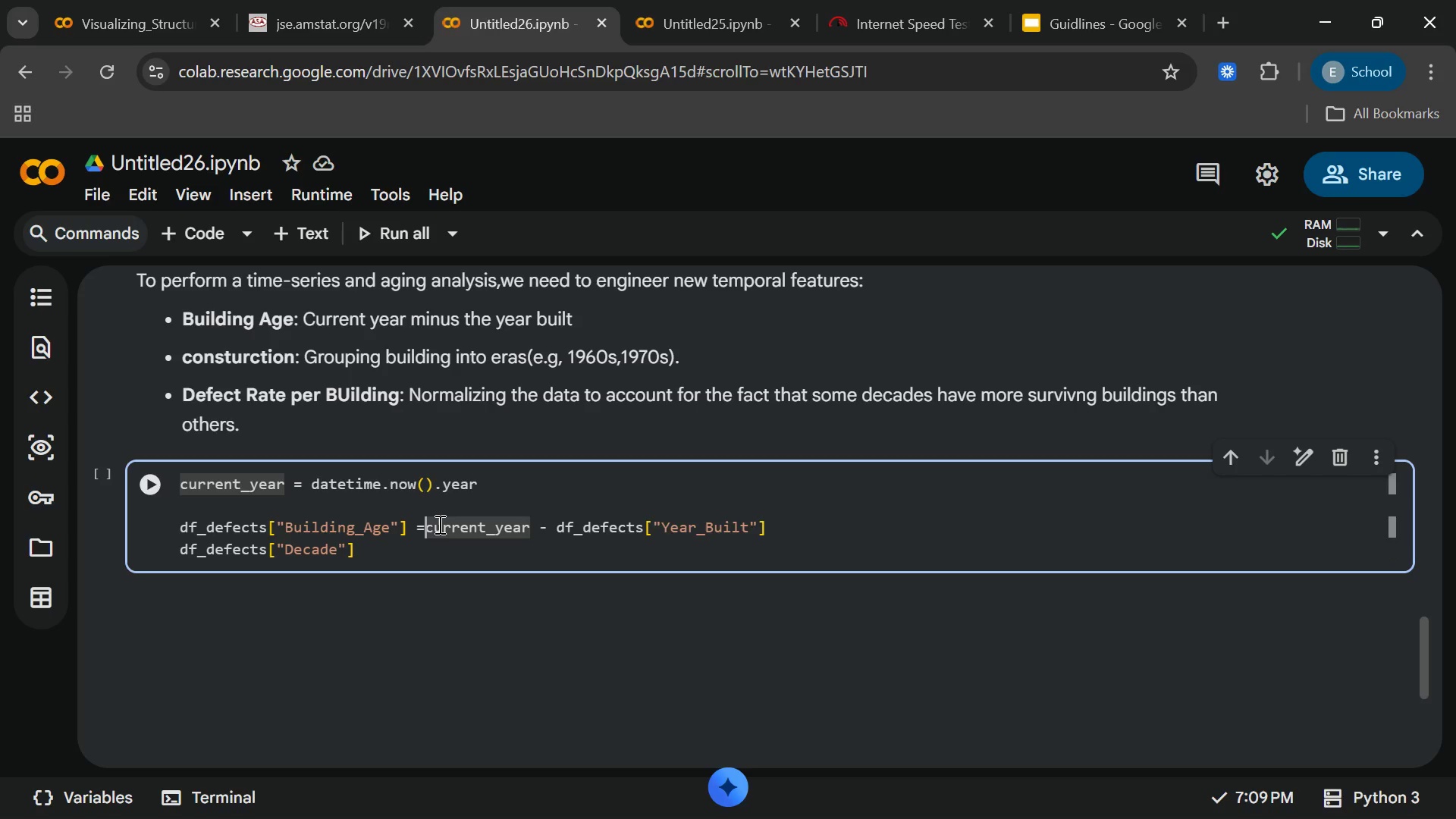 
key(ArrowLeft)
 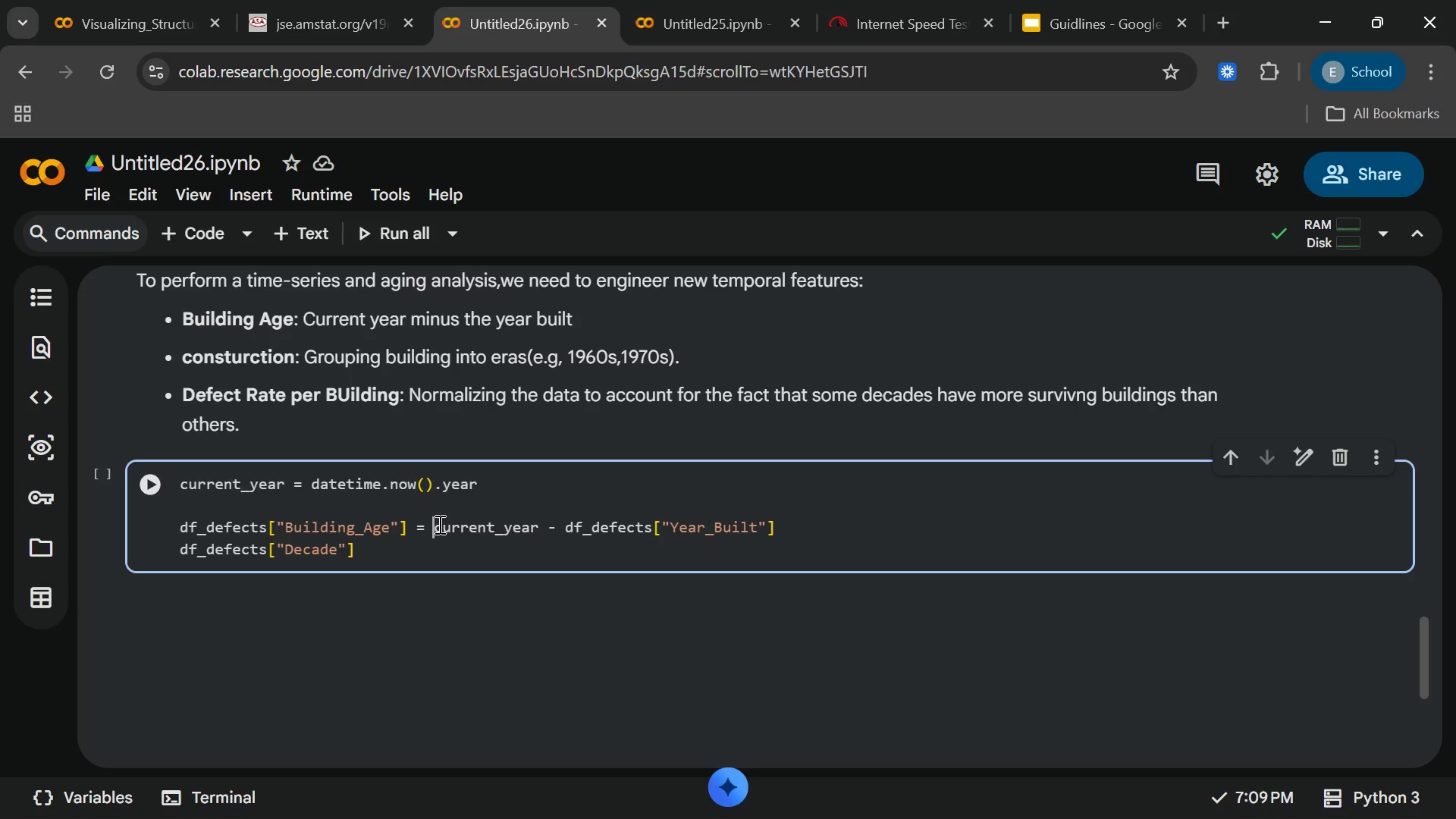 
key(Space)
 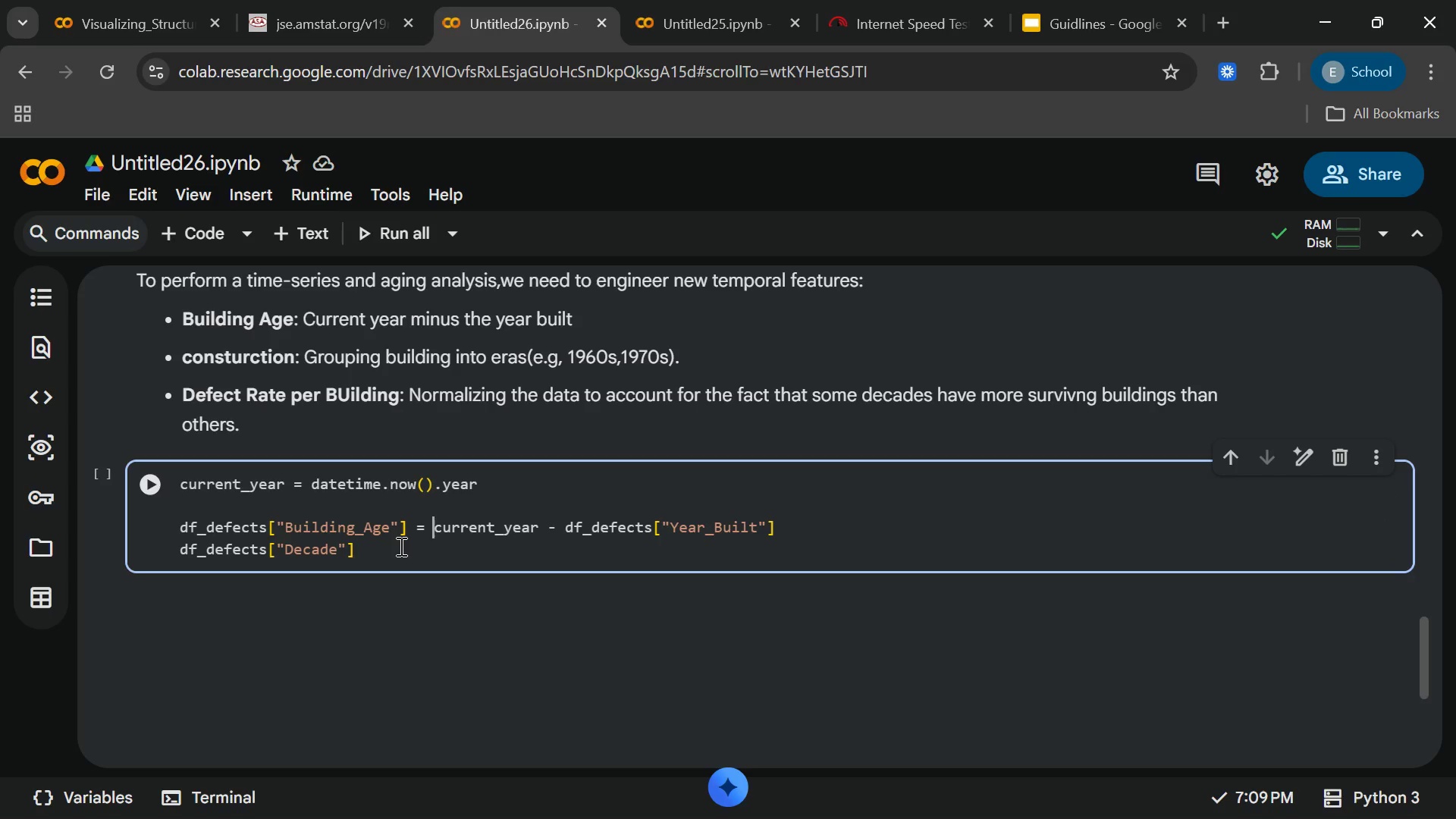 
left_click([400, 546])
 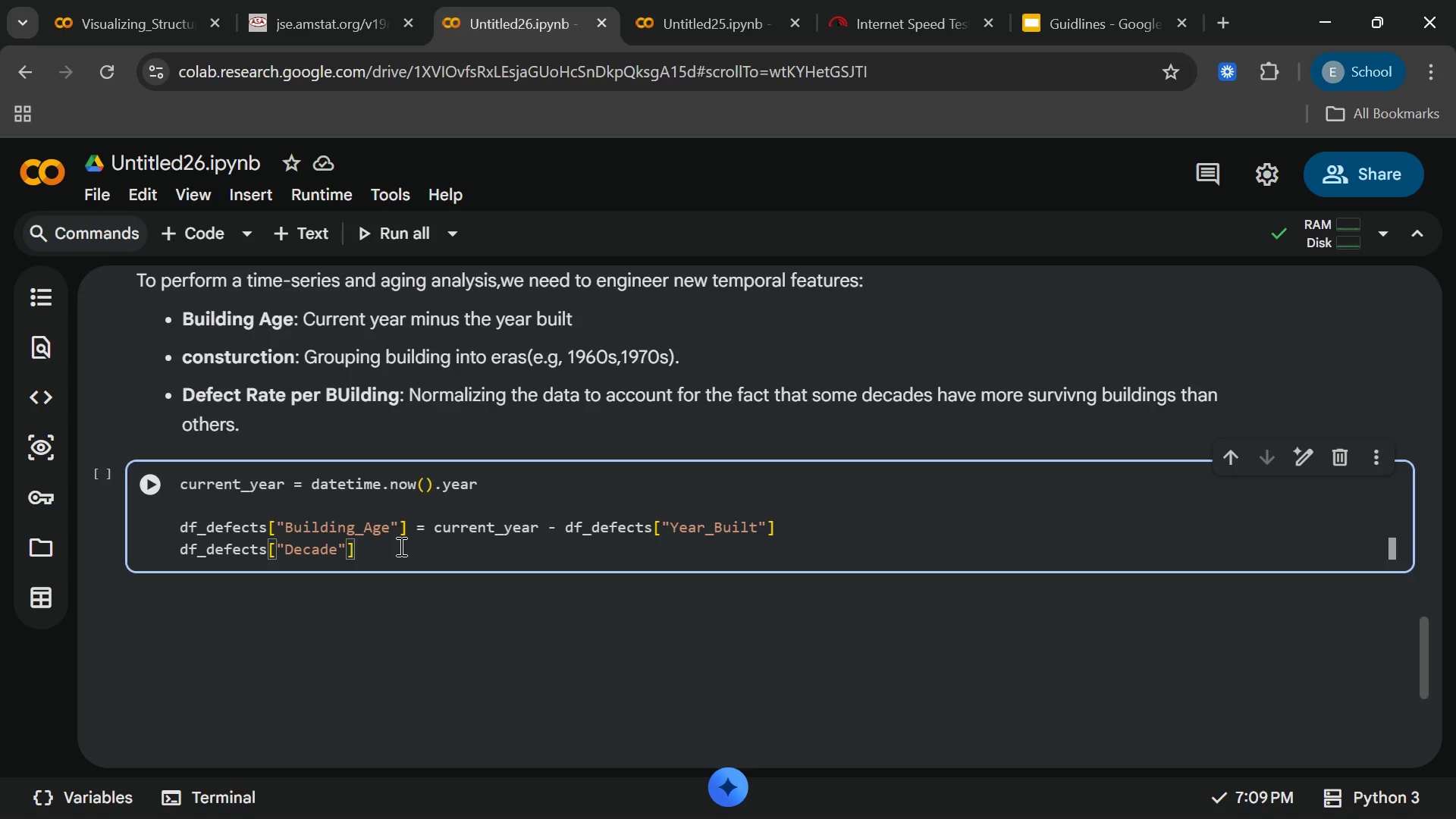 
key(Space)
 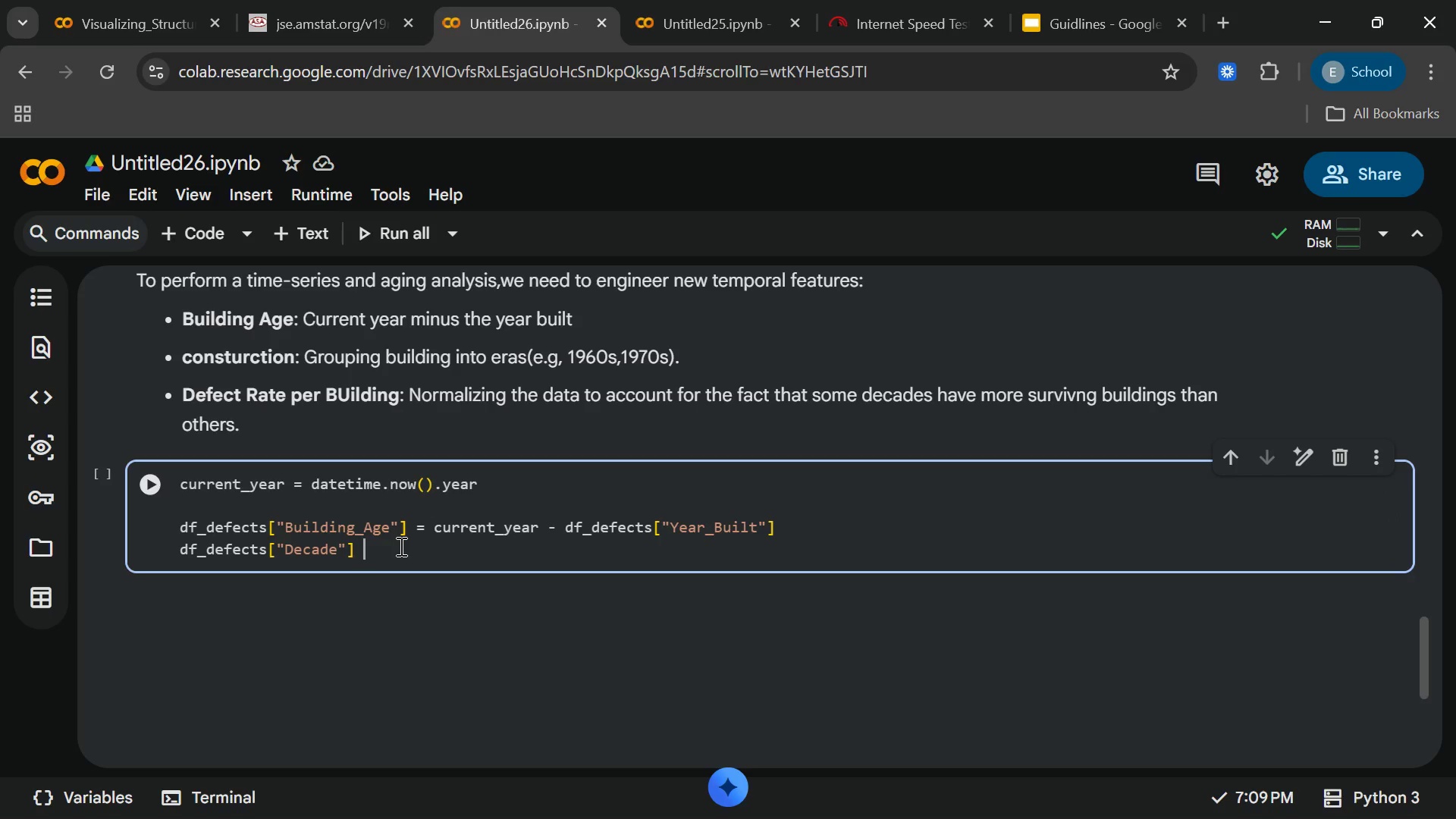 
key(Equal)
 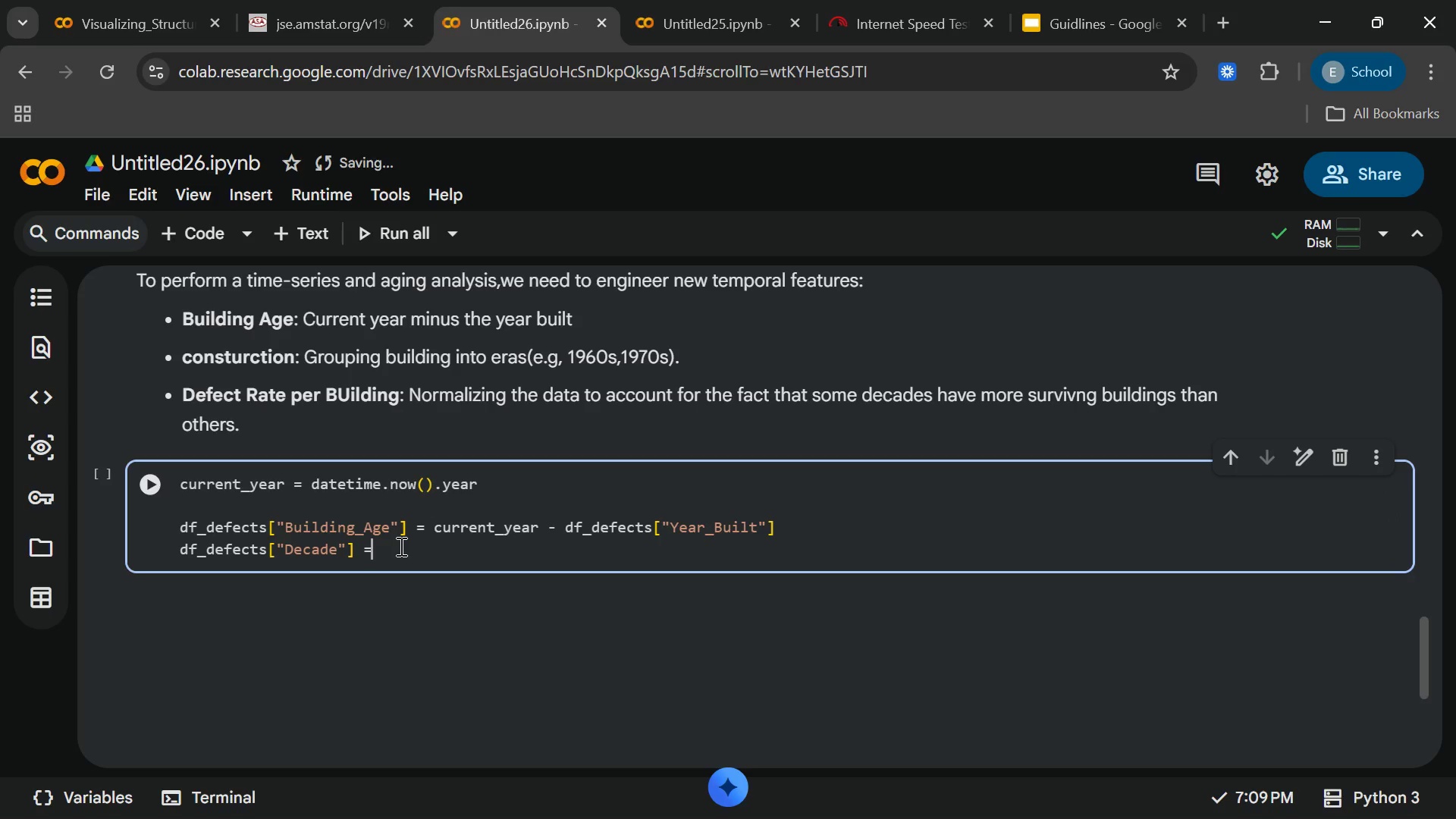 
type( (df_de)
 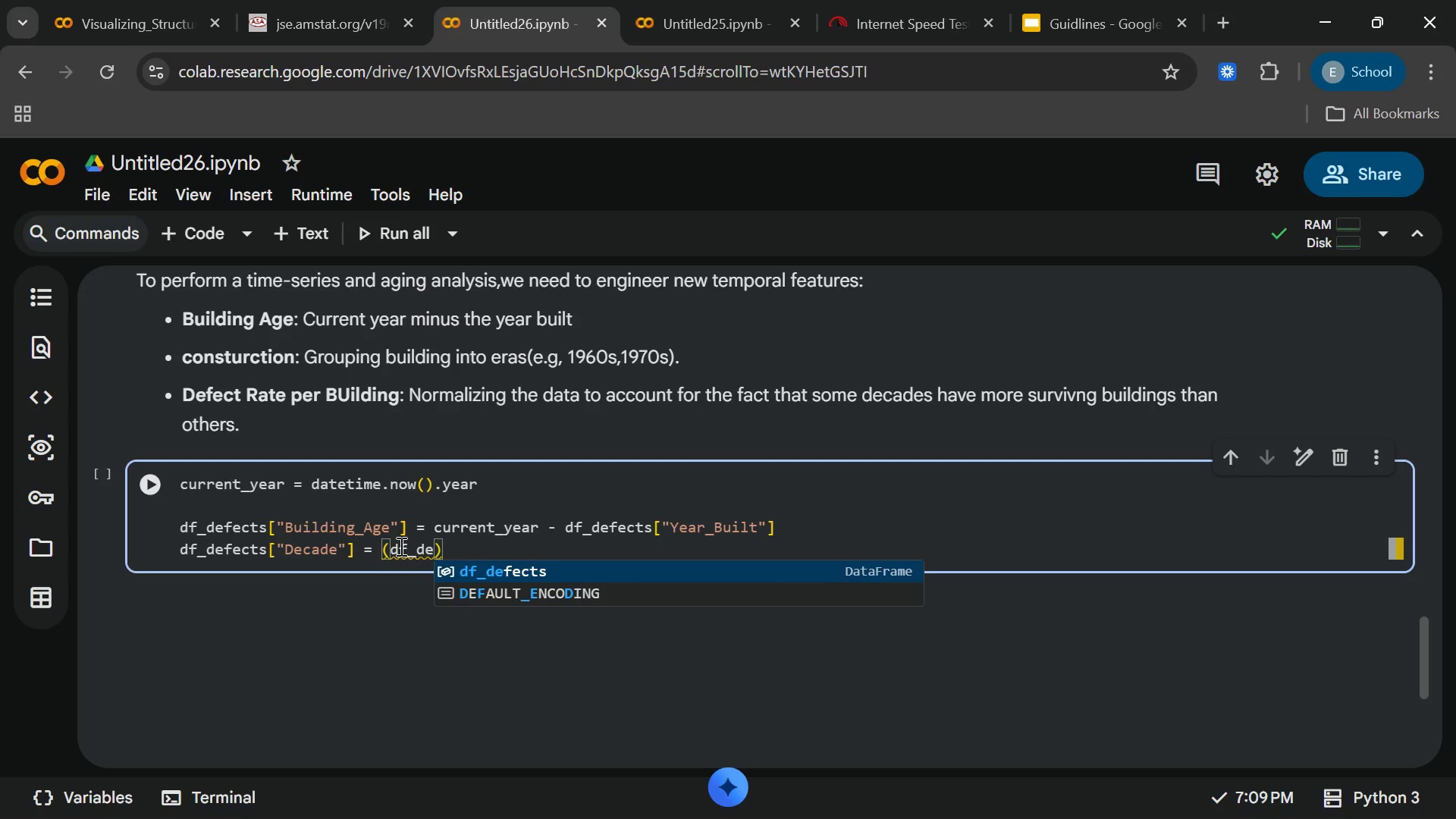 
key(Enter)
 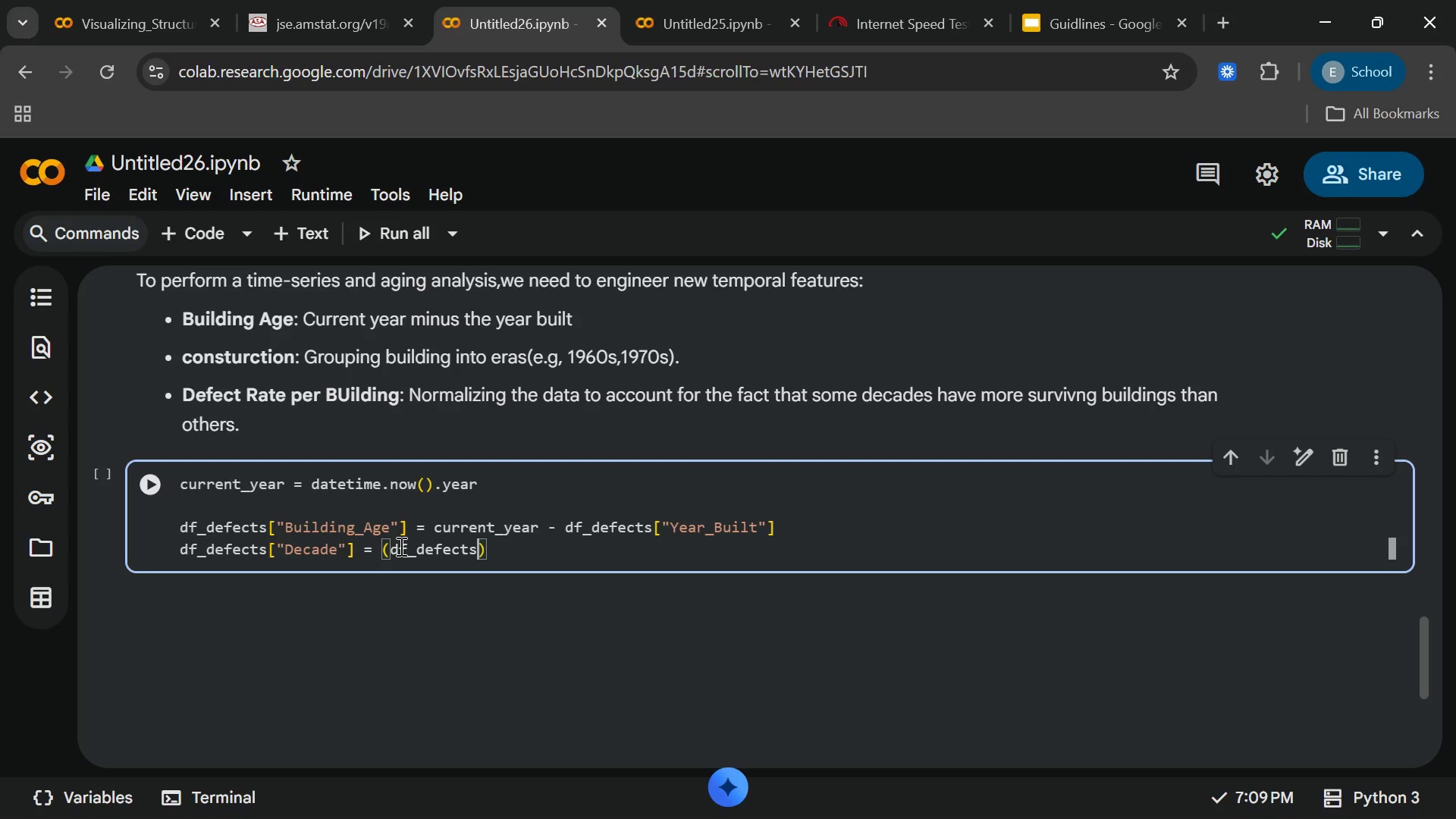 
key(BracketLeft)
 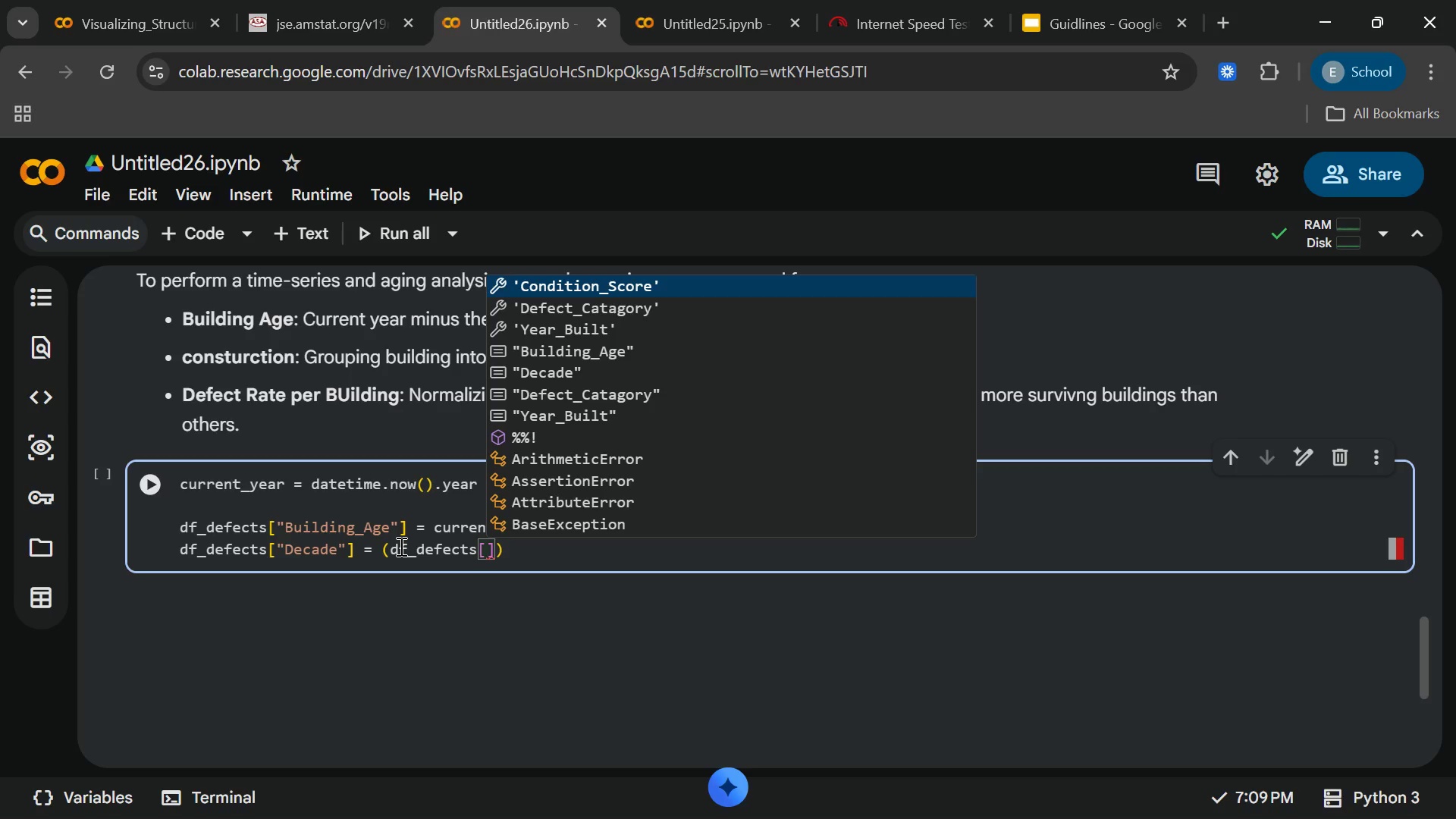 
key(Shift+Quote)
 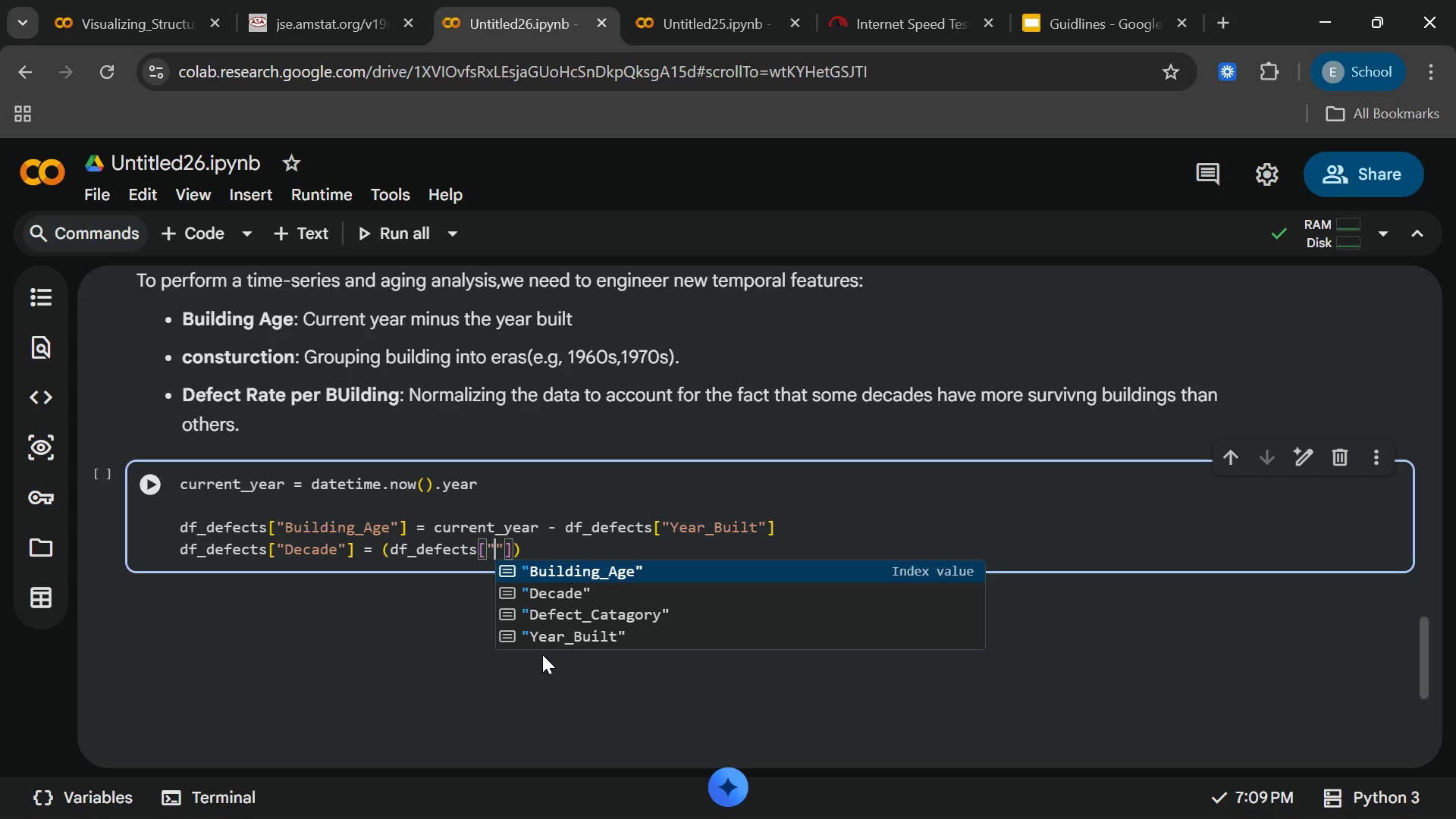 
left_click([546, 640])
 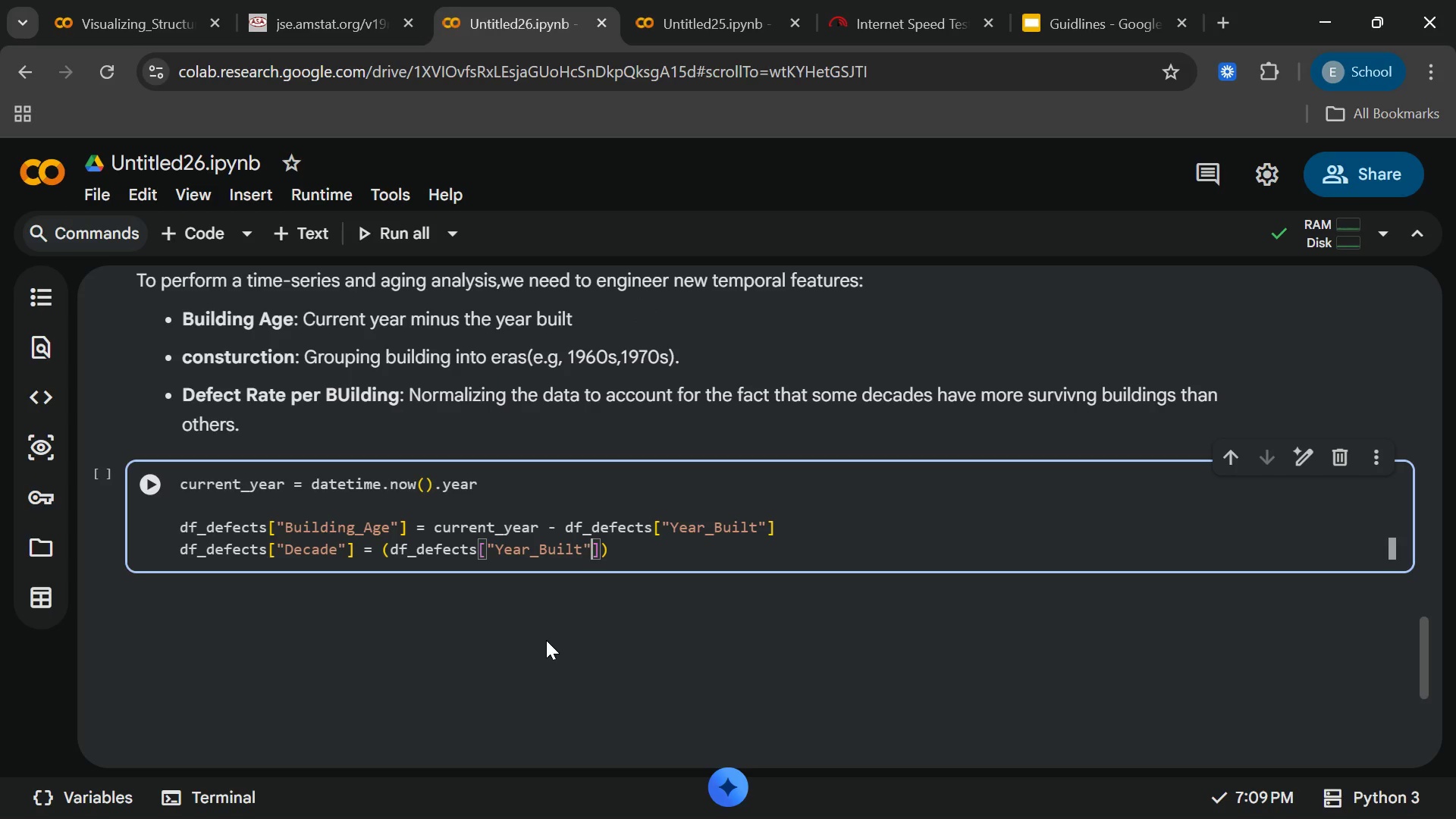 
key(ArrowRight)
 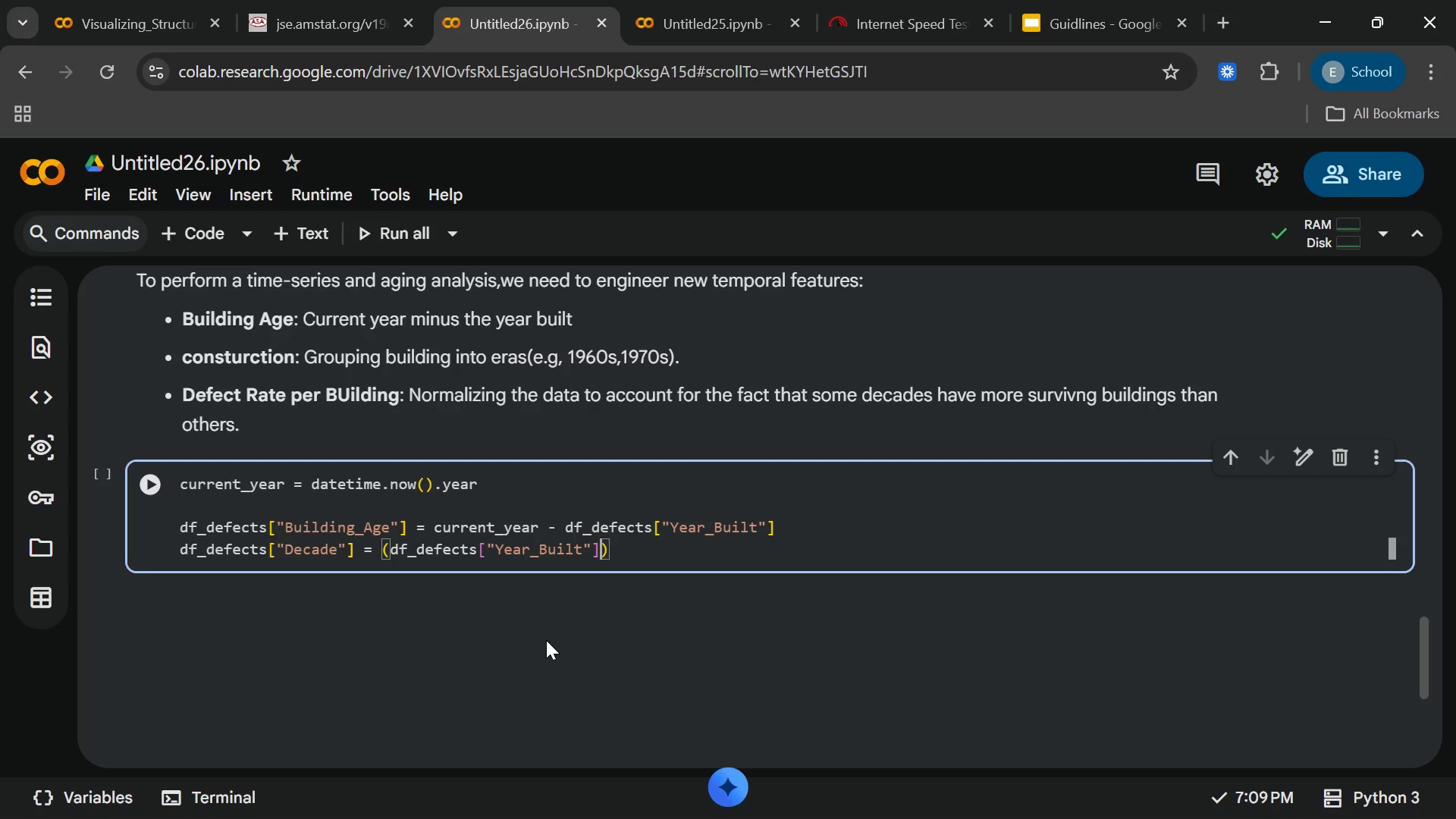 
key(Slash)
 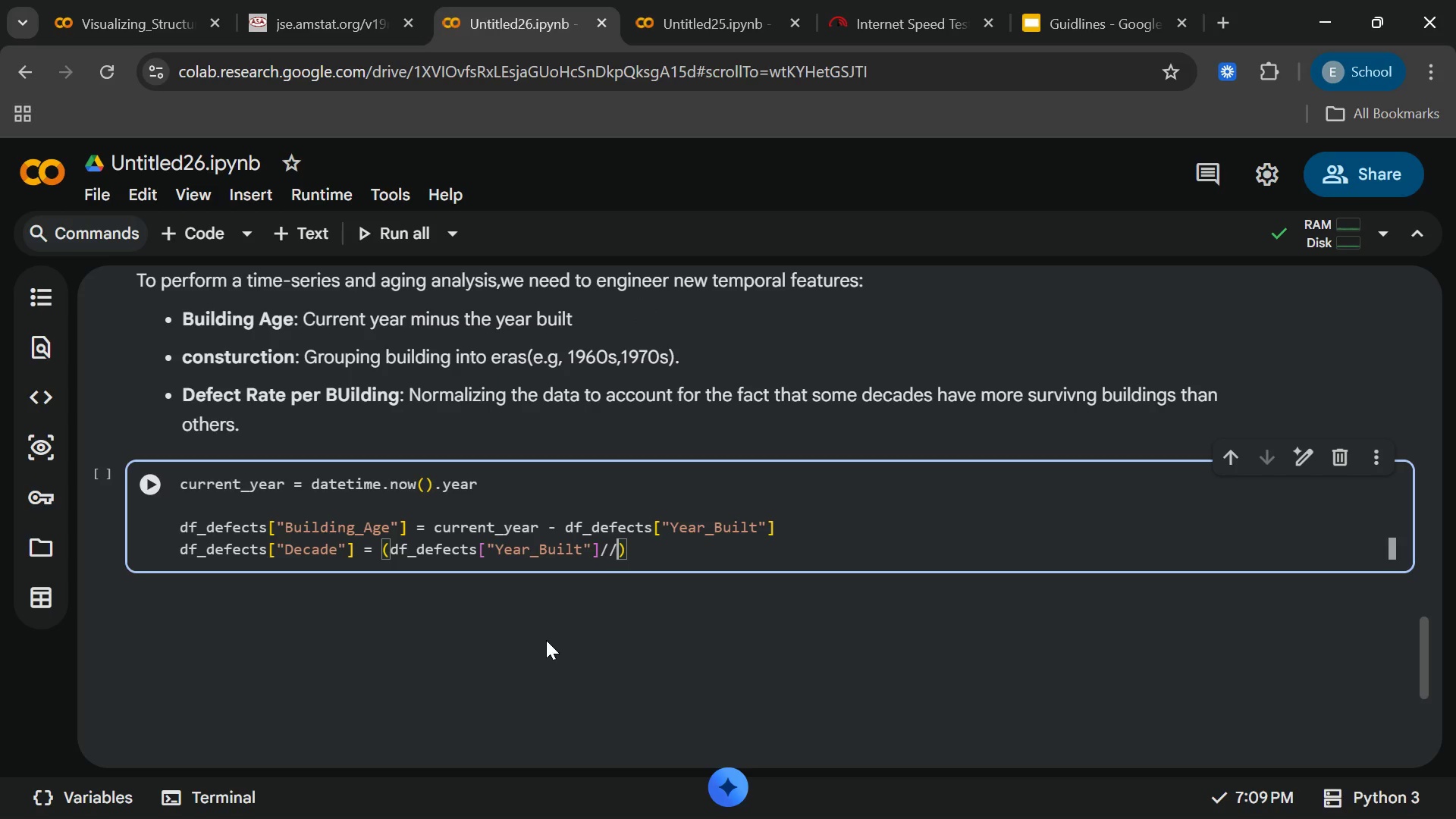 
key(Slash)
 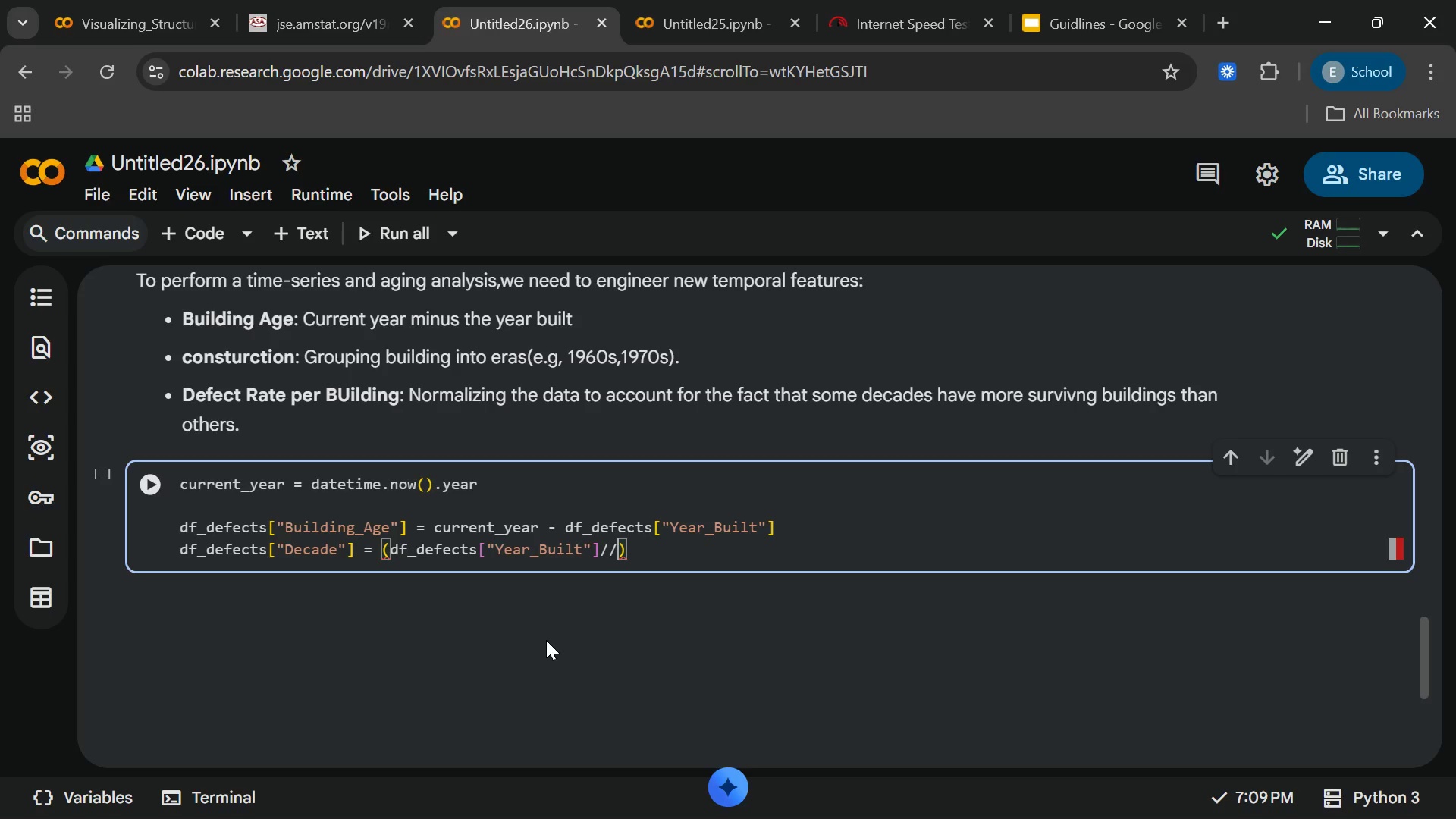 
type(10*)
 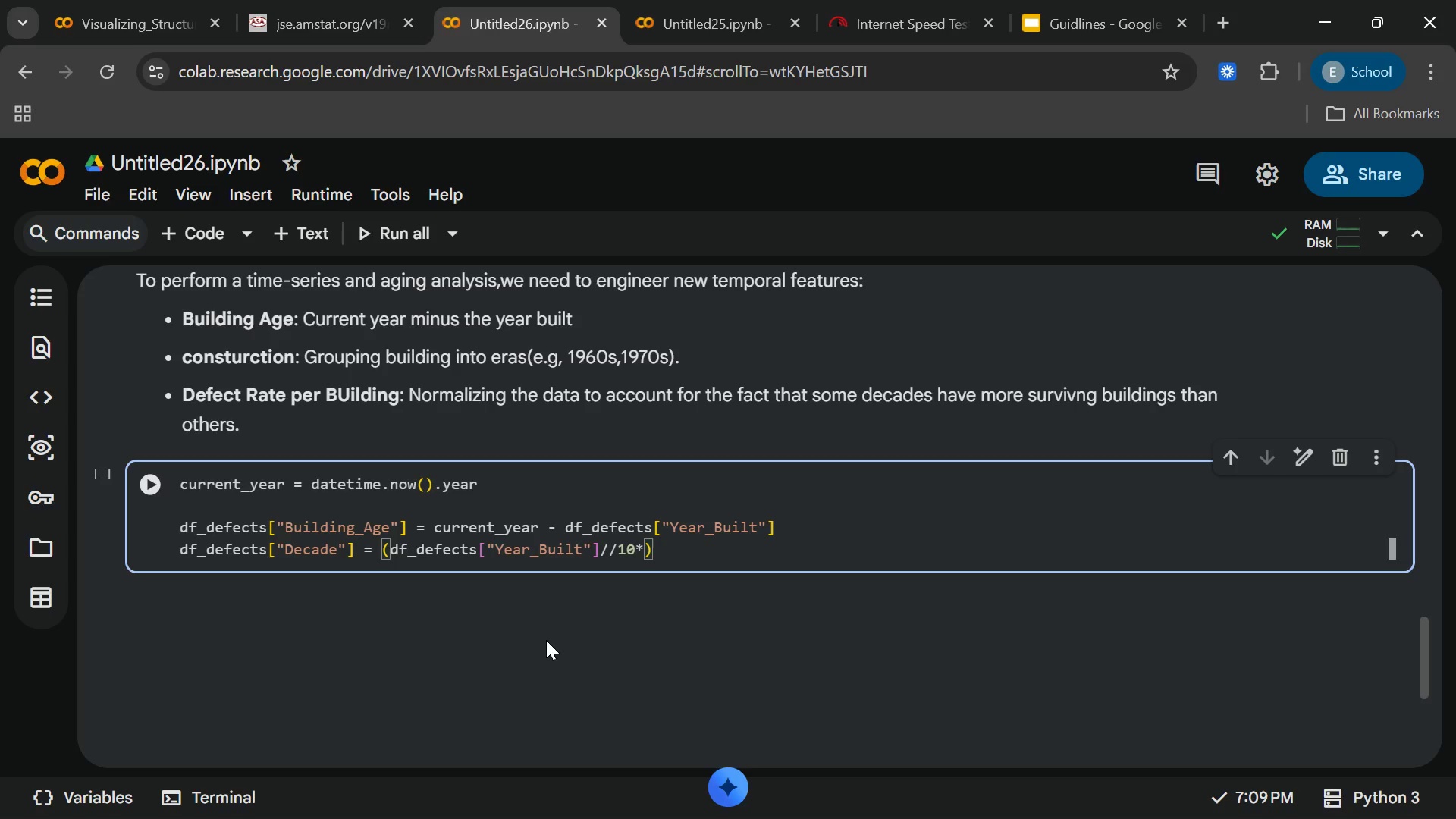 
key(Backspace)
 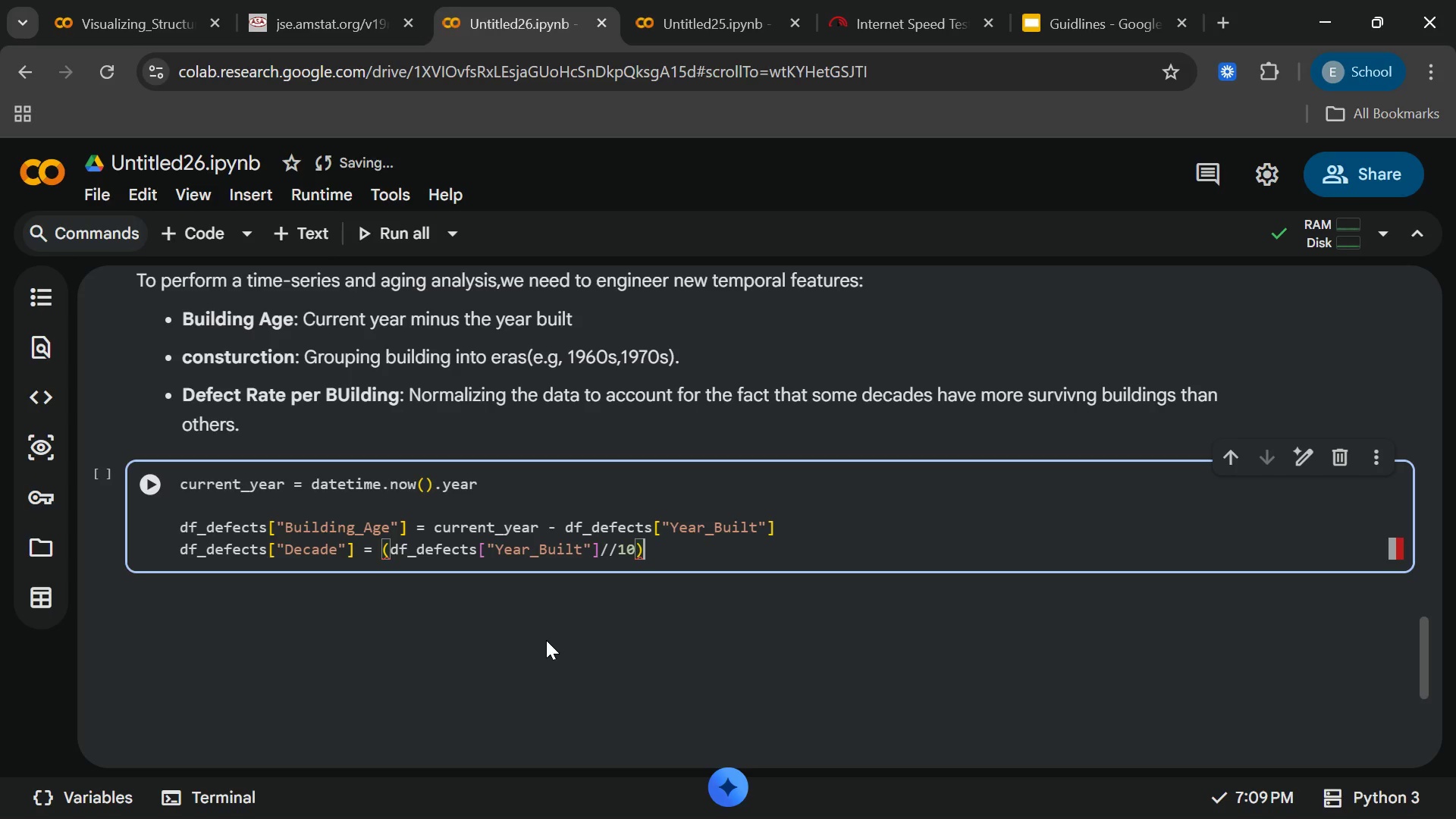 
key(ArrowRight)
 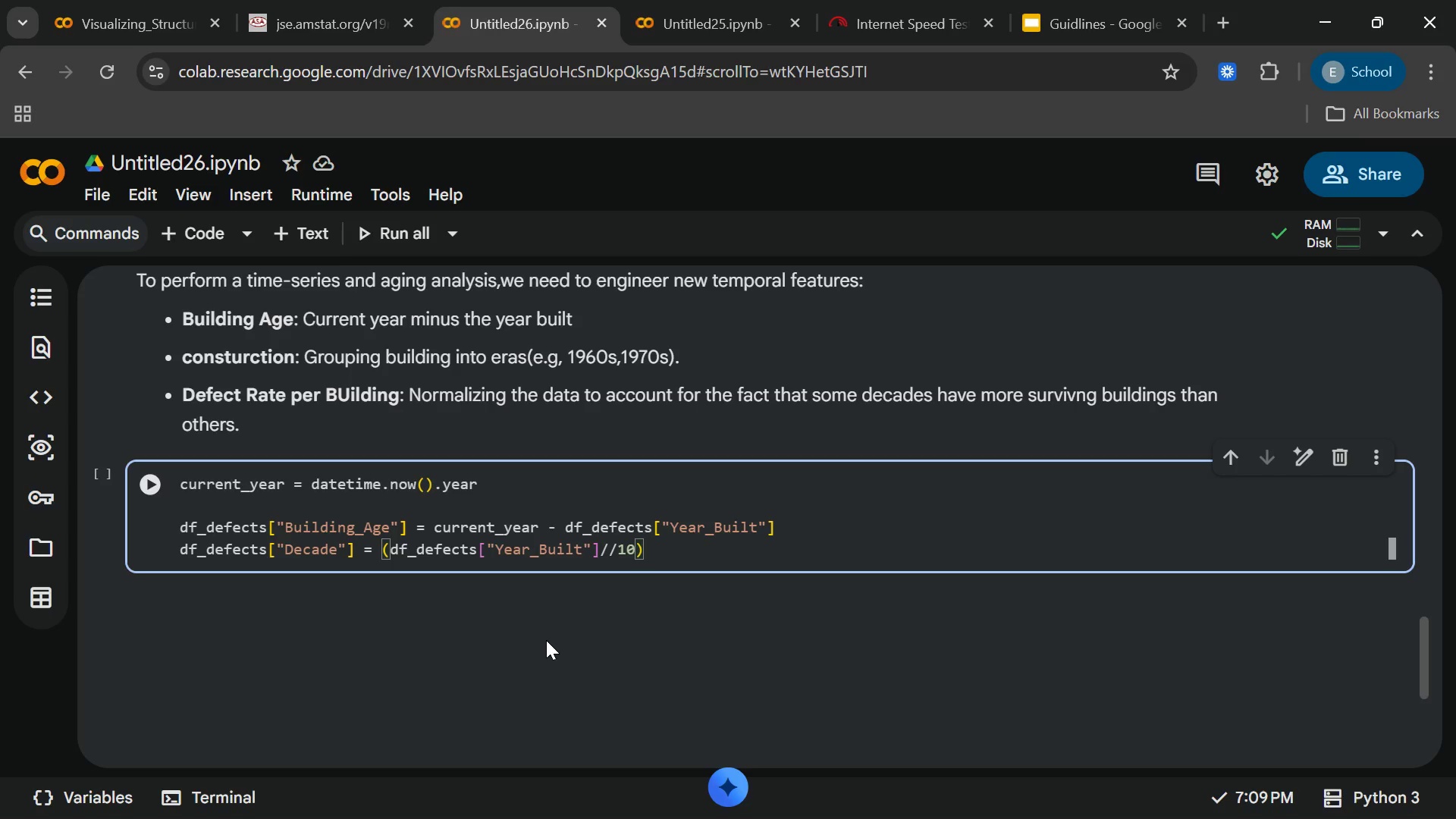 
key(Shift+8)
 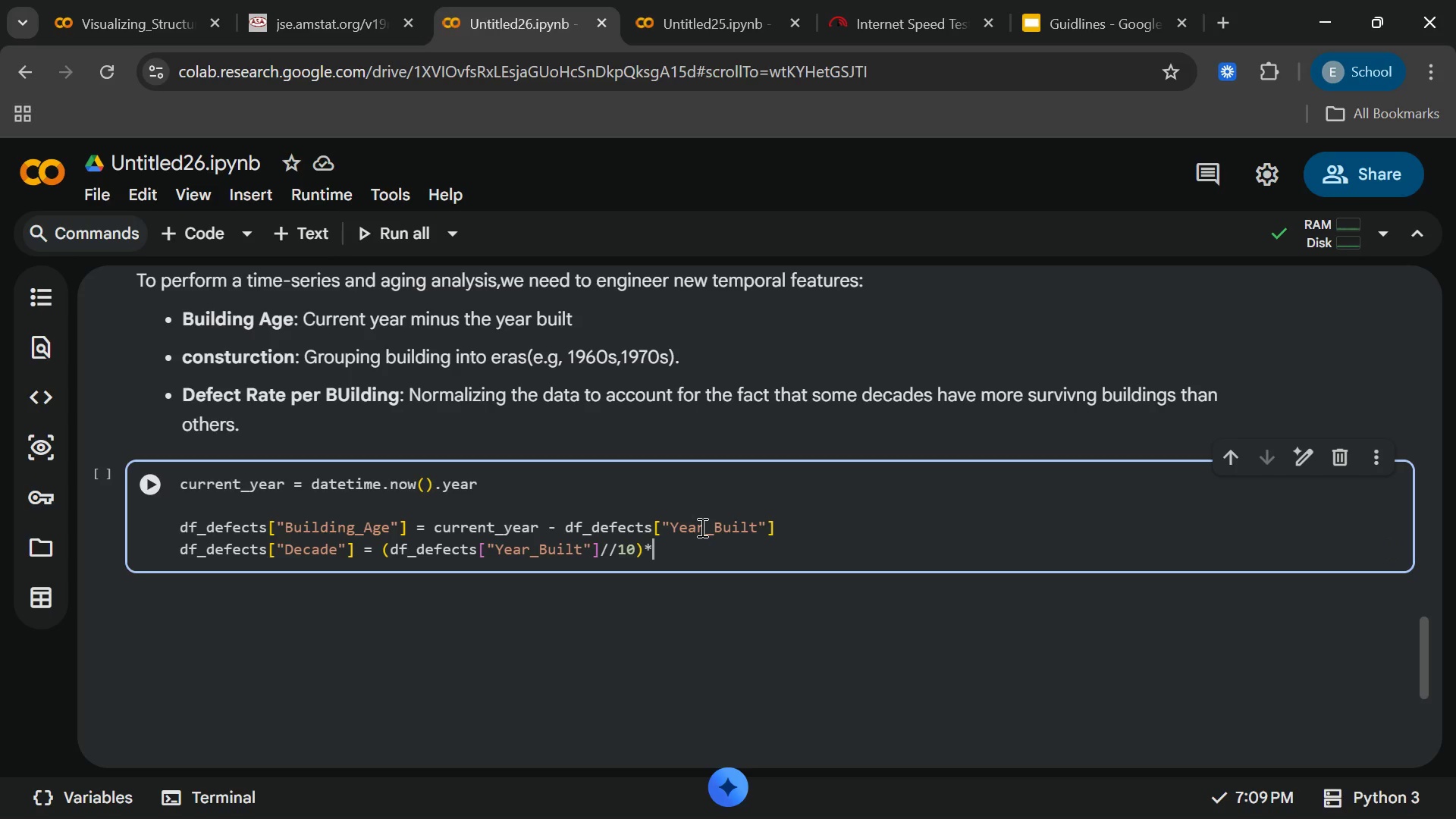 
type(10)
 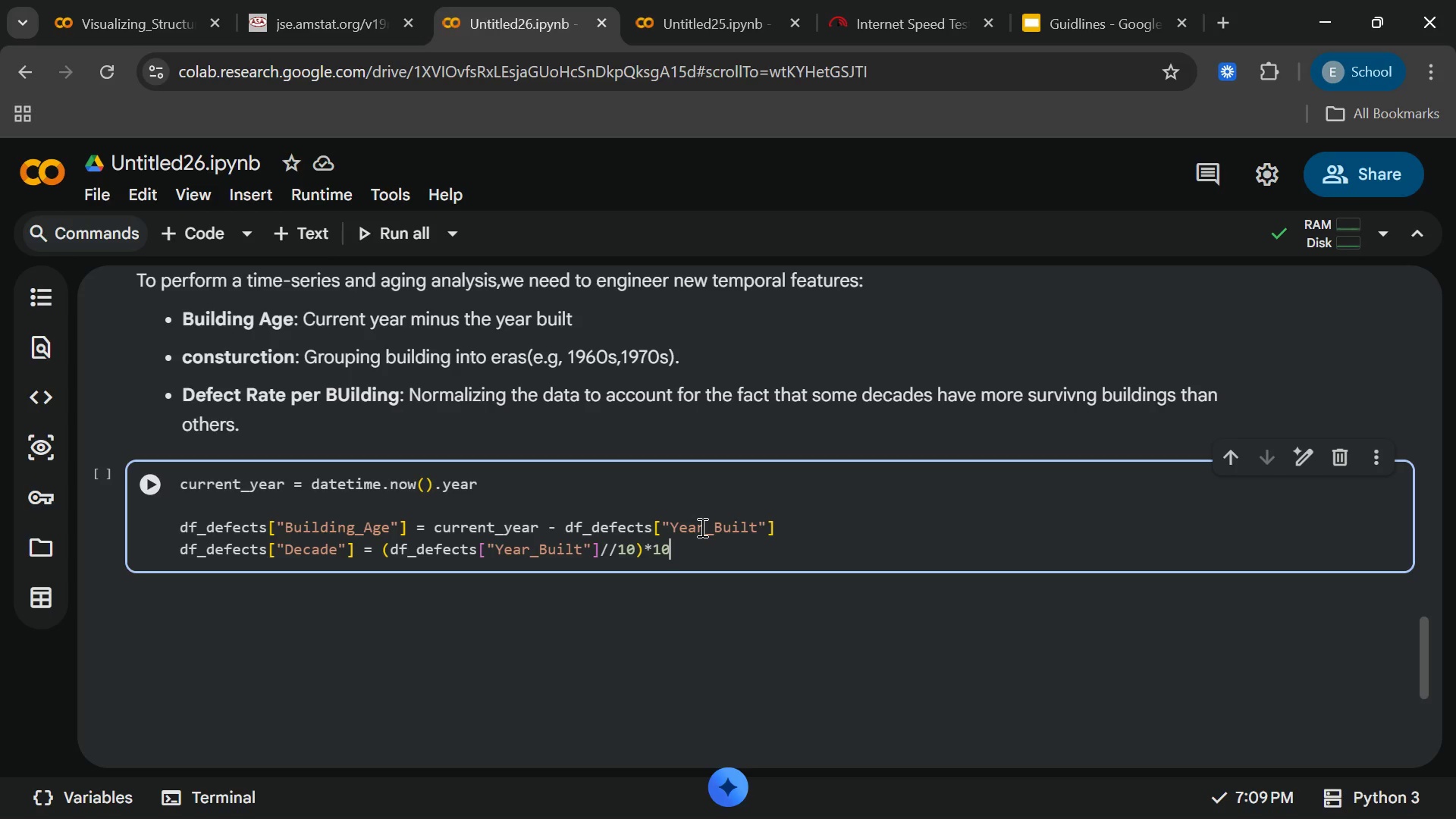 
wait(5.62)
 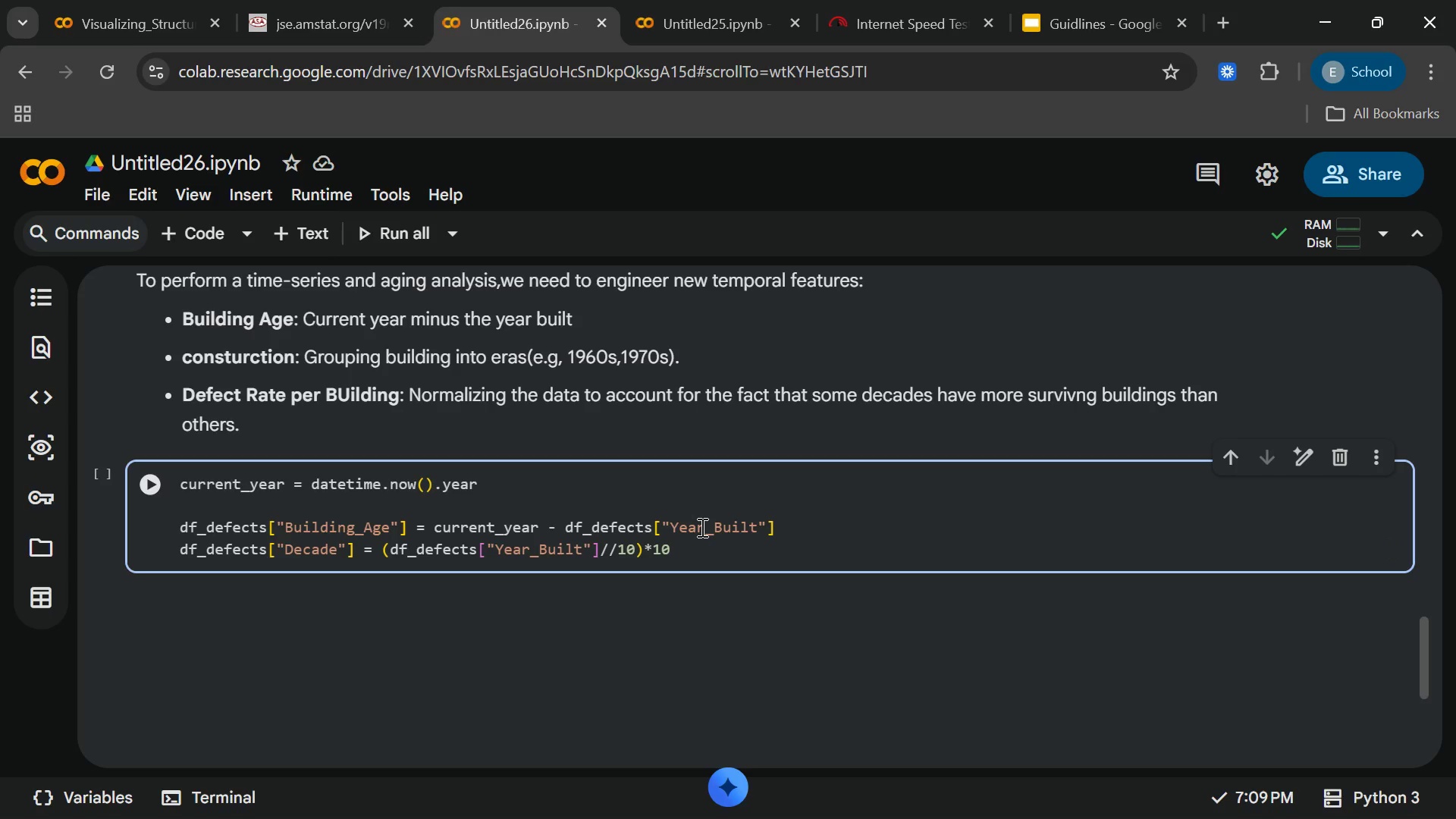 
key(Enter)
 